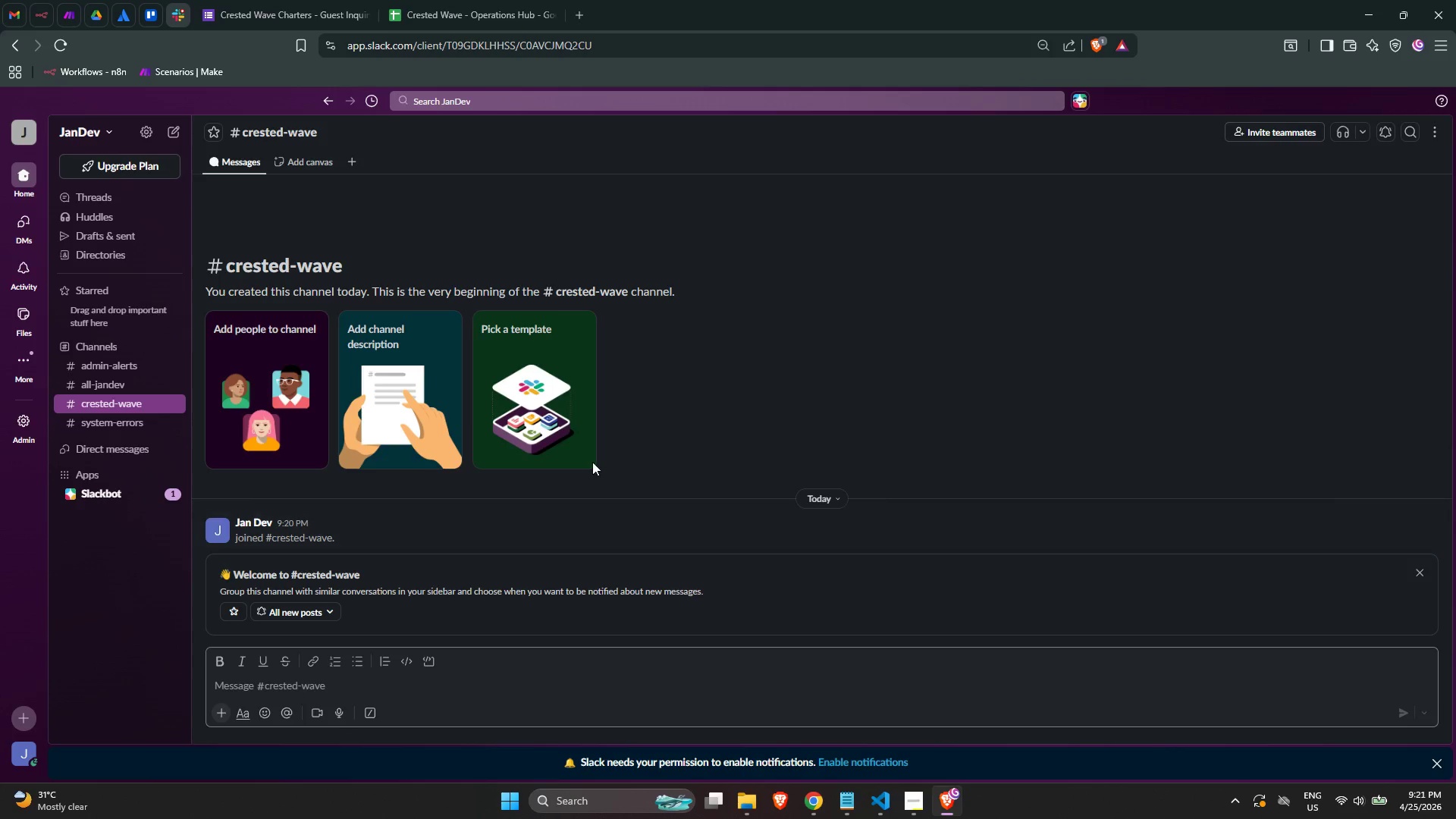 
left_click([94, 7])
 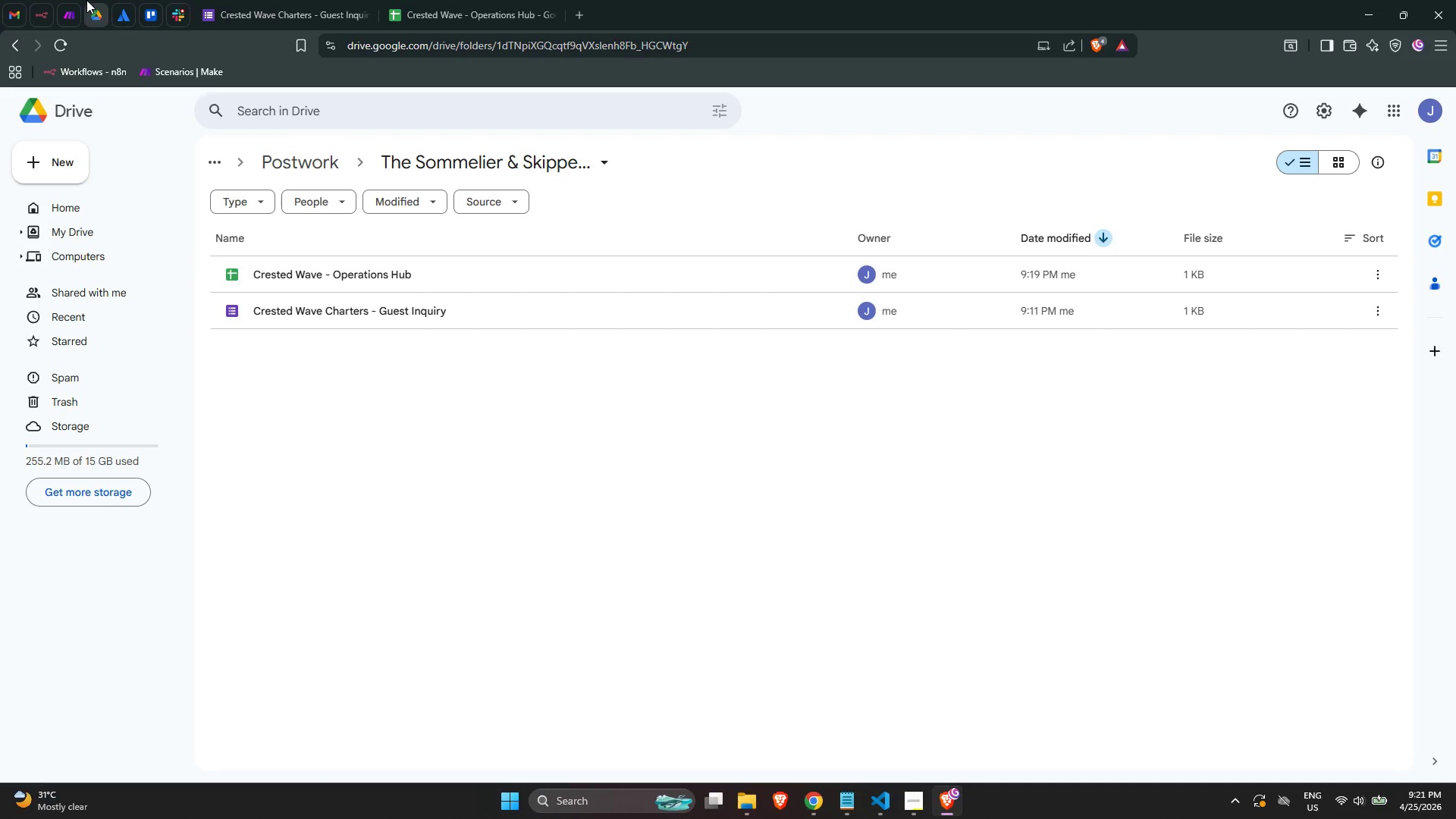 
left_click([77, 5])
 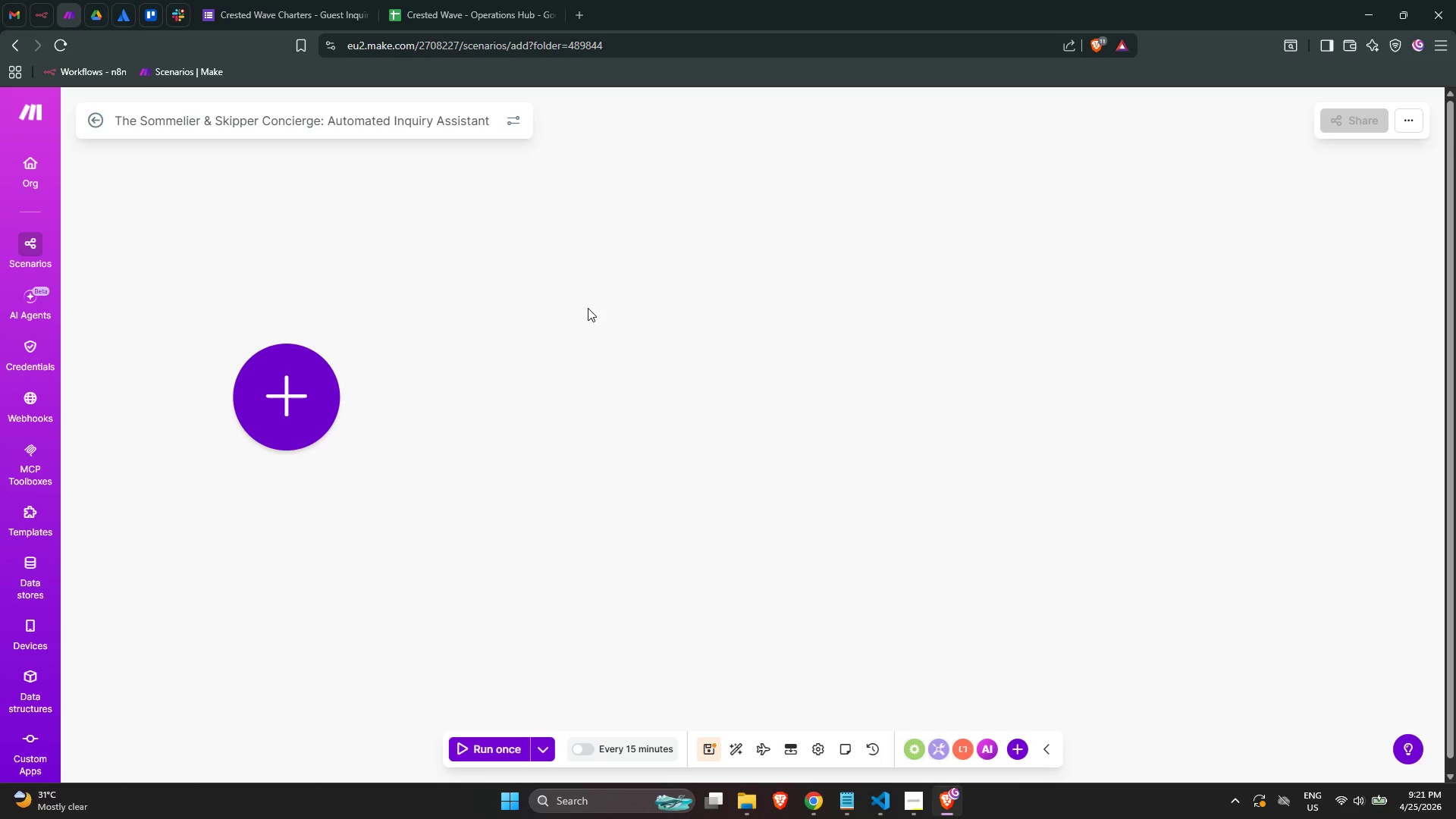 
wait(32.11)
 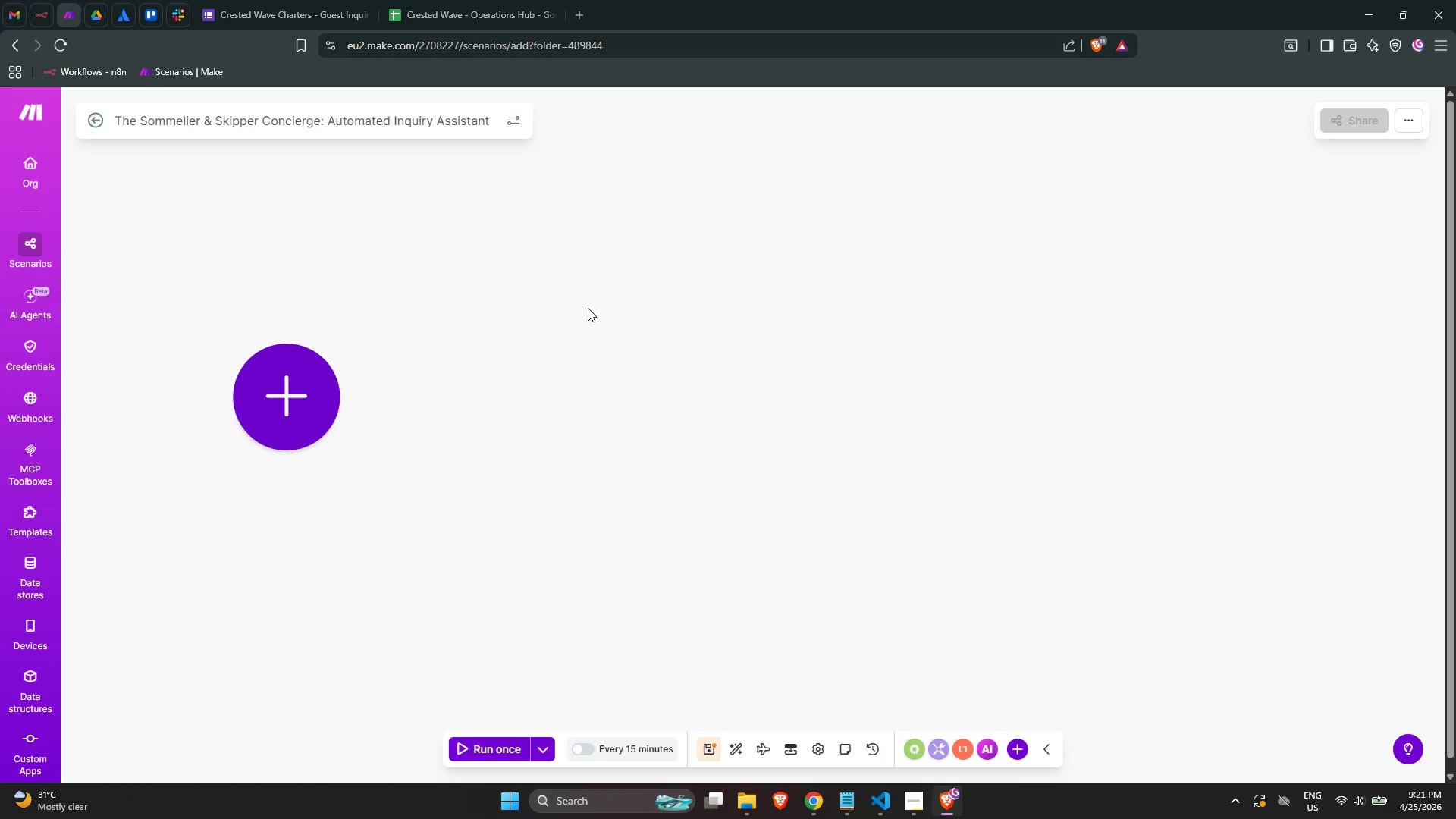 
left_click([708, 745])
 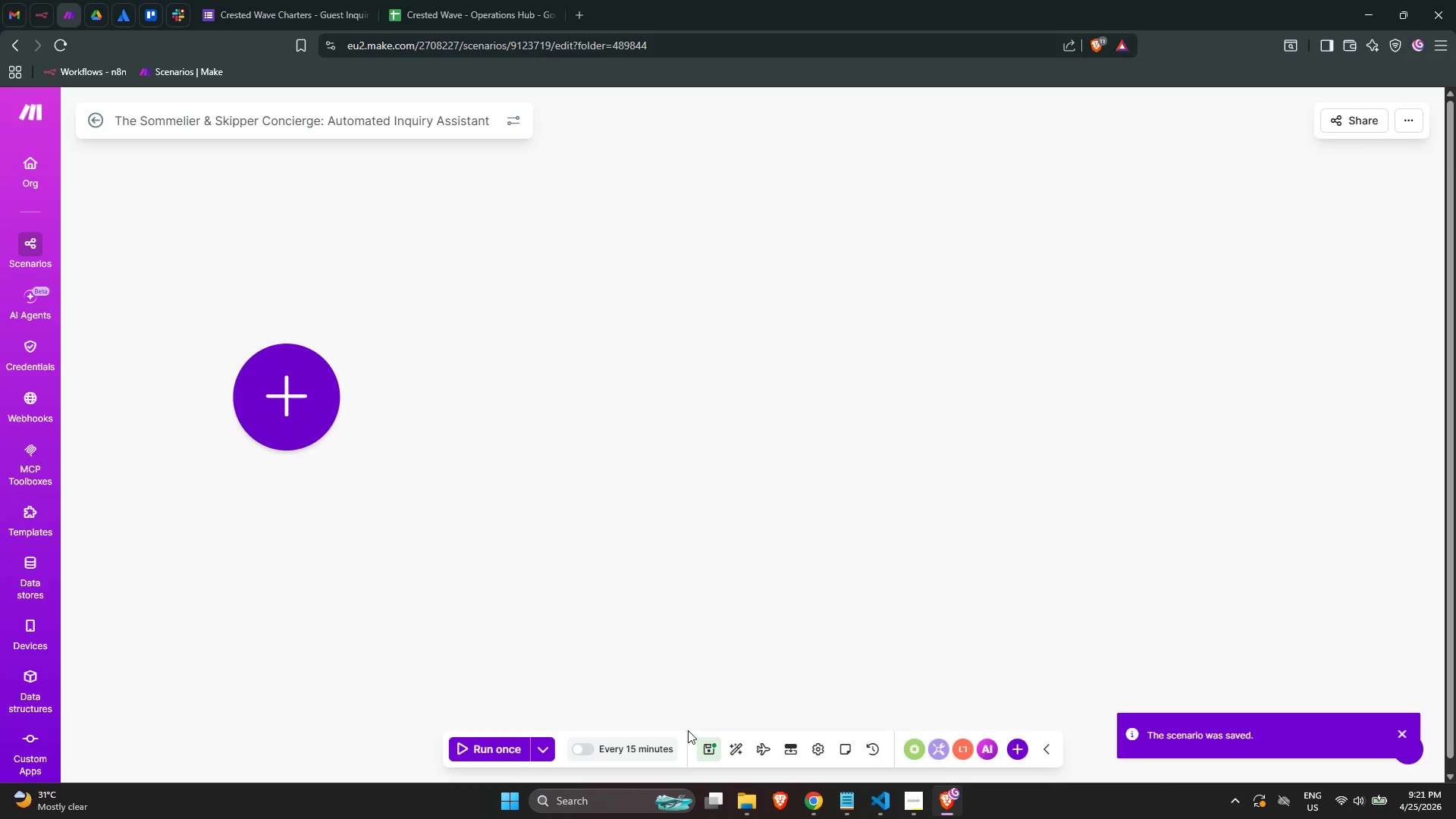 
mouse_move([779, 800])
 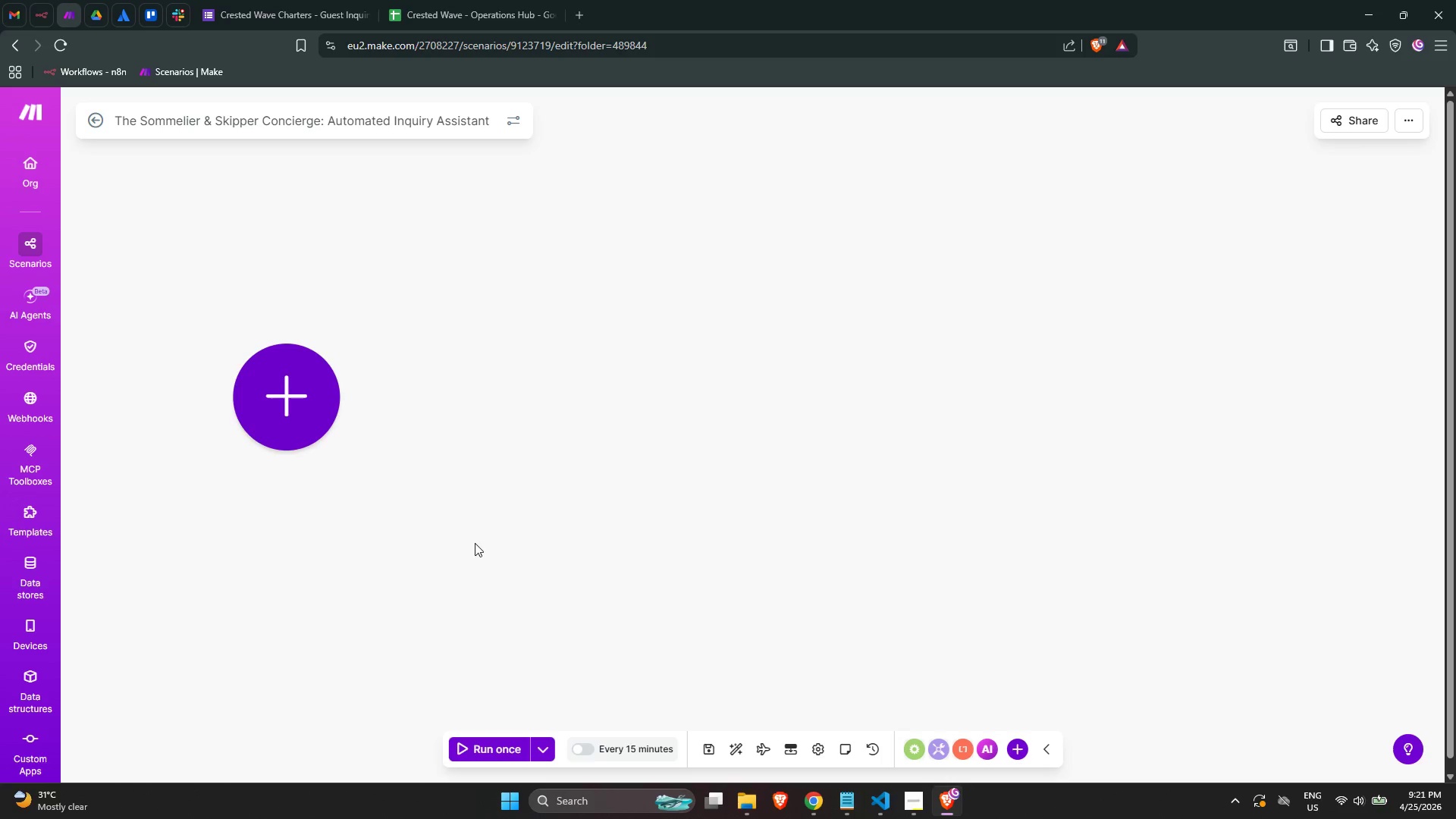 
wait(11.21)
 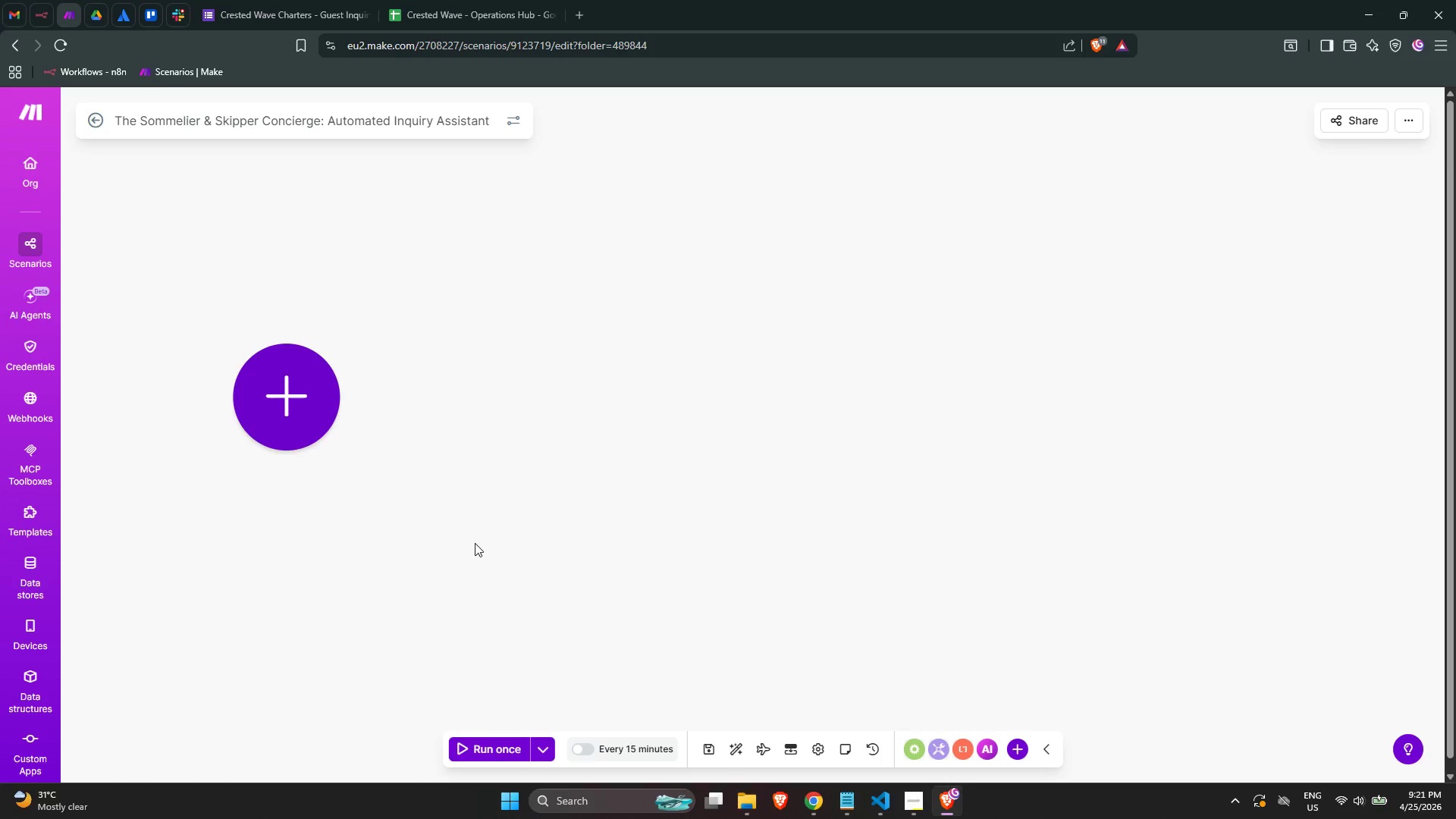 
scroll: coordinate [381, 584], scroll_direction: up, amount: 1.0
 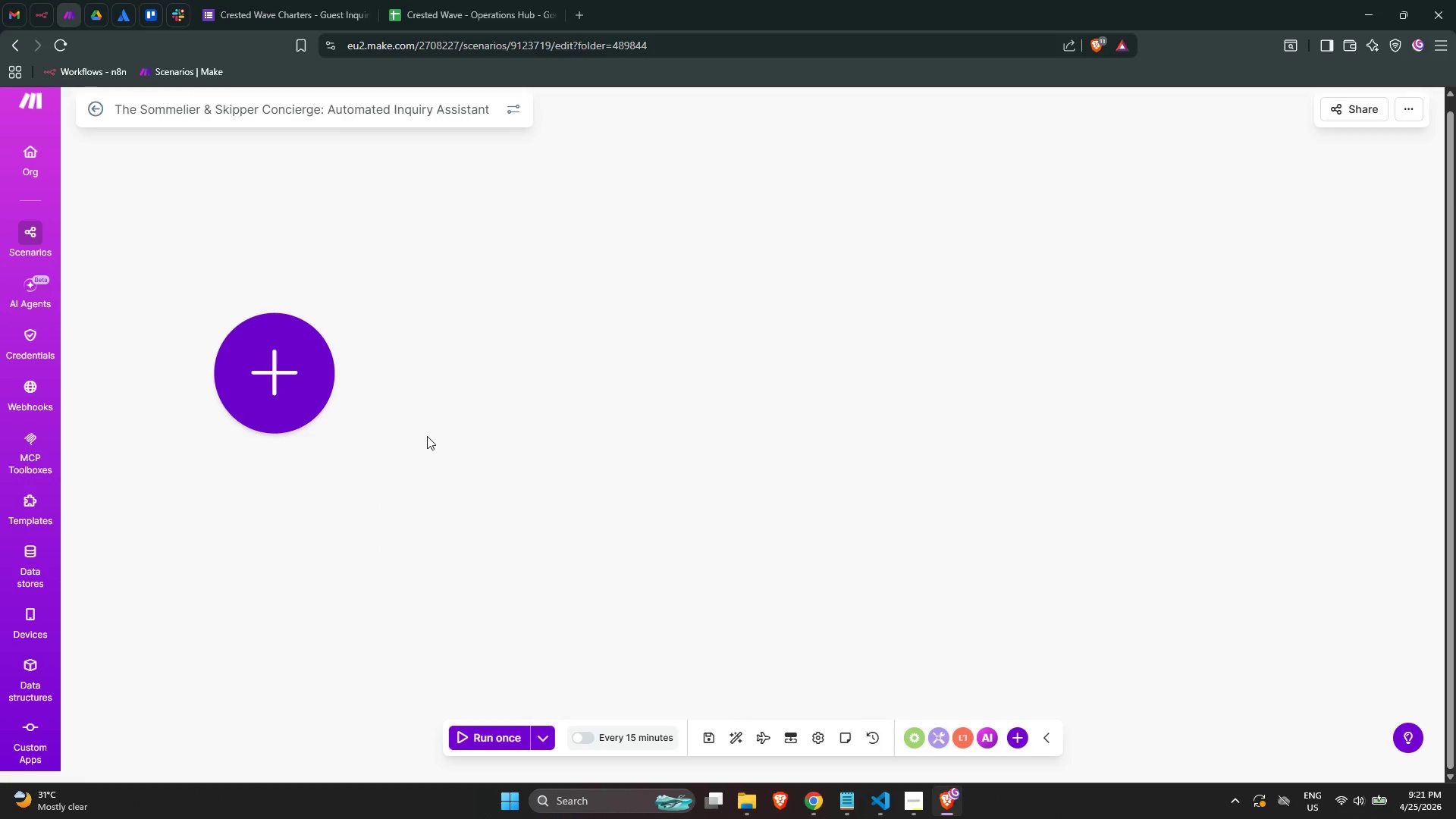 
middle_click([427, 423])
 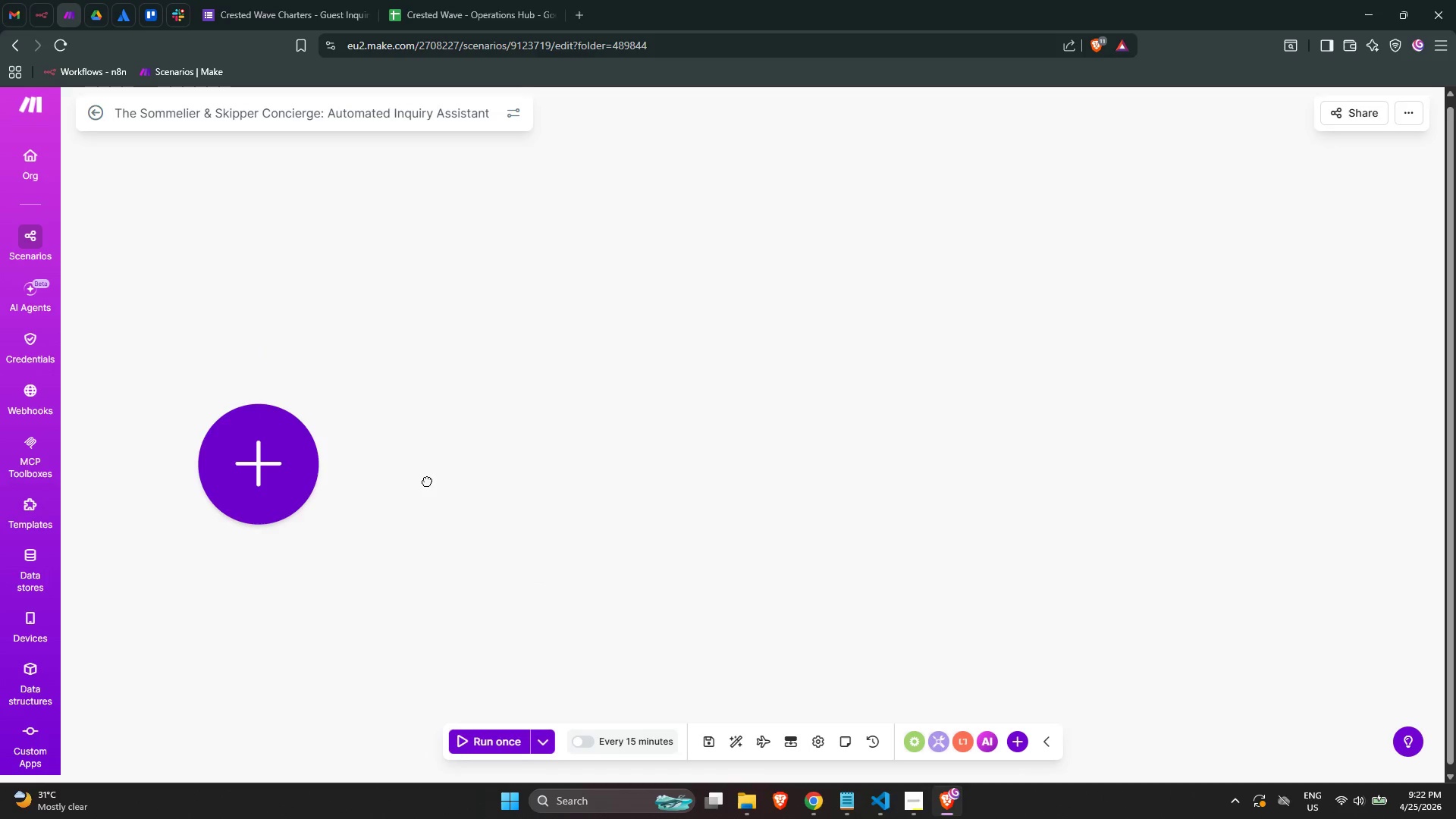 
left_click([505, 473])
 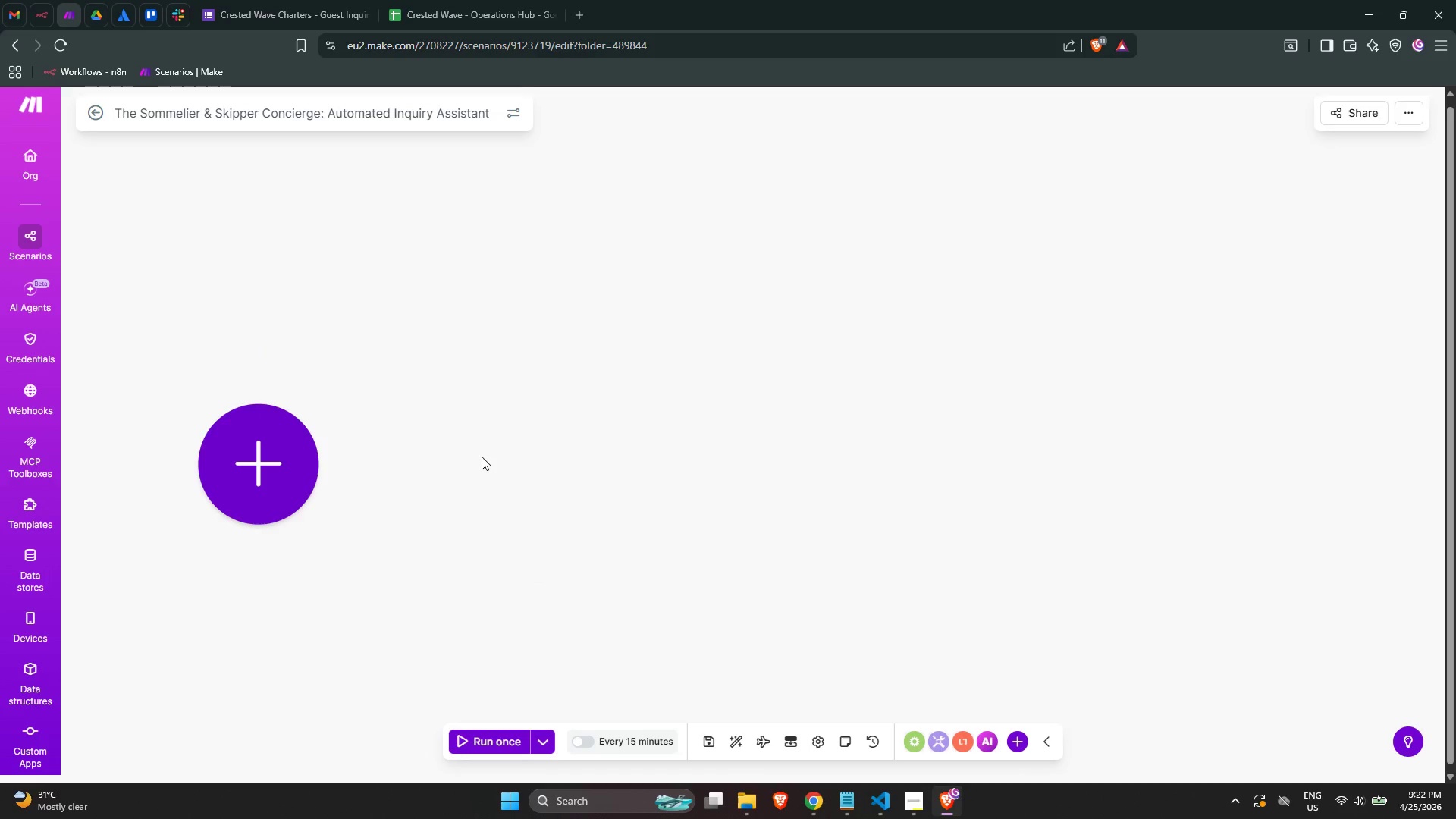 
left_click([273, 473])
 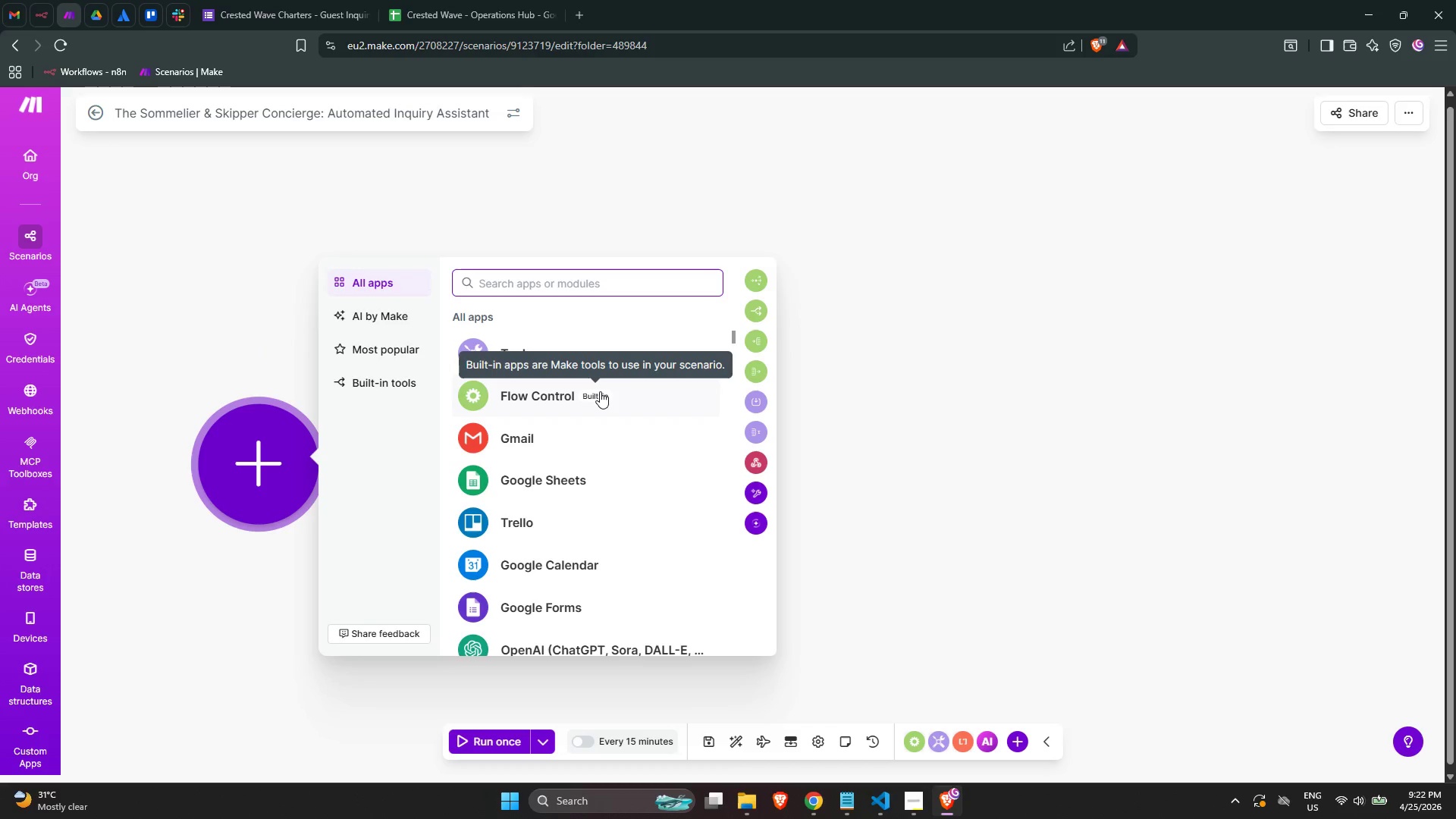 
type(google form)
 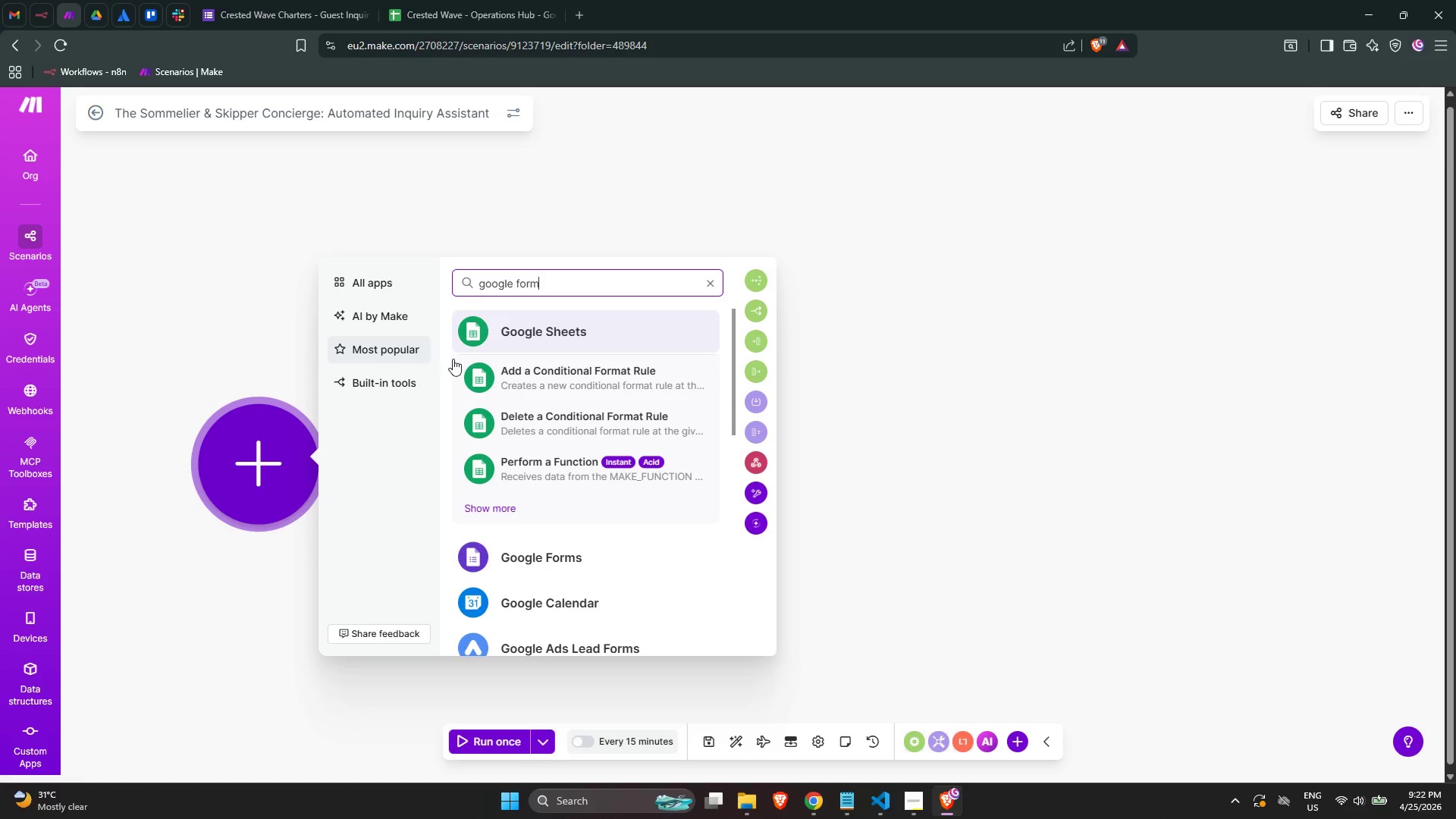 
left_click([554, 544])
 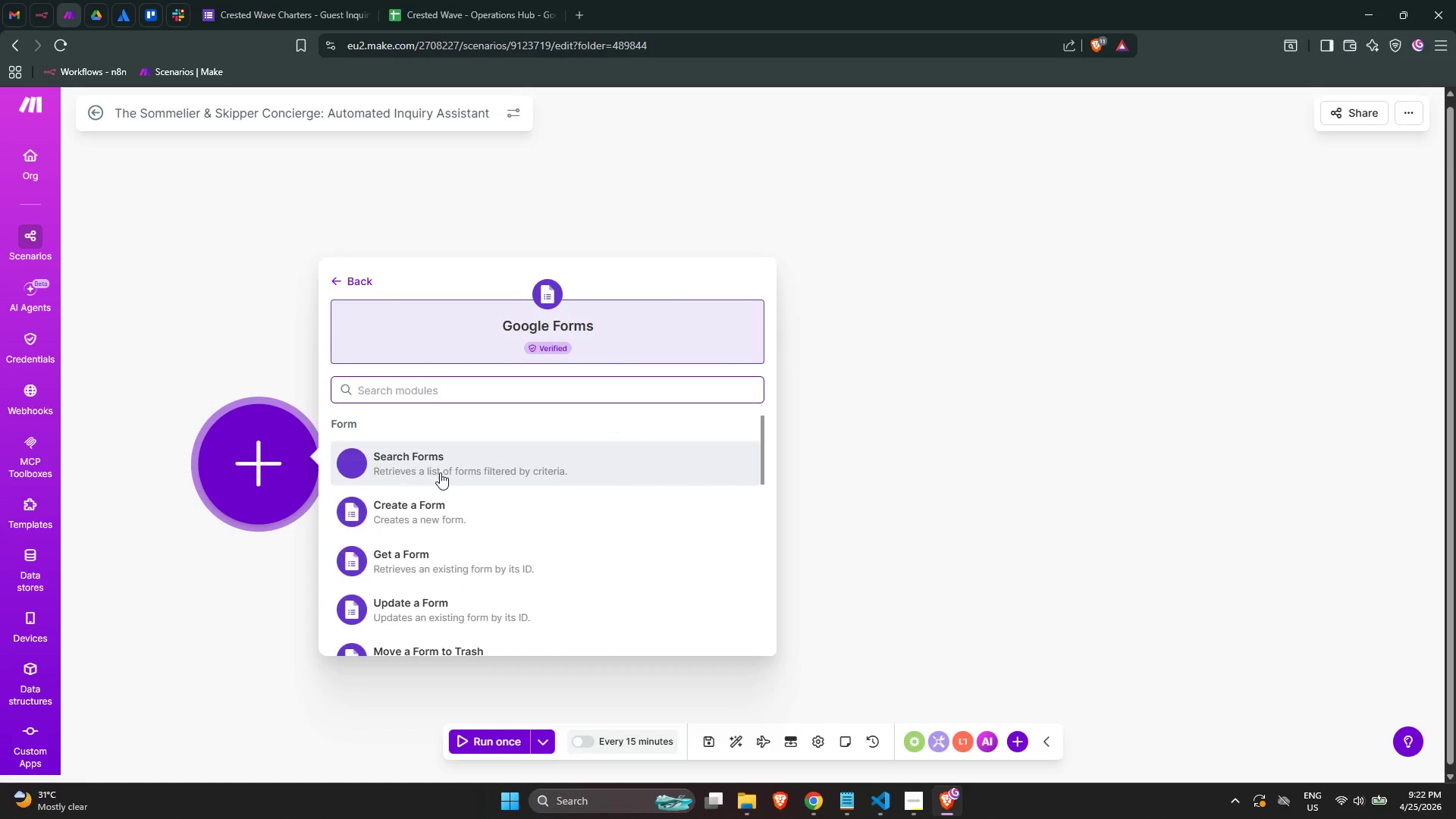 
scroll: coordinate [560, 561], scroll_direction: down, amount: 4.0
 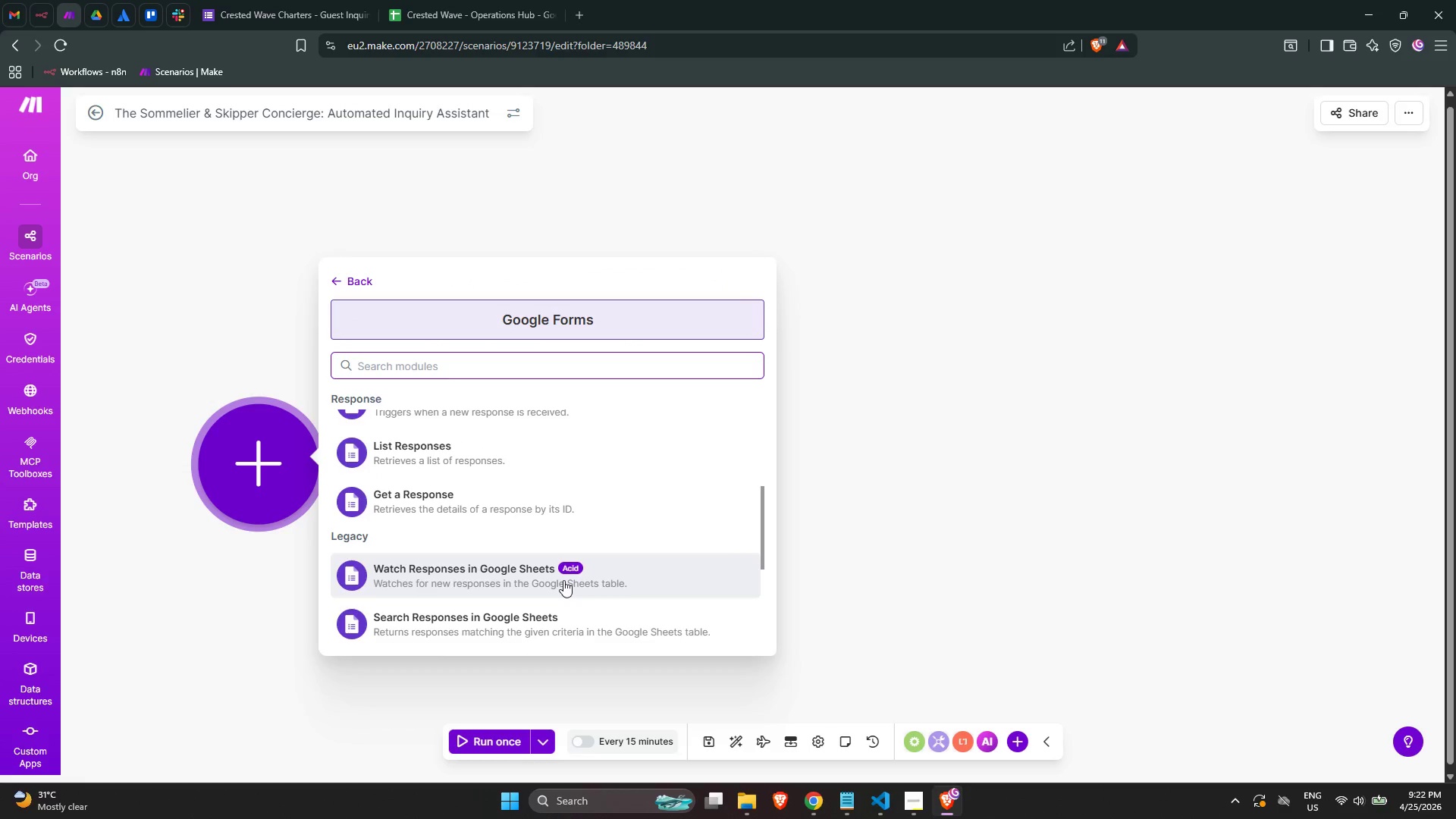 
left_click([563, 580])
 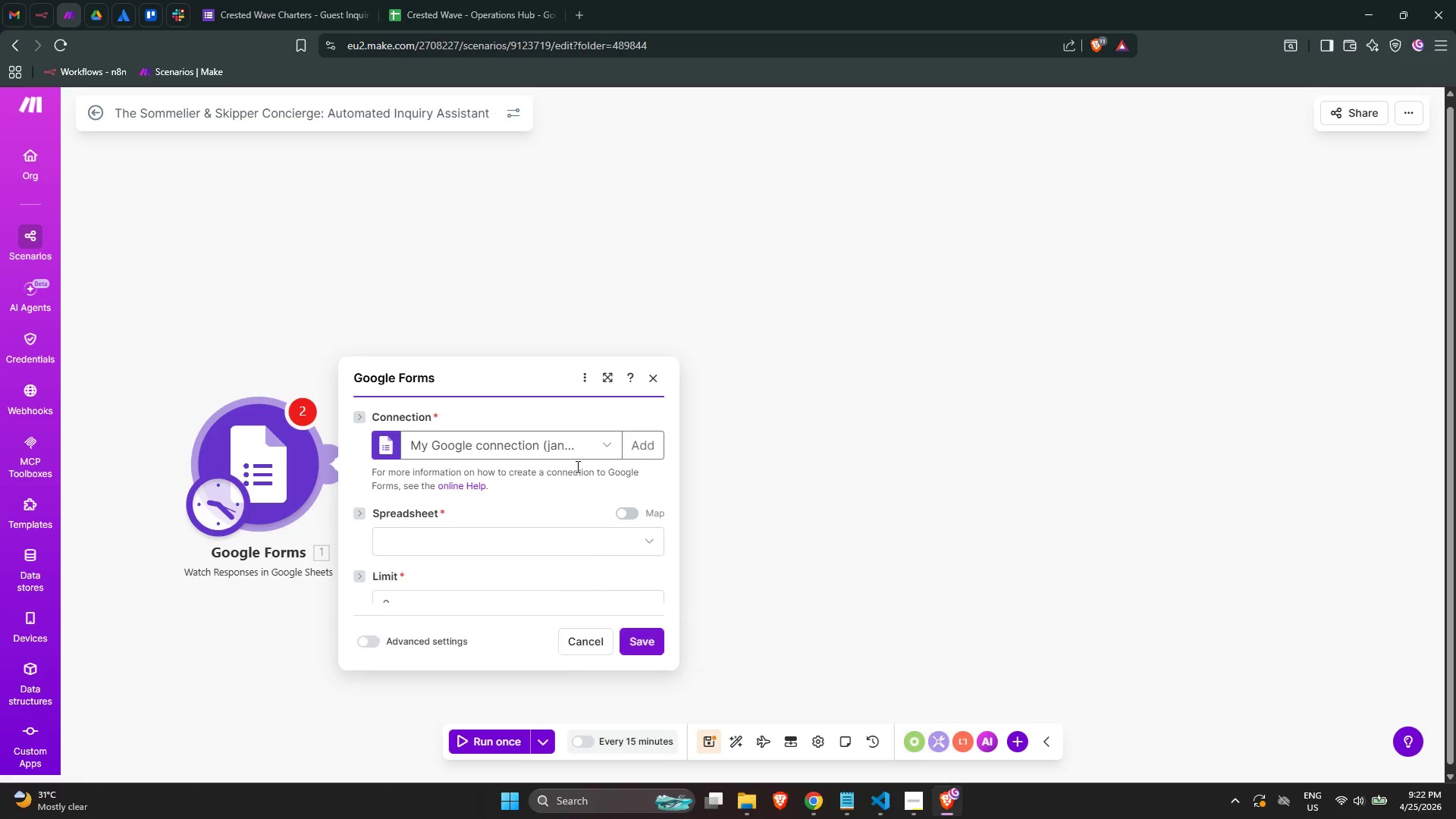 
left_click([558, 477])
 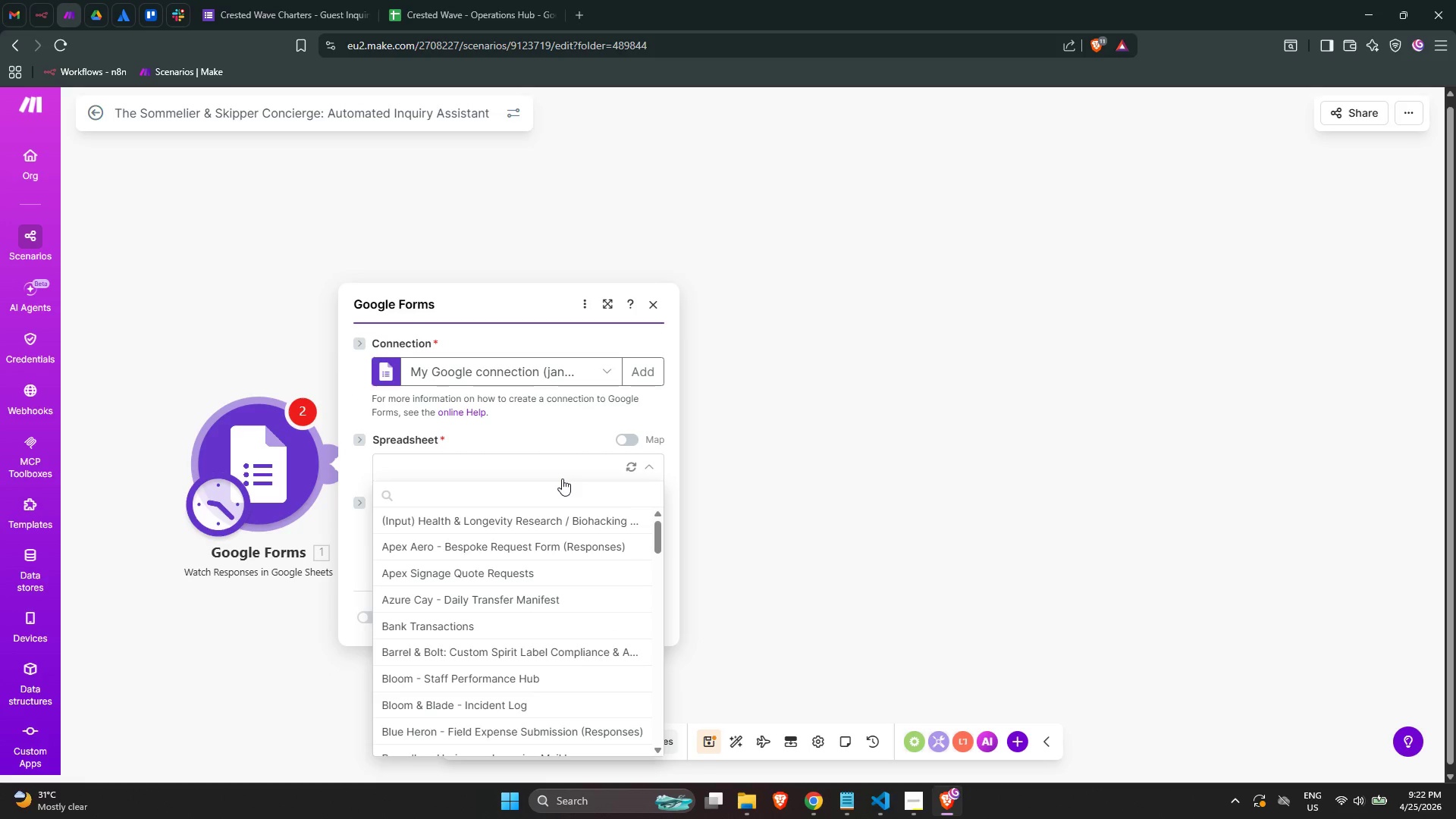 
type(creste)
 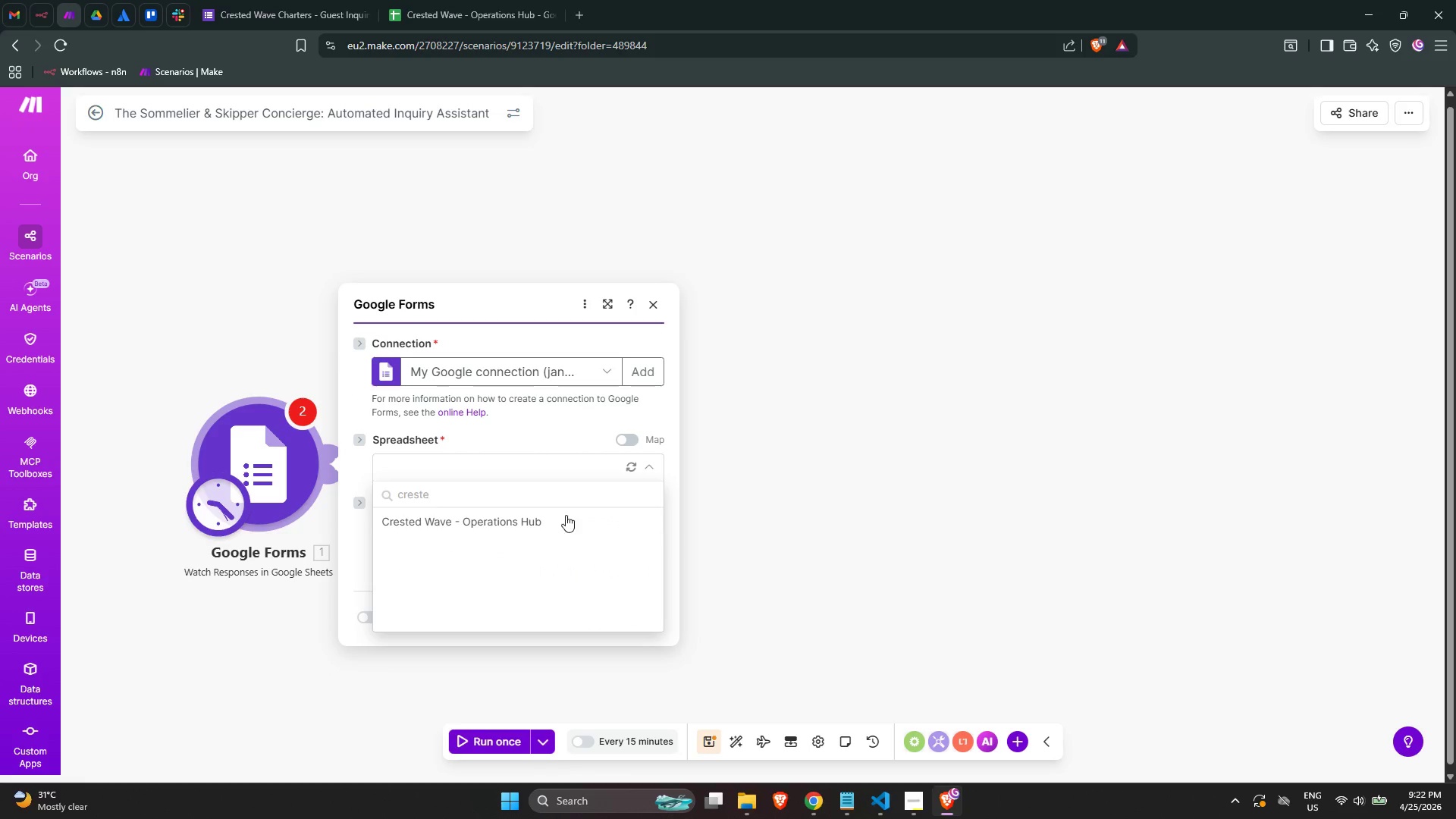 
left_click([565, 516])
 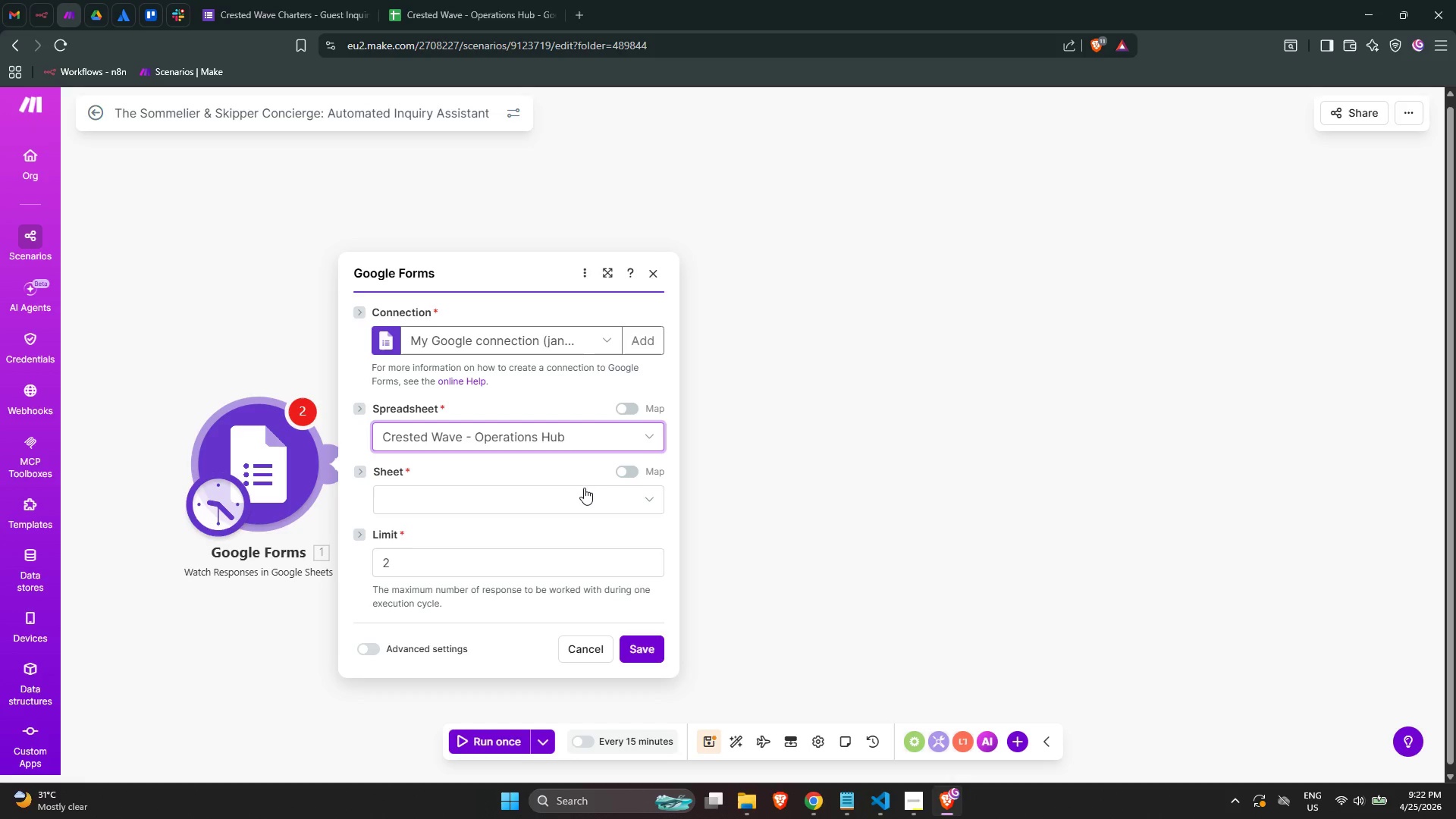 
wait(6.75)
 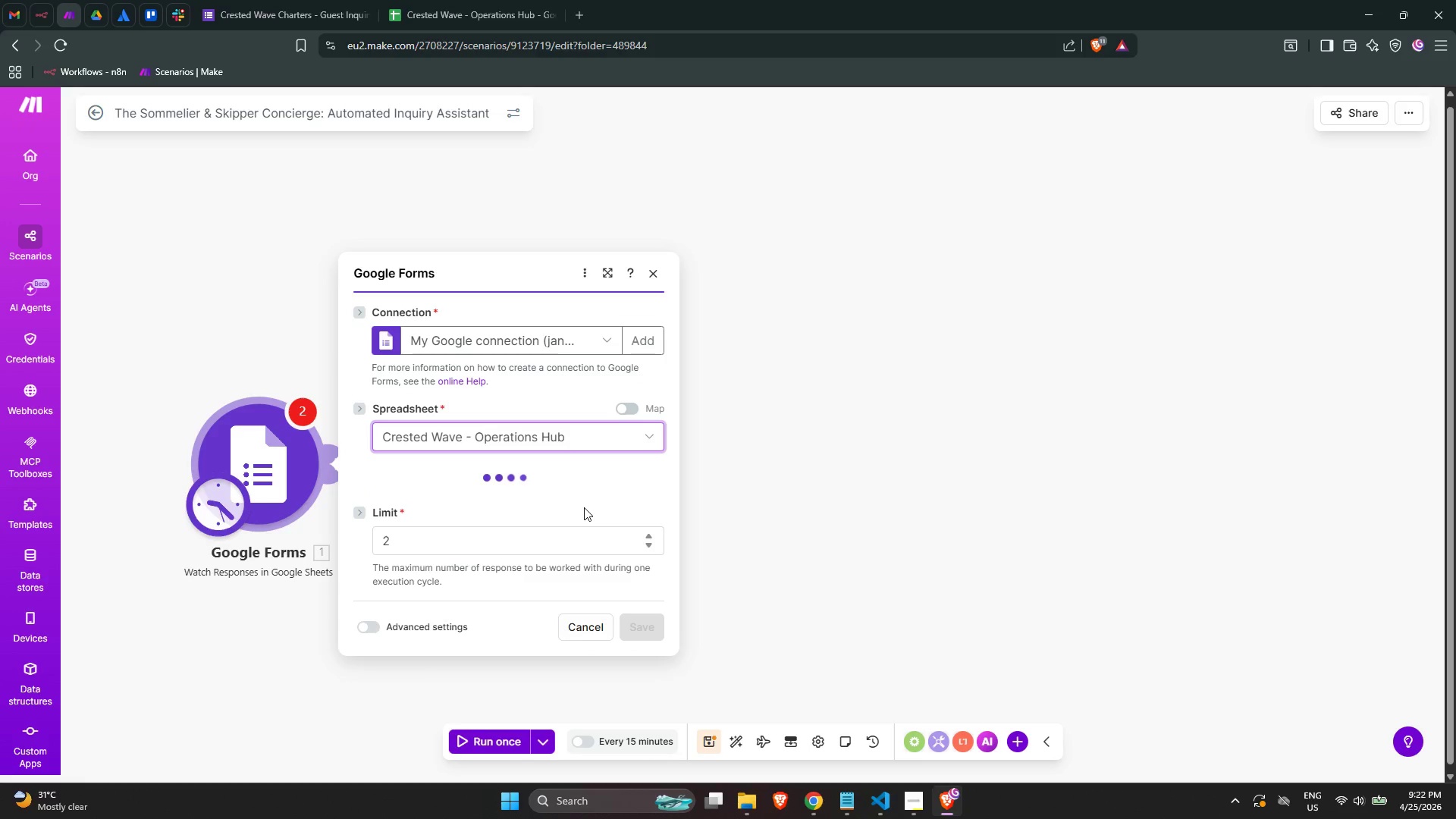 
left_click([546, 508])
 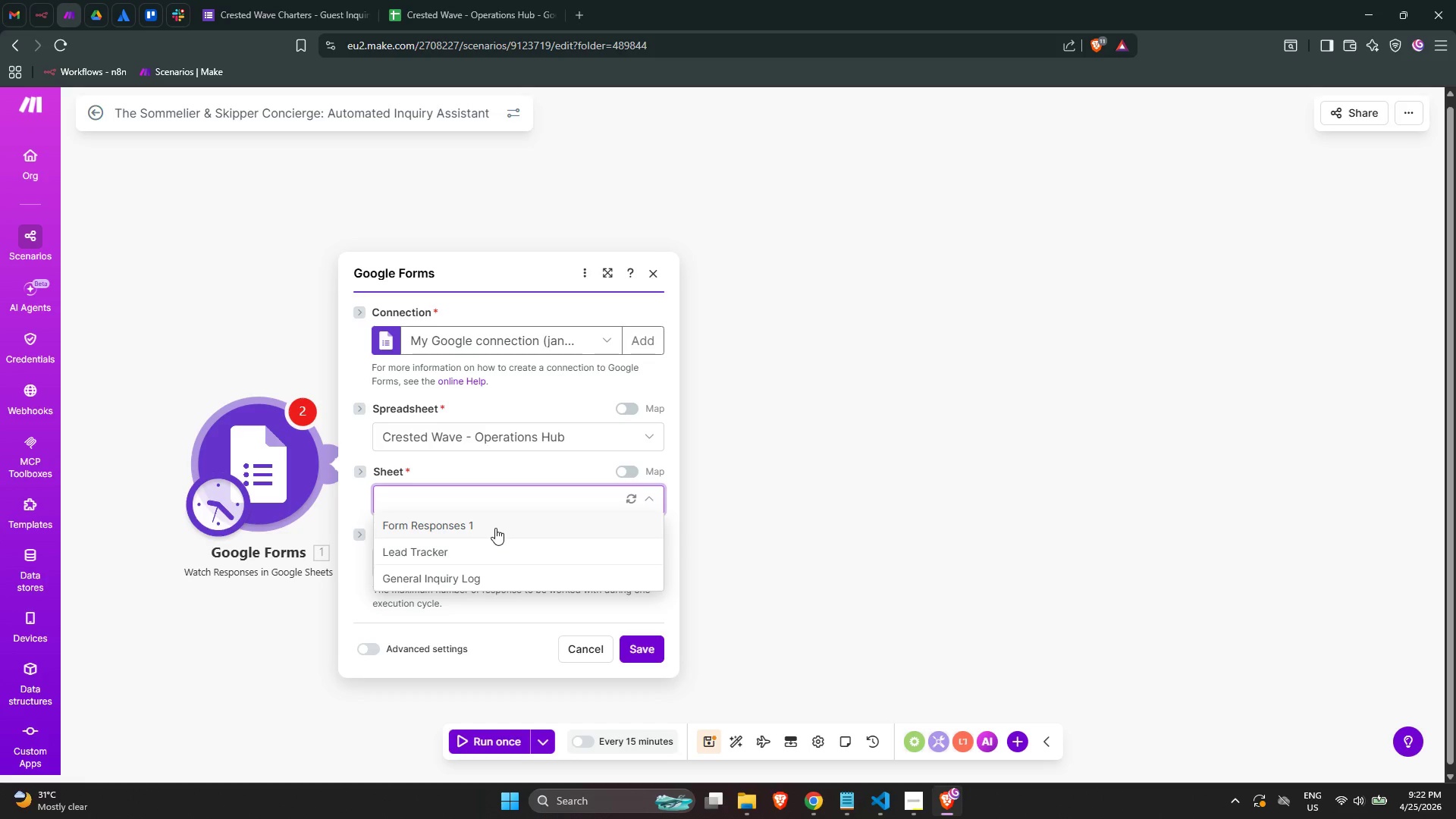 
left_click_drag(start_coordinate=[495, 528], to_coordinate=[464, 531])
 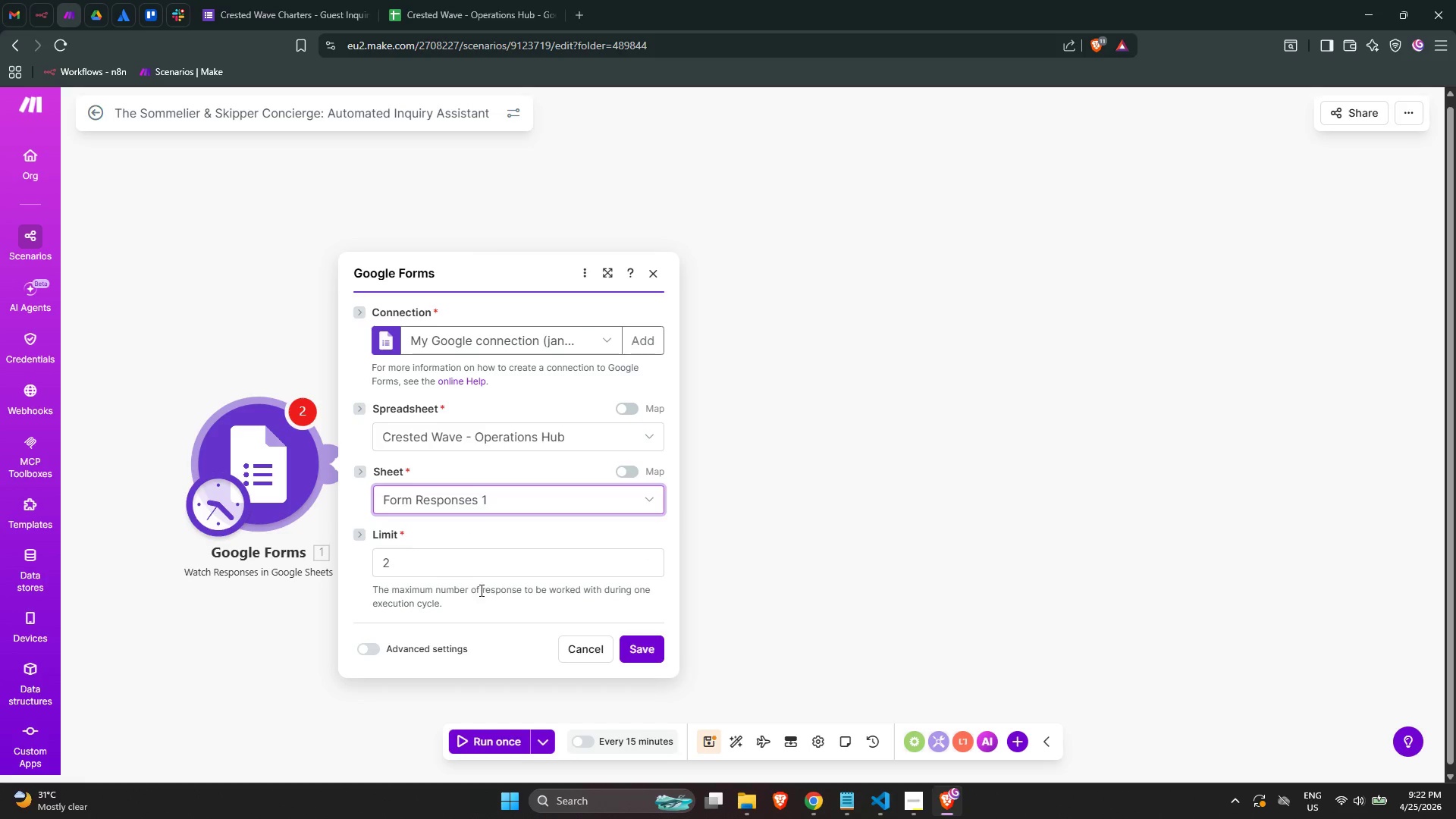 
left_click([475, 578])
 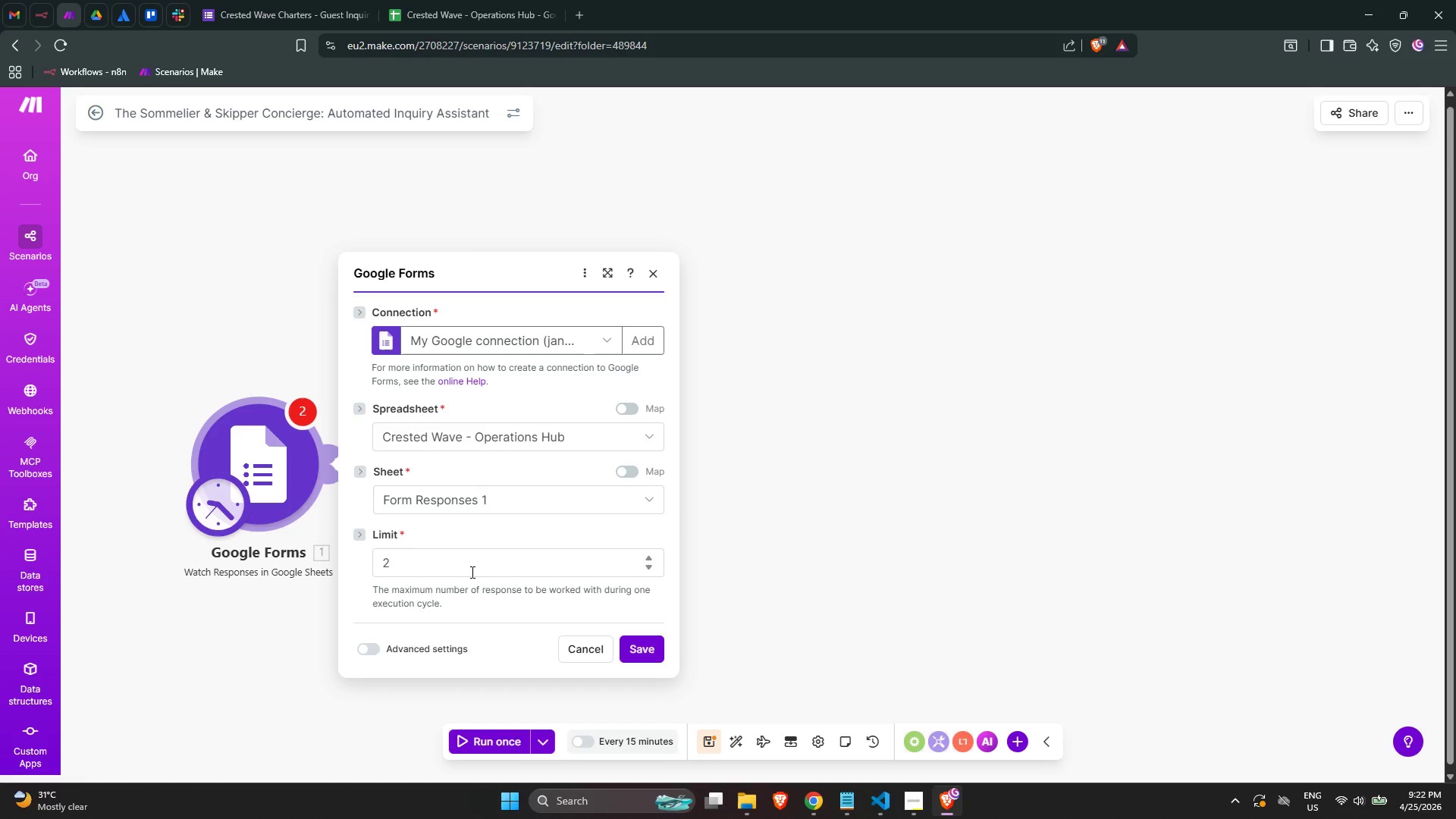 
left_click([467, 570])
 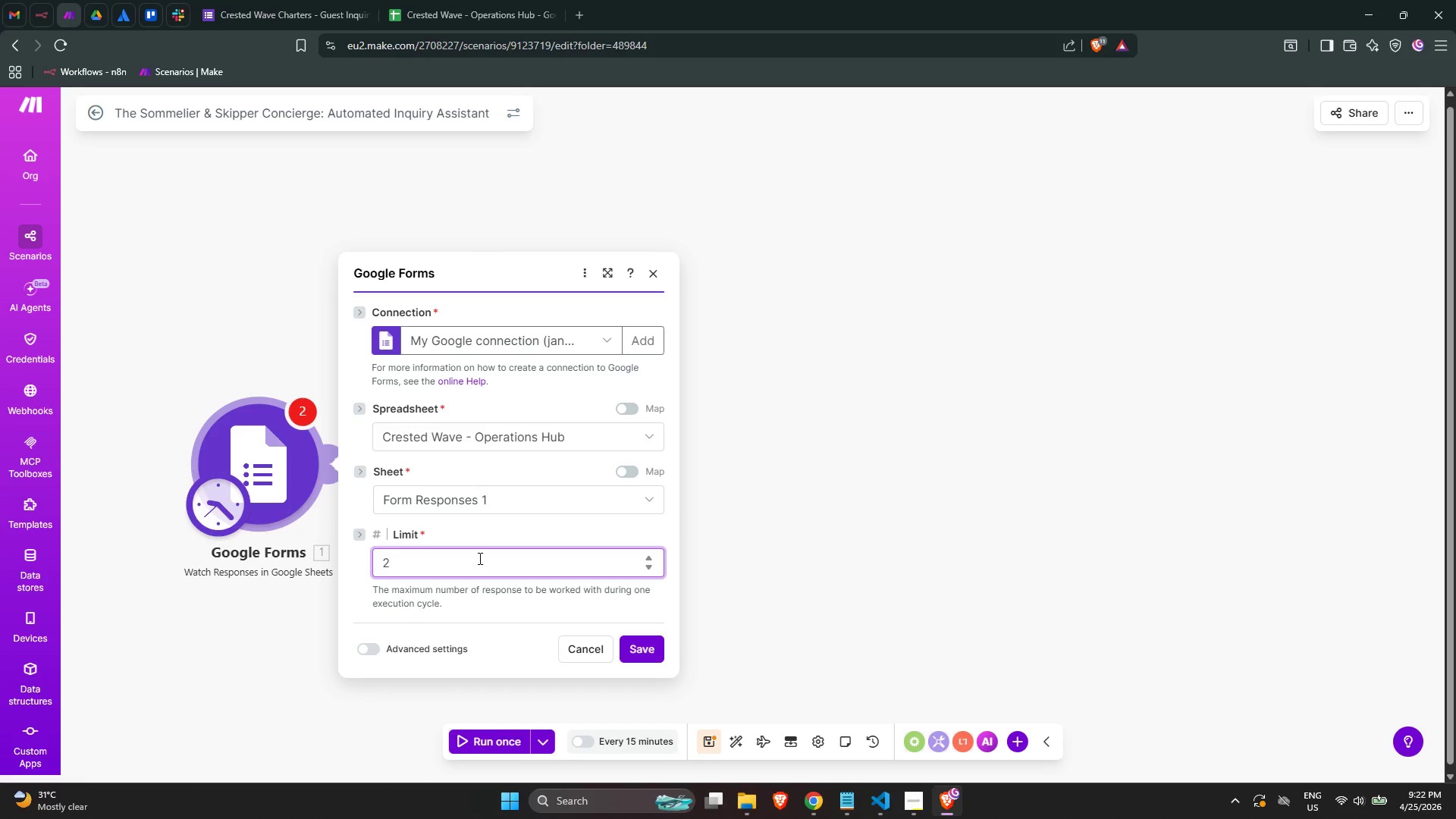 
key(Backspace)
 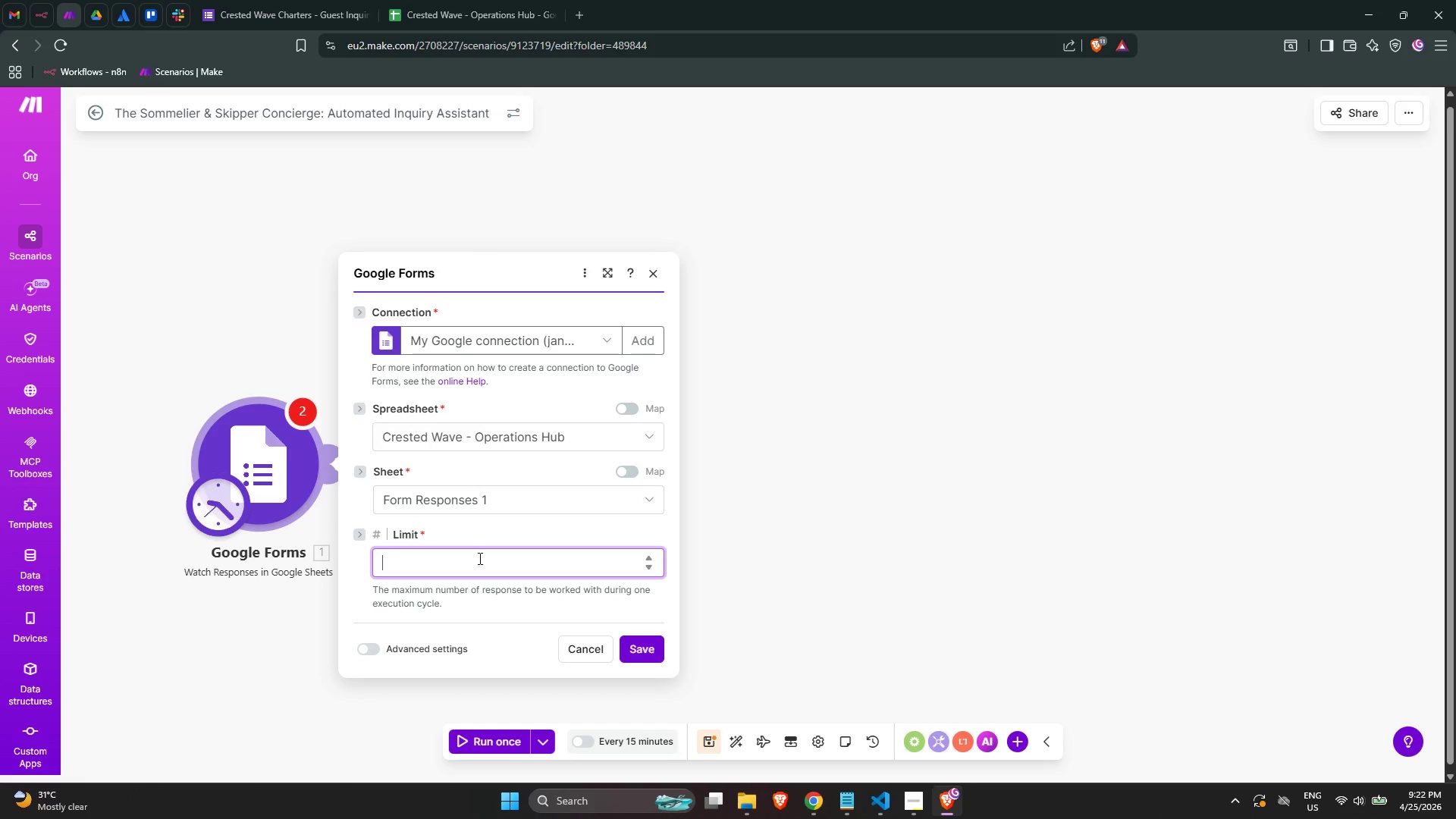 
key(Numpad1)
 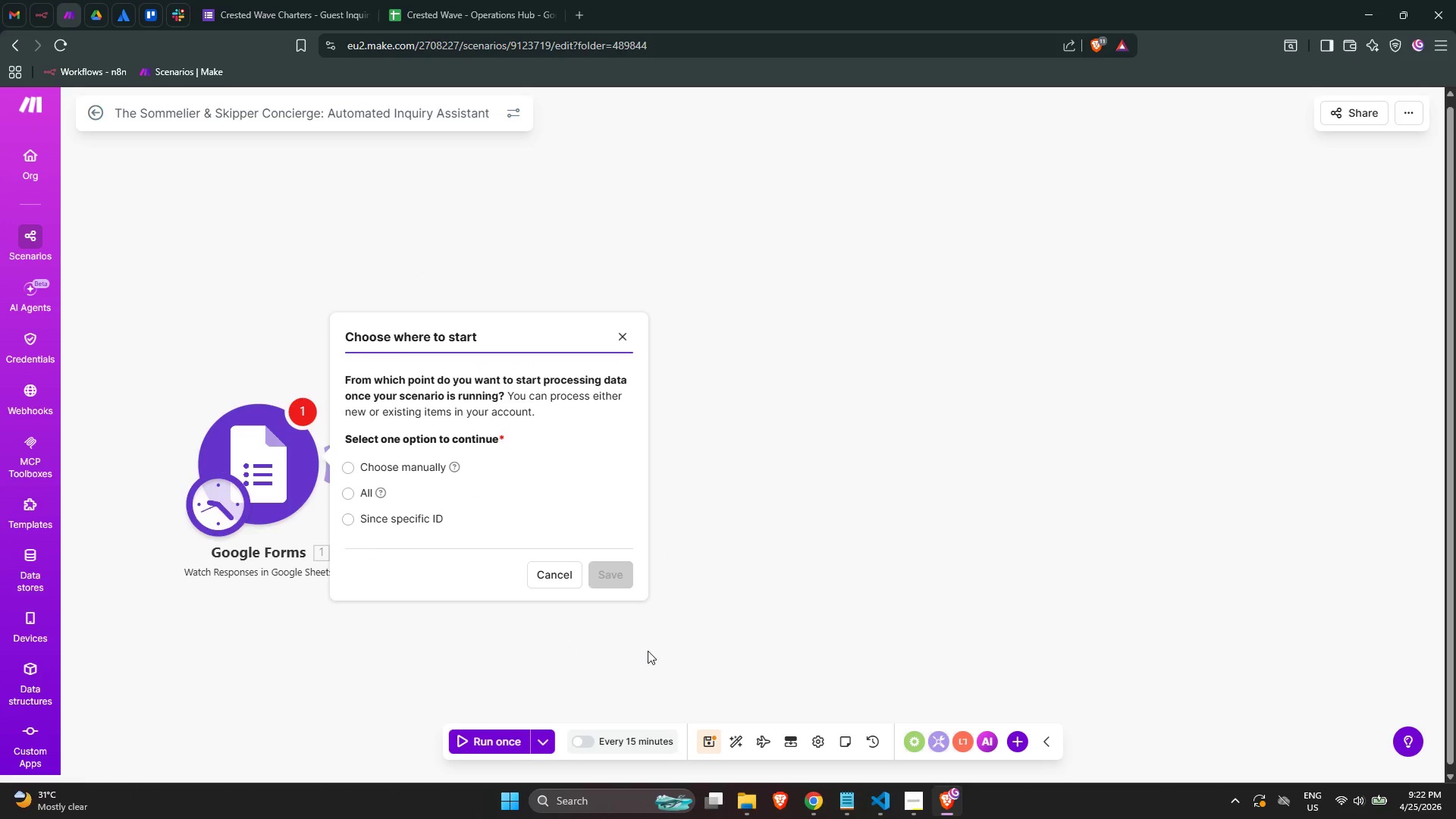 
left_click([356, 488])
 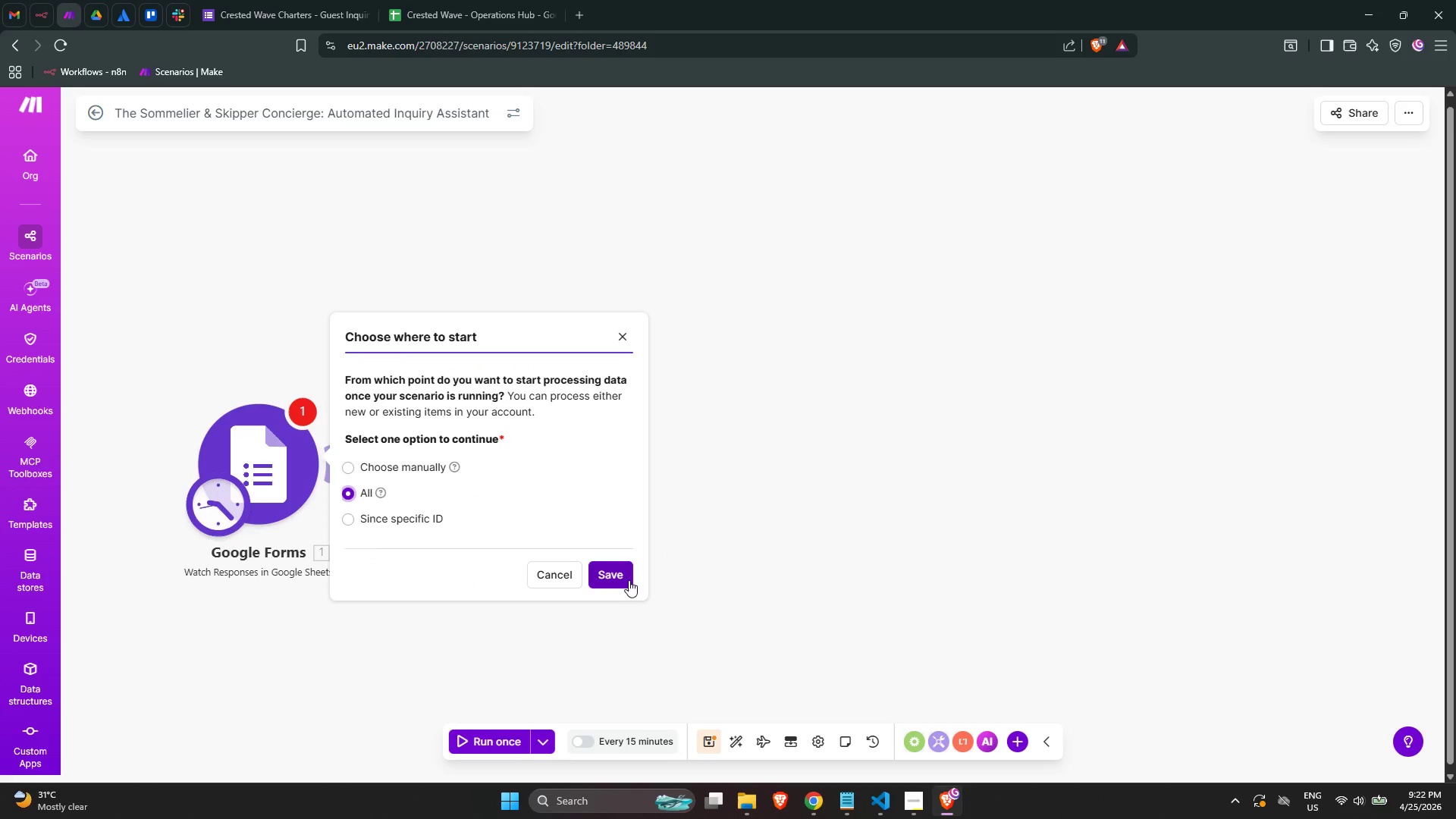 
left_click_drag(start_coordinate=[618, 576], to_coordinate=[624, 580])
 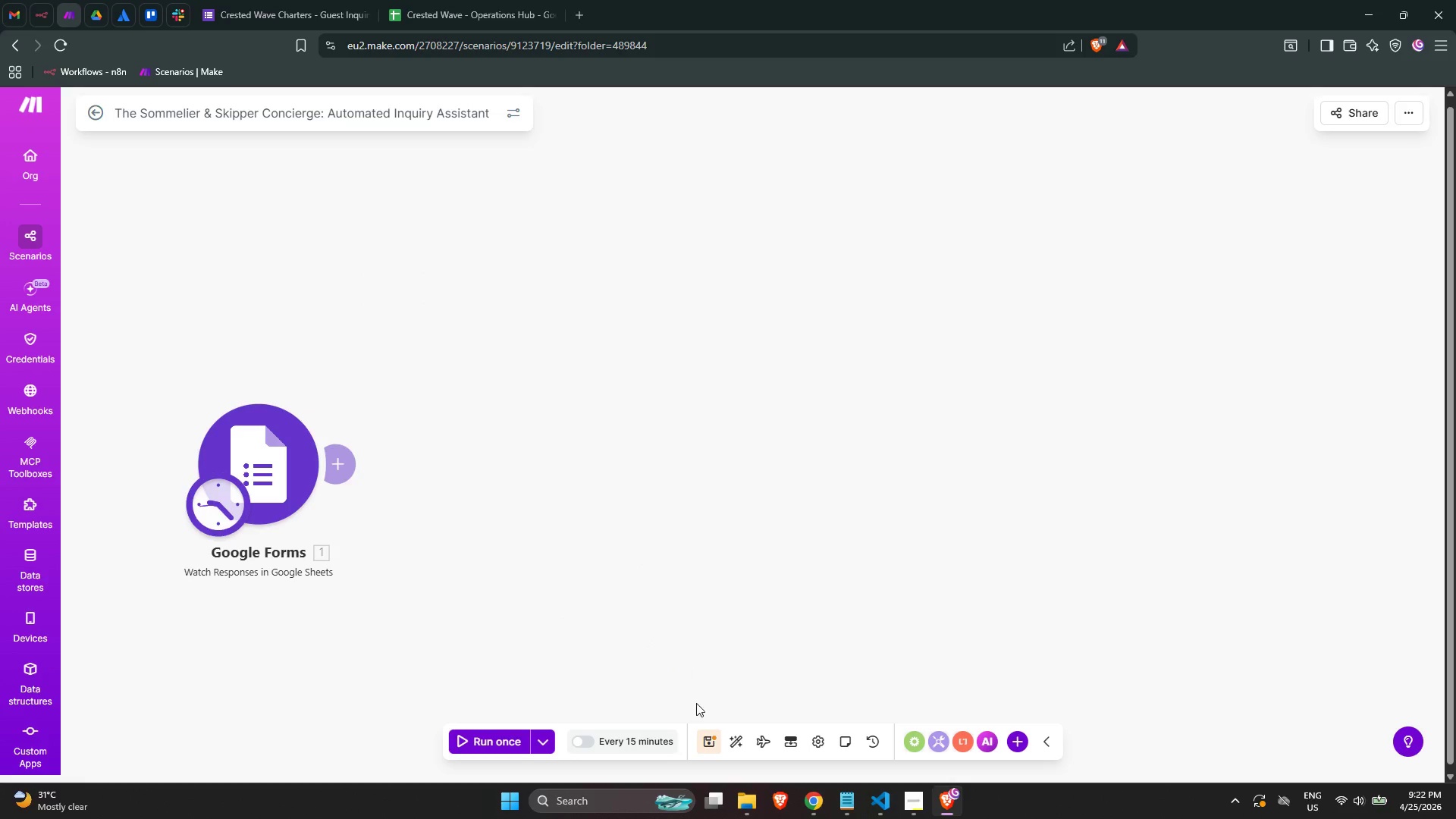 
mouse_move([705, 718])
 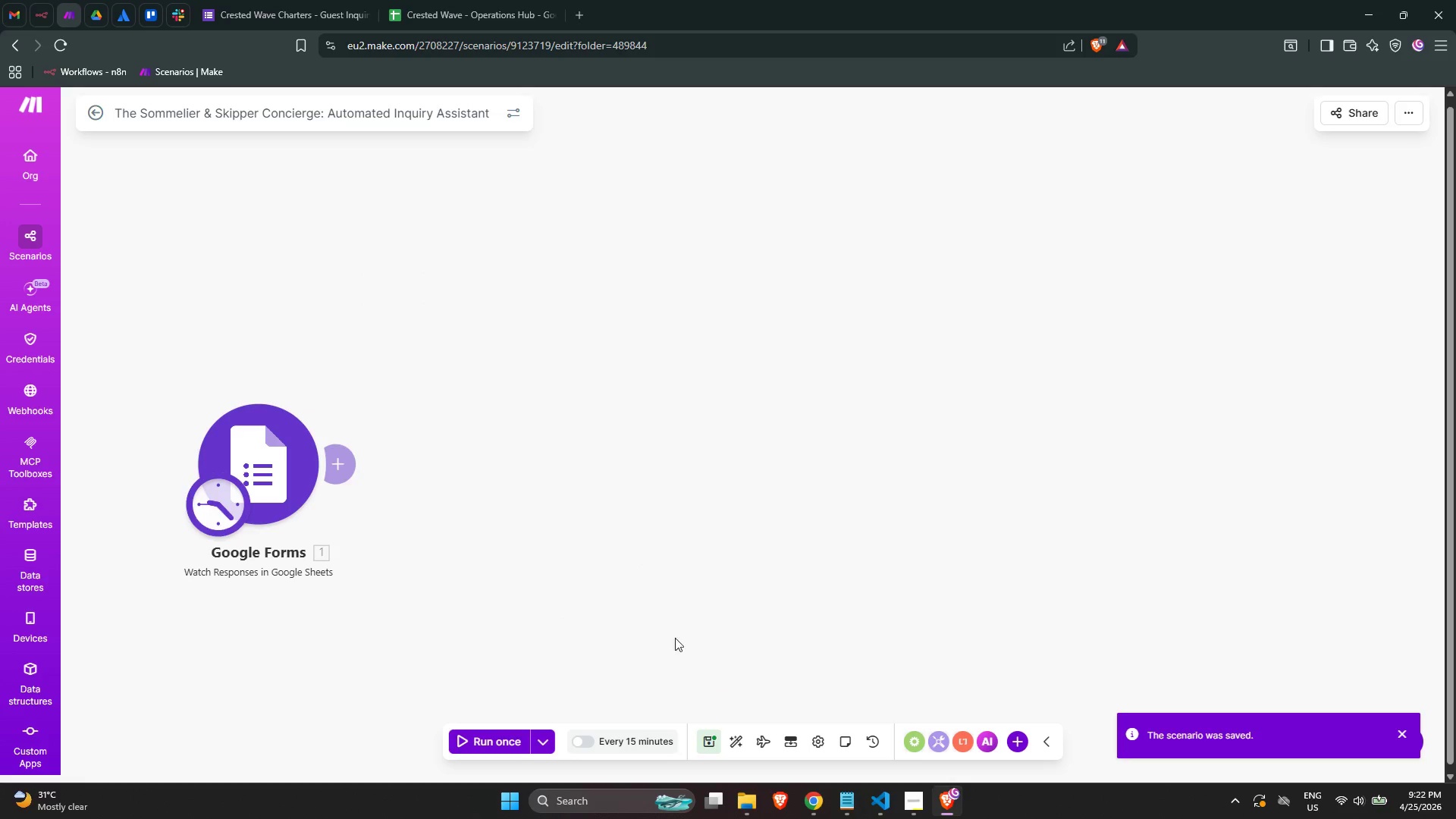 
left_click_drag(start_coordinate=[602, 599], to_coordinate=[607, 603])
 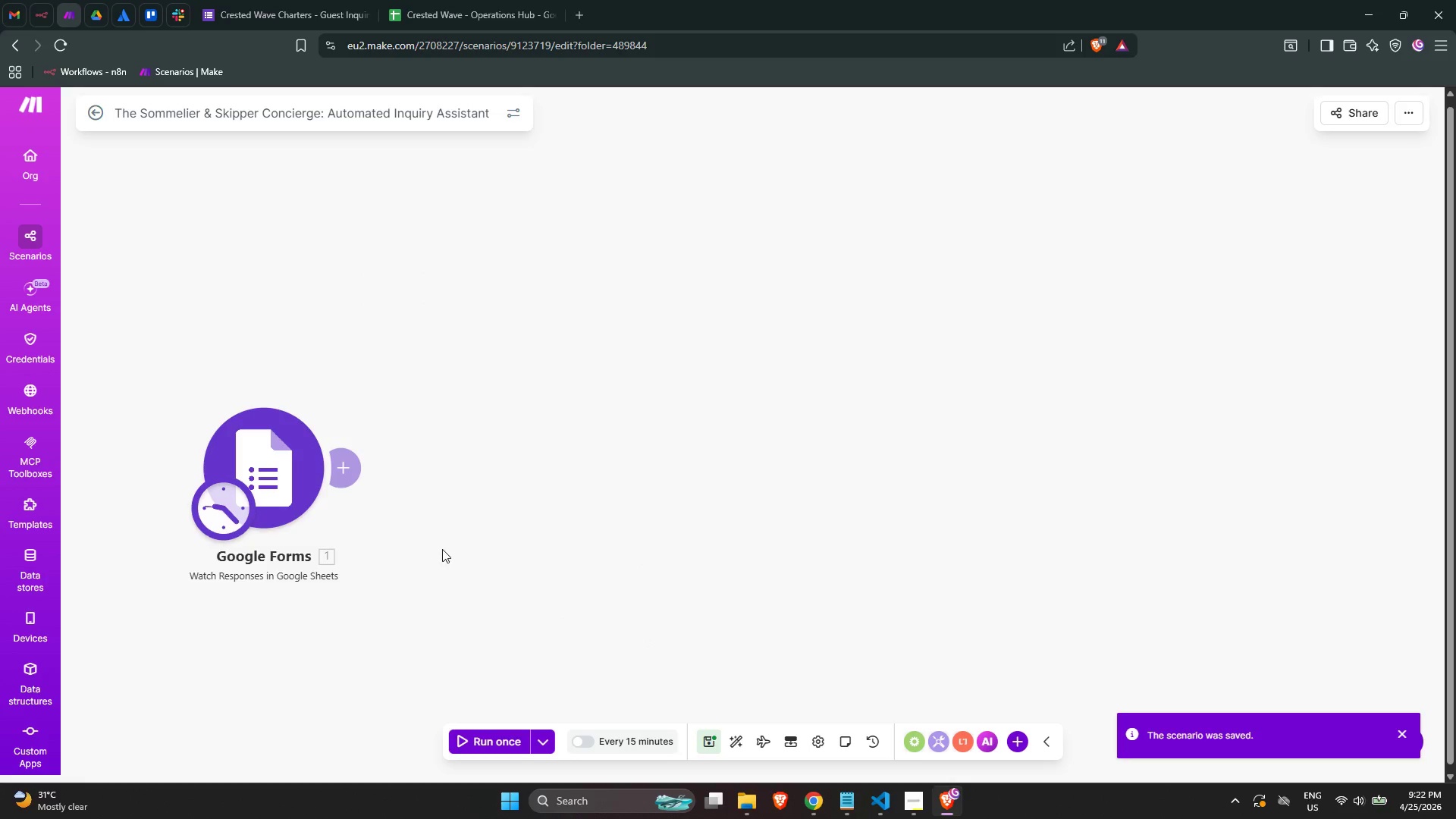 
scroll: coordinate [445, 556], scroll_direction: up, amount: 1.0
 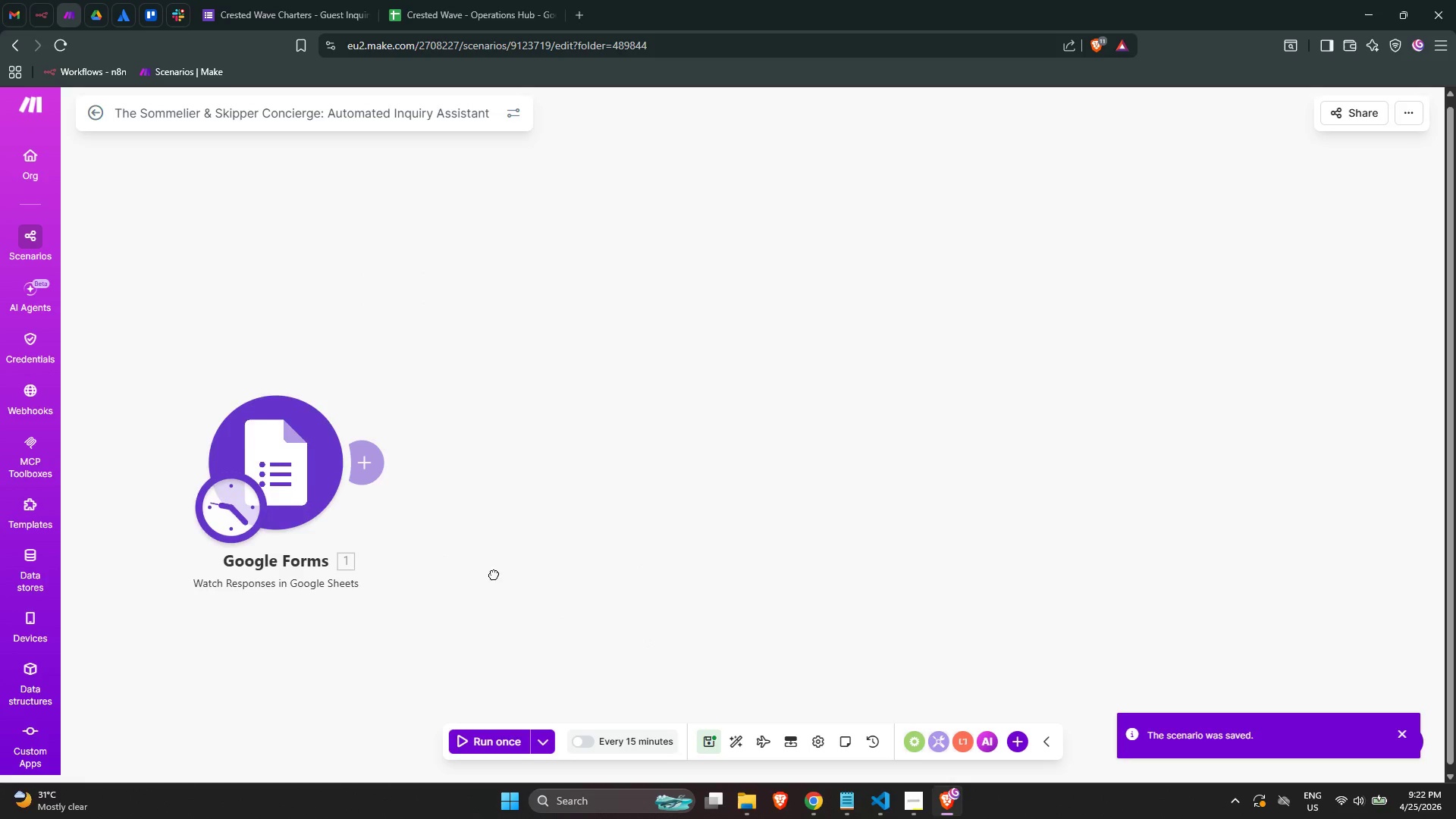 
scroll: coordinate [496, 576], scroll_direction: down, amount: 1.0
 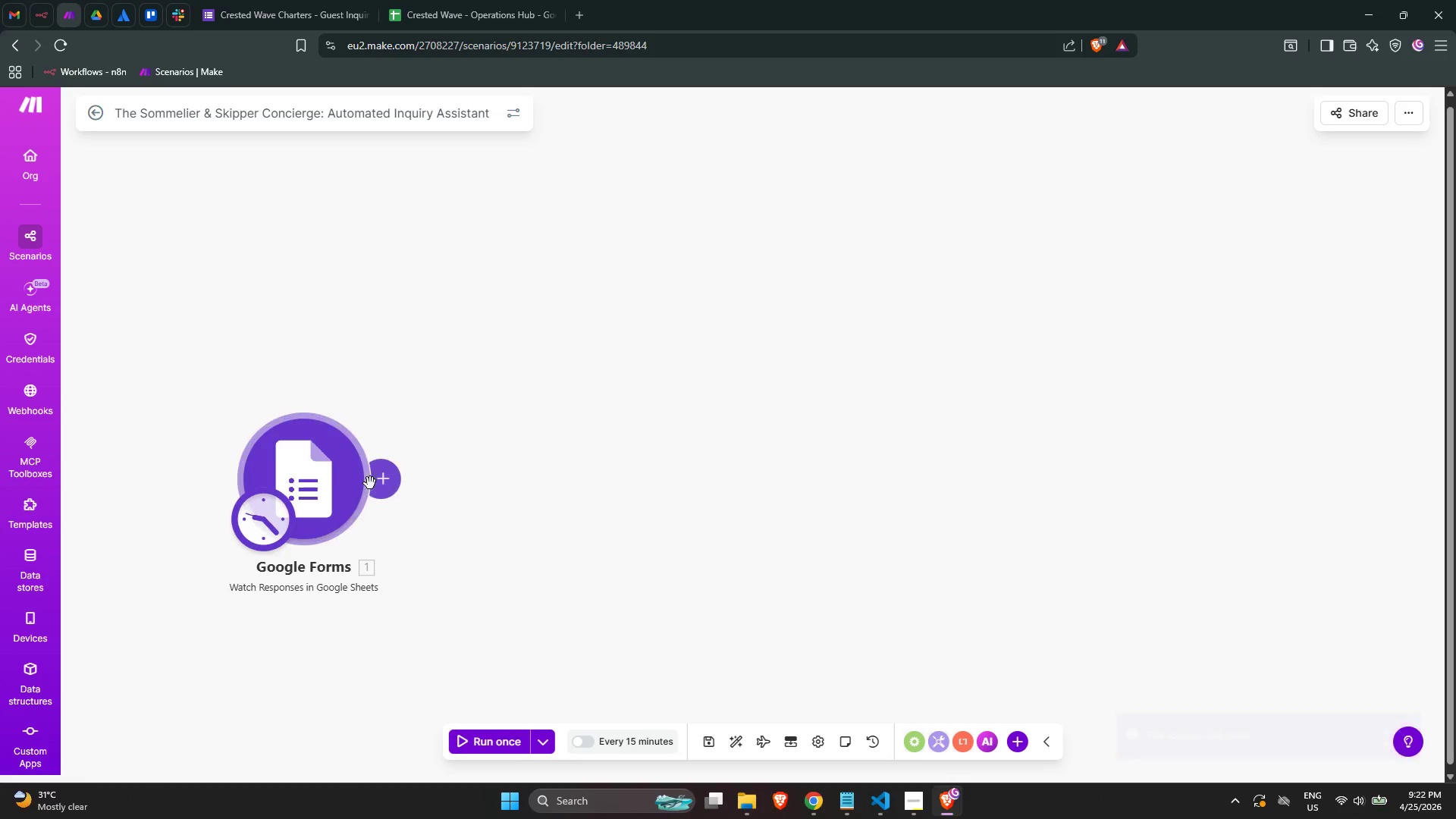 
right_click([338, 482])
 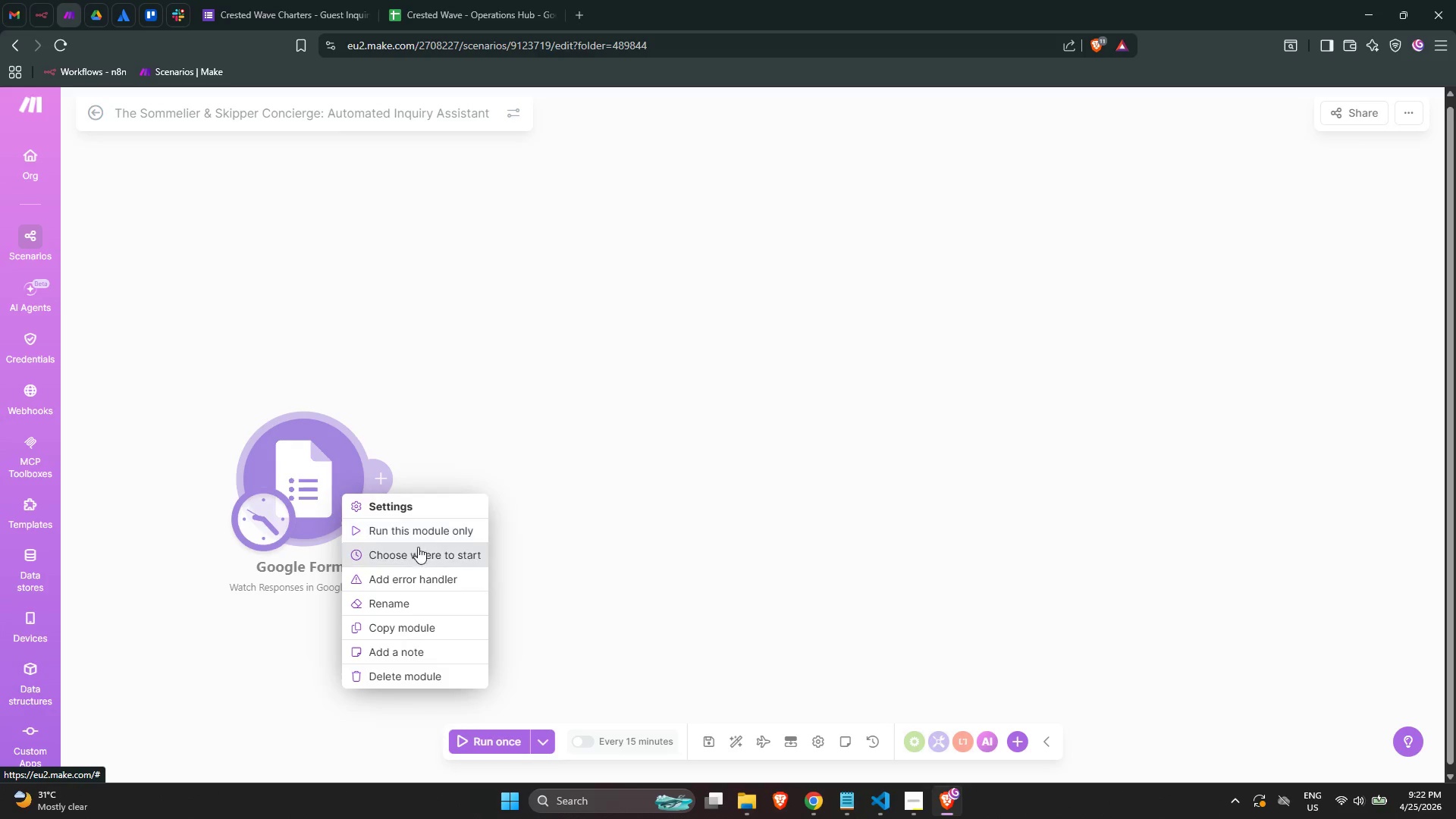 
left_click([459, 600])
 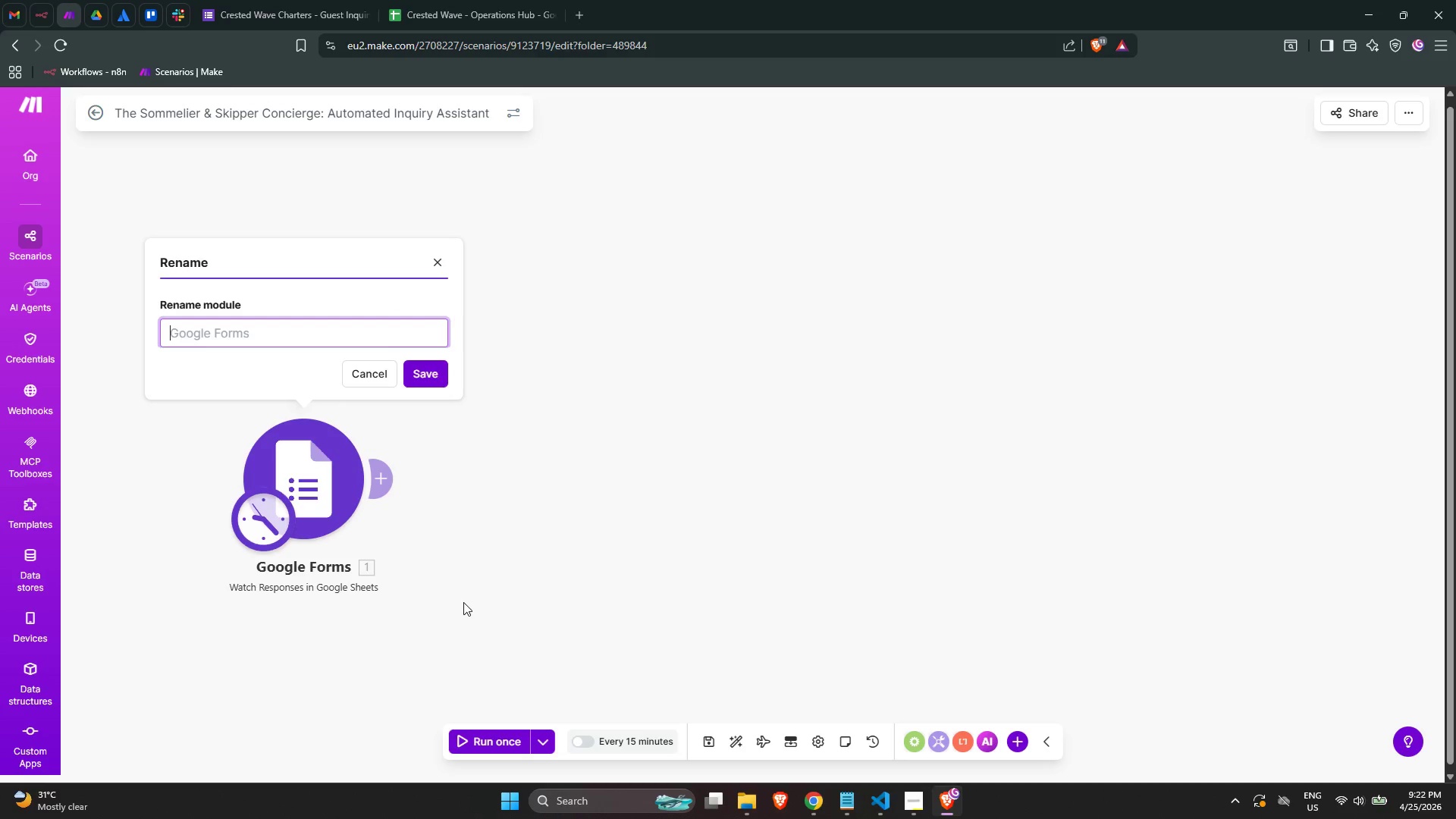 
type(Trigger: Google Forms (Wathc)
key(Backspace)
key(Backspace)
type(ch Responses))
 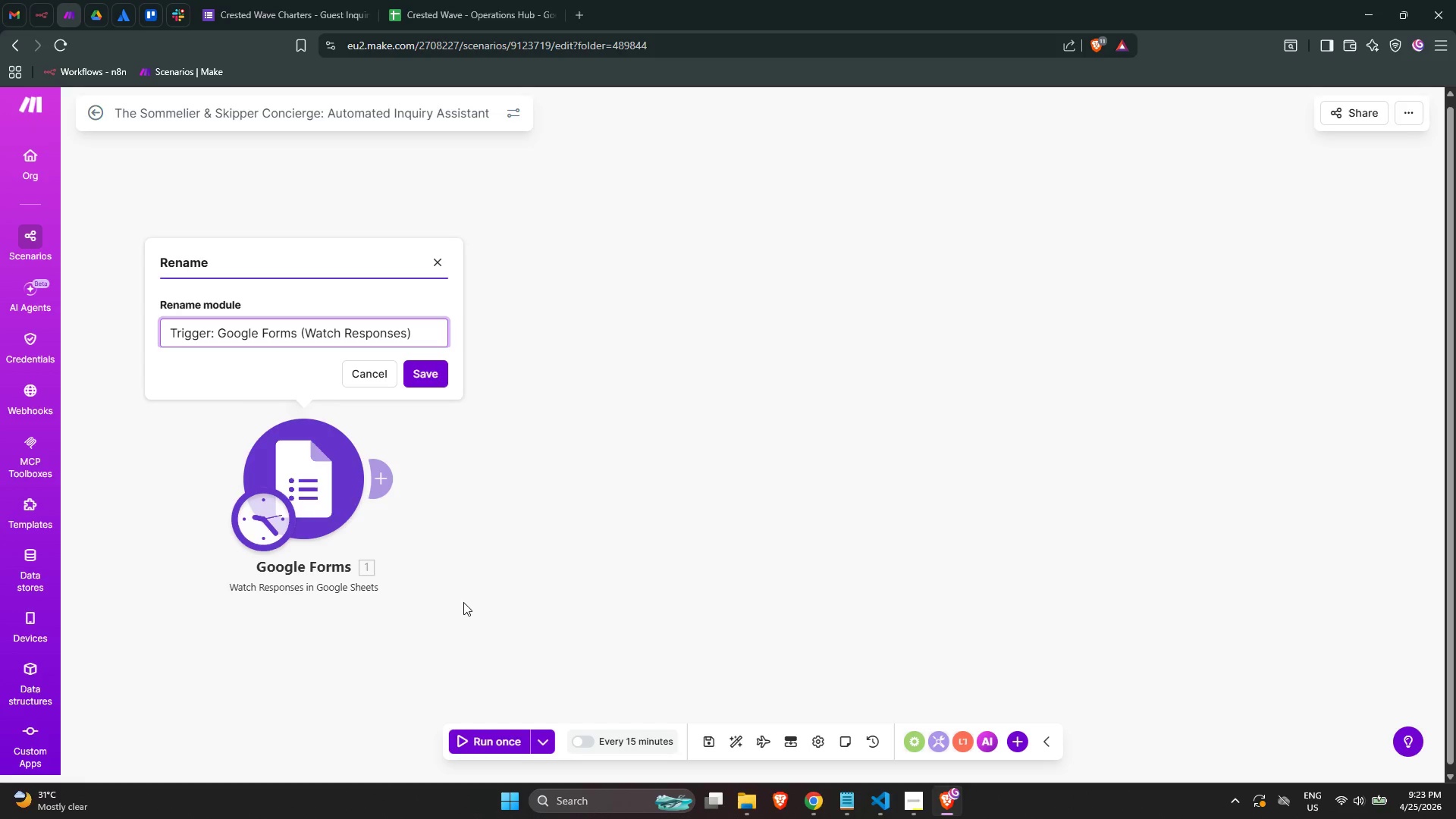 
left_click([427, 375])
 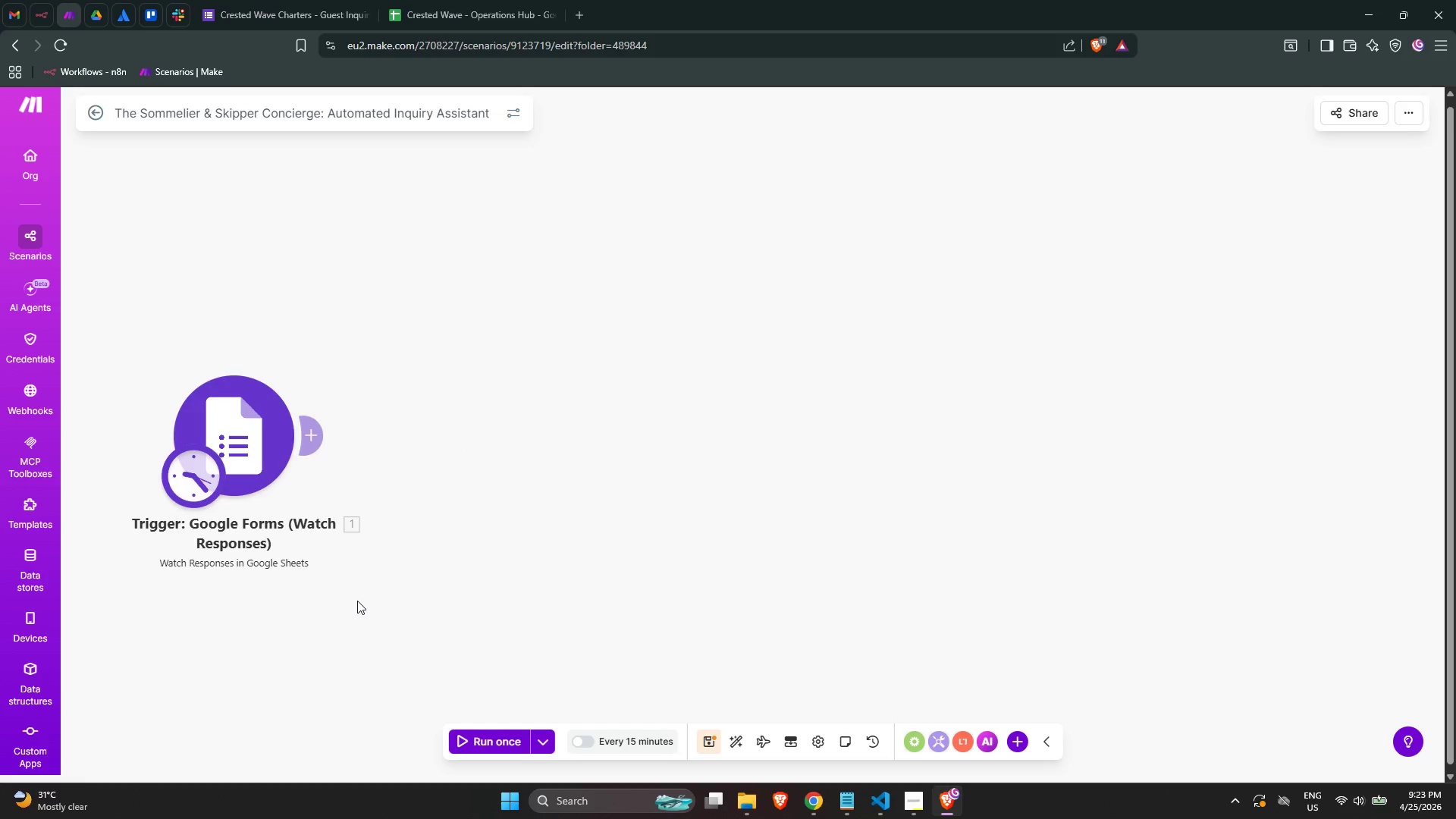 
wait(9.08)
 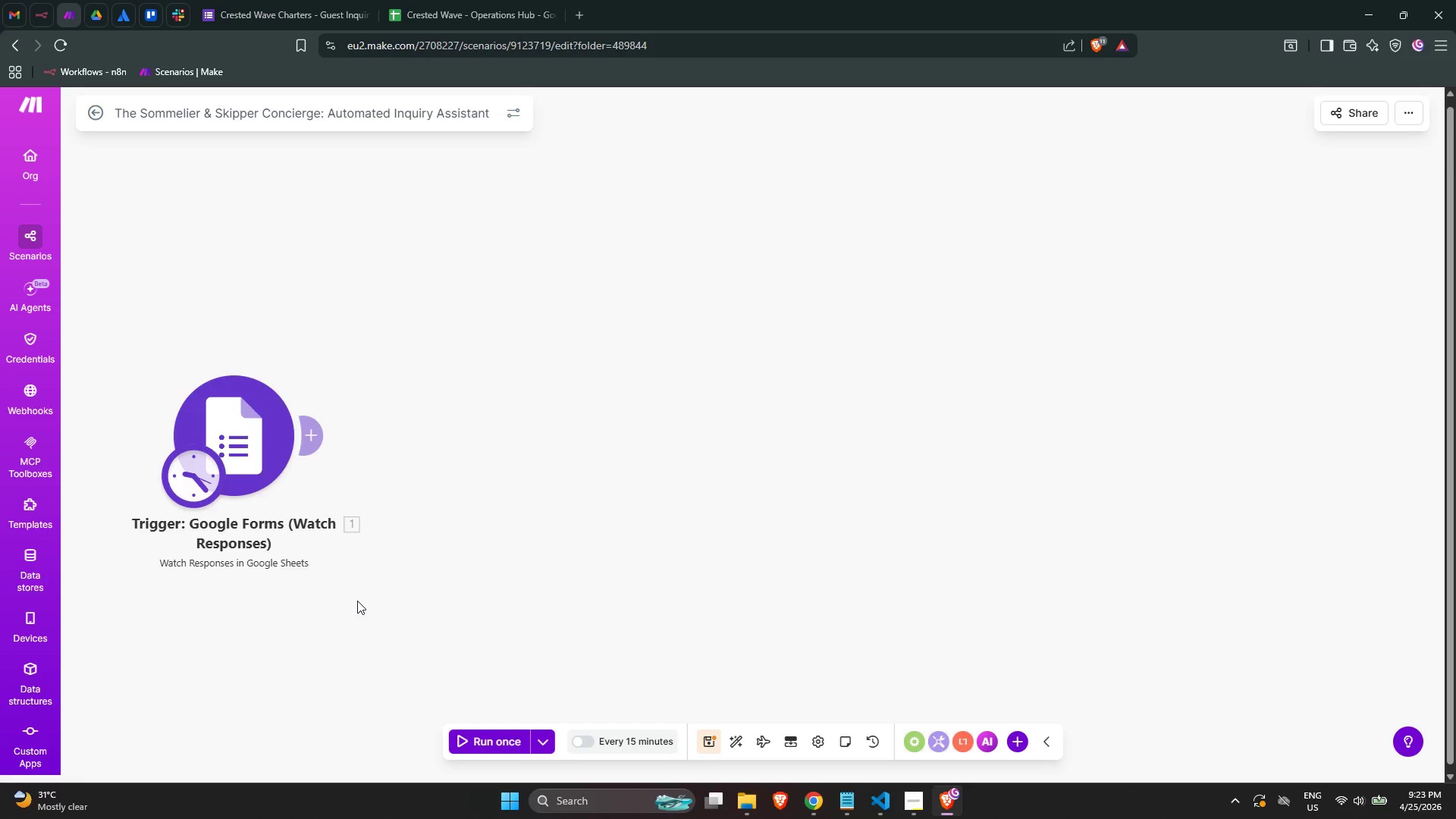 
mouse_move([460, 473])
 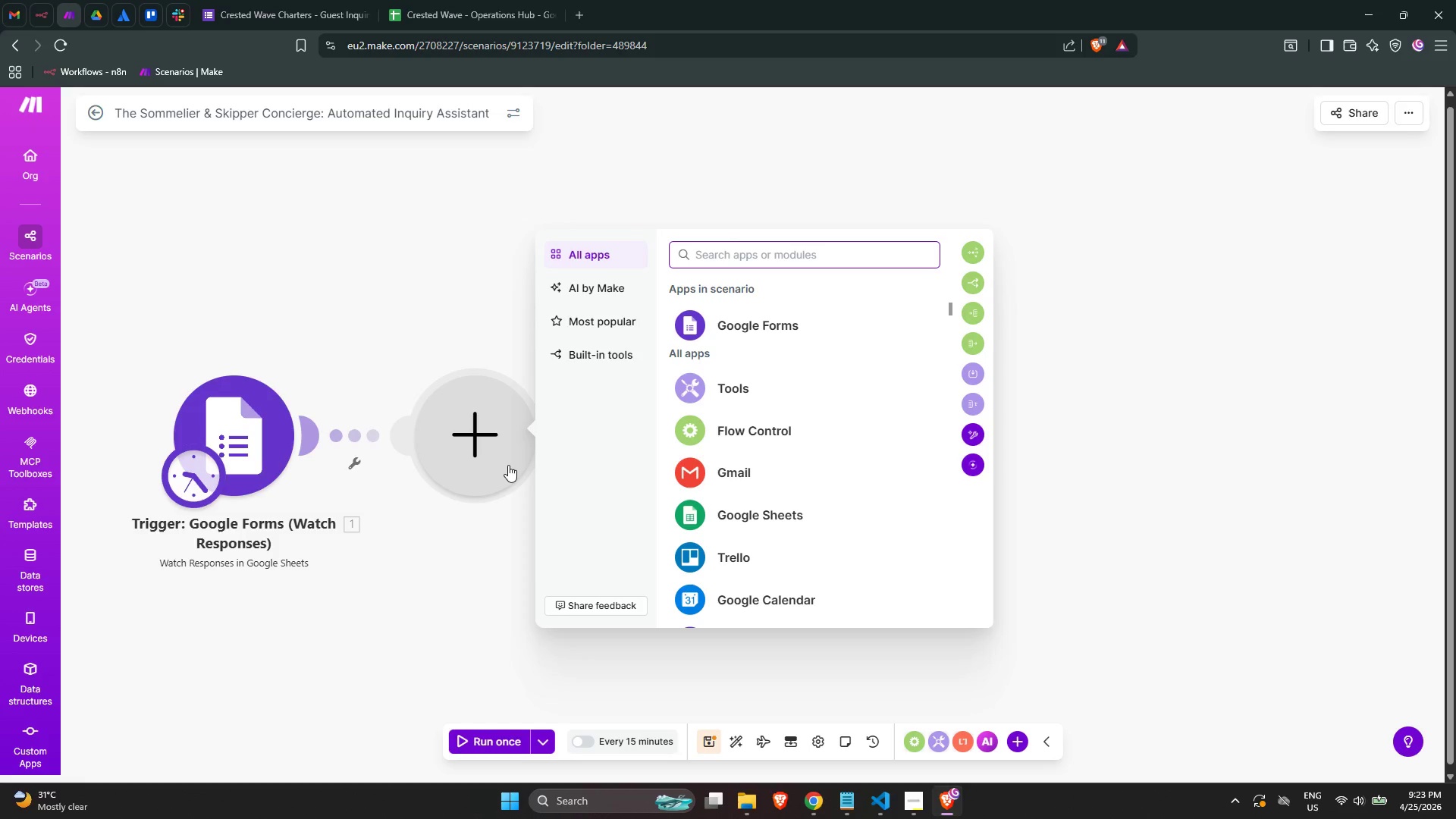 
wait(7.5)
 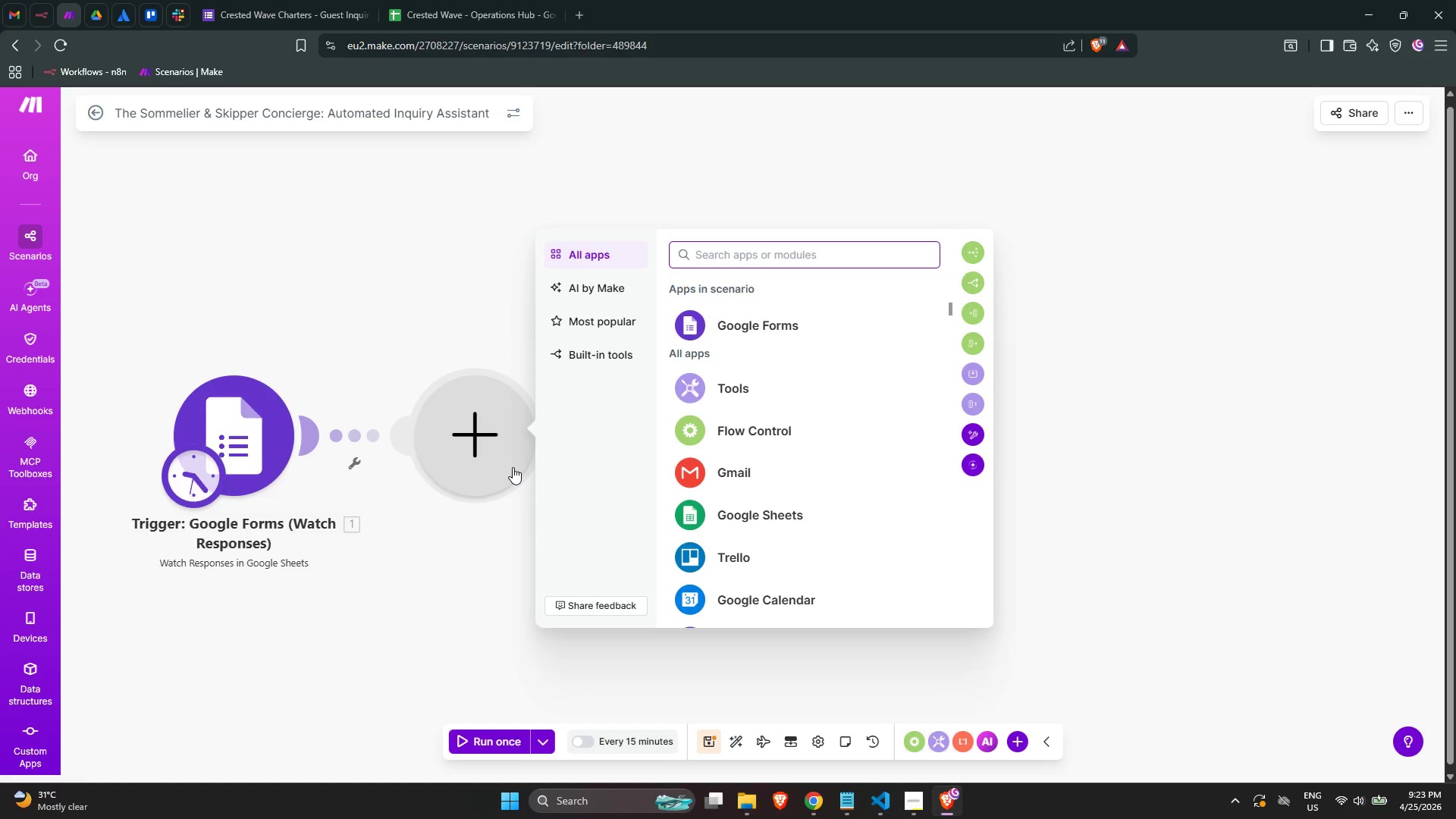 
type(open)
 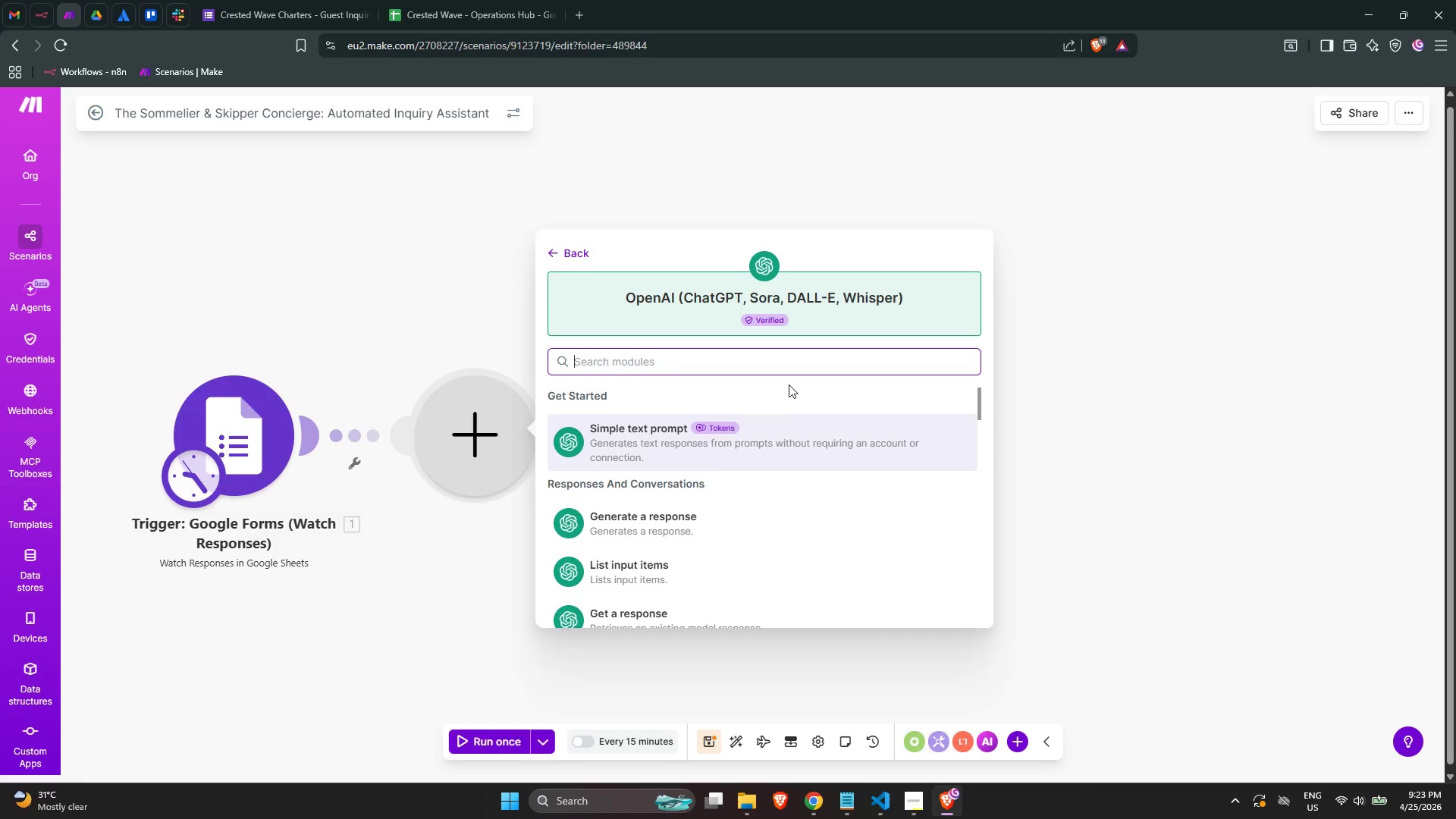 
wait(21.62)
 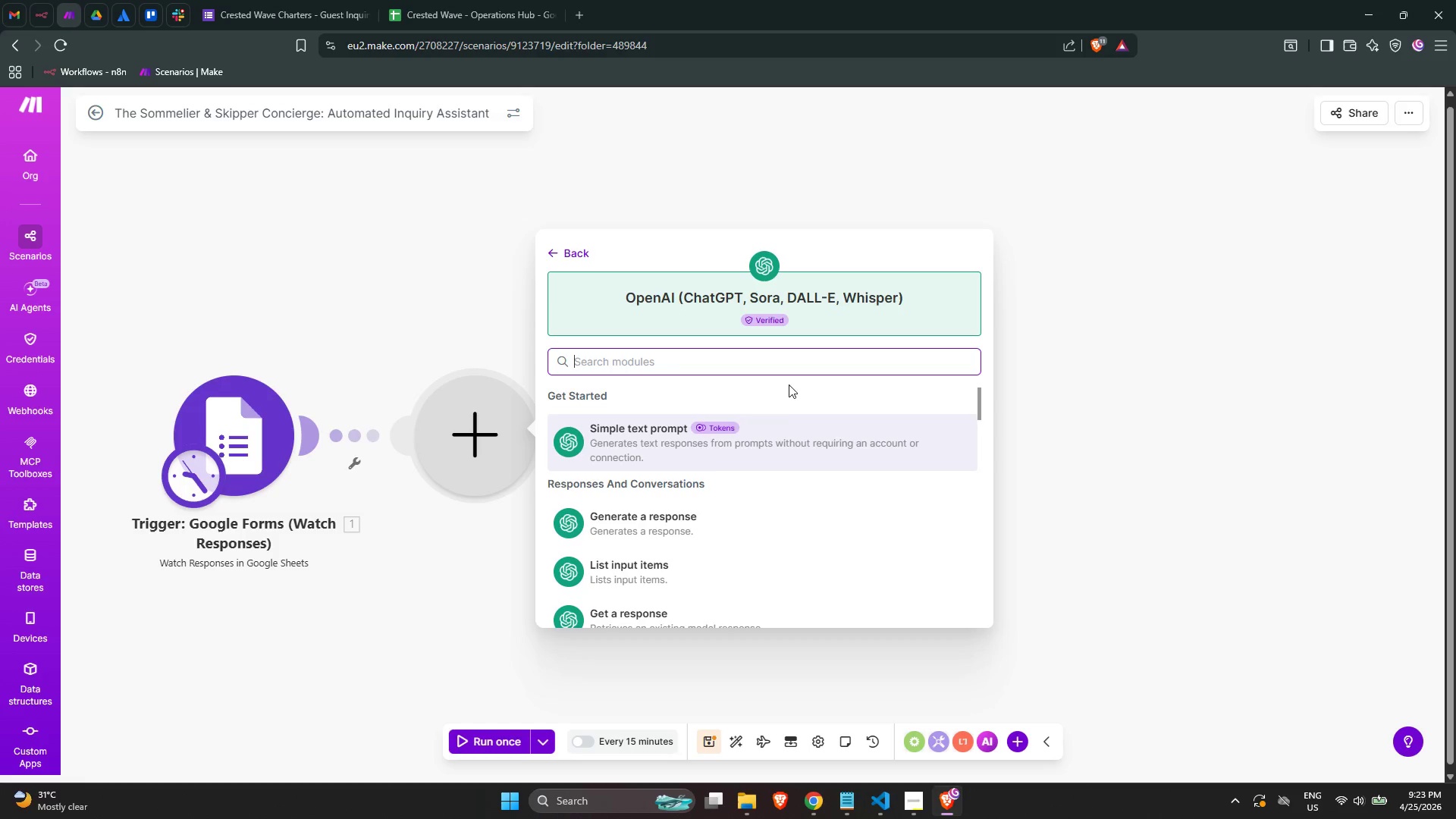 
scroll: coordinate [744, 510], scroll_direction: down, amount: 2.0
 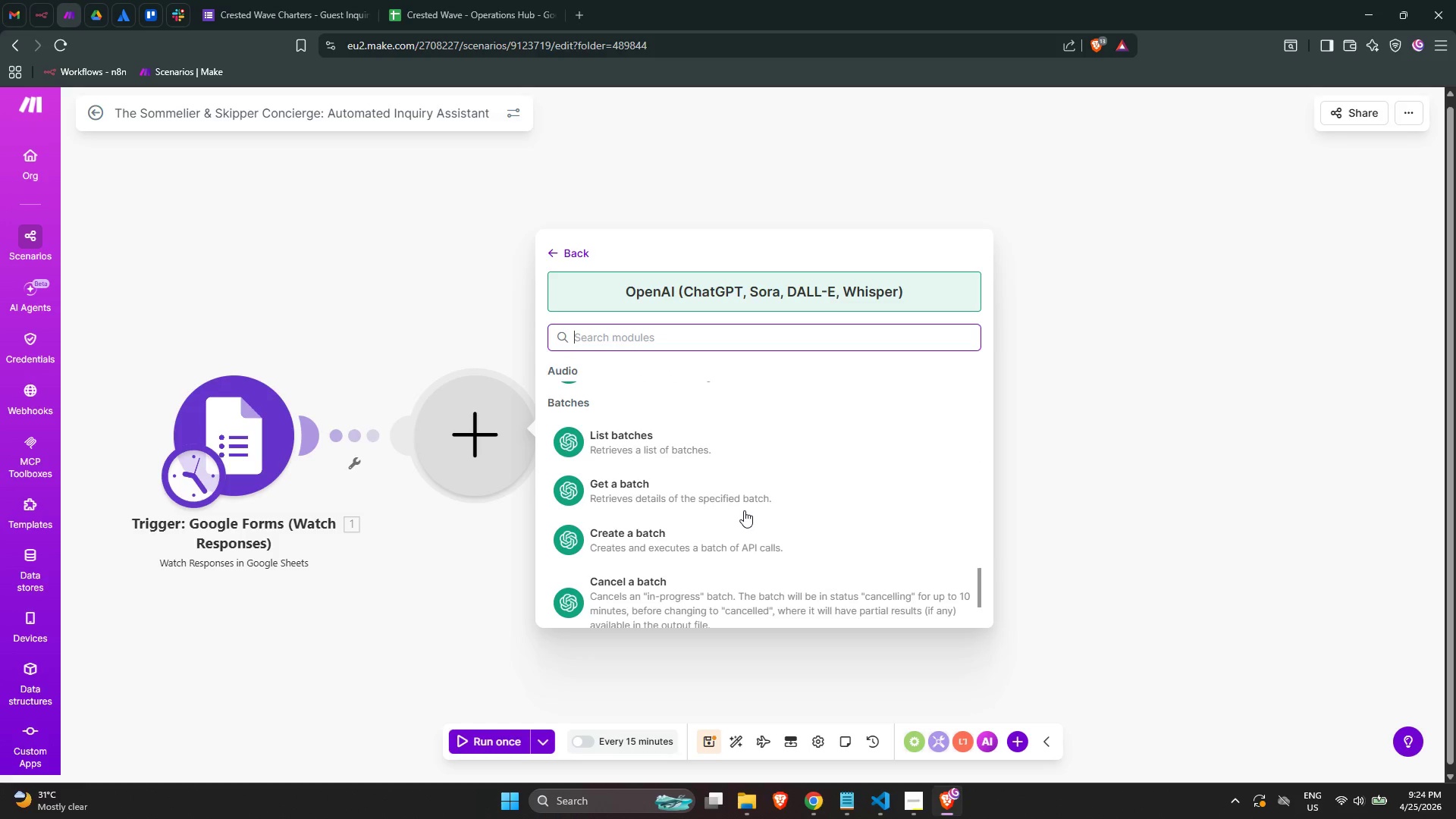 
scroll: coordinate [744, 510], scroll_direction: up, amount: 2.0
 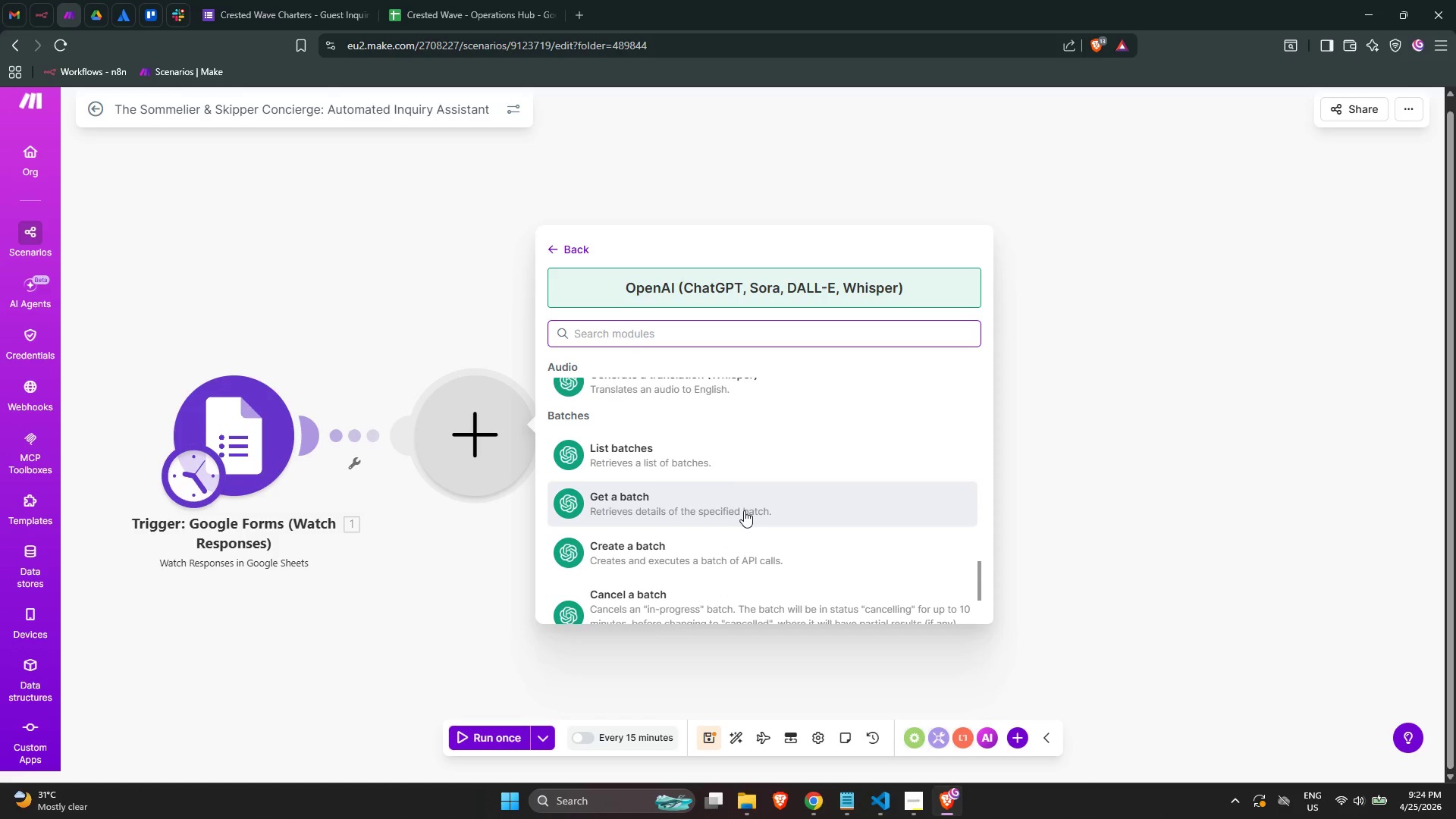 
scroll: coordinate [744, 510], scroll_direction: down, amount: 3.0
 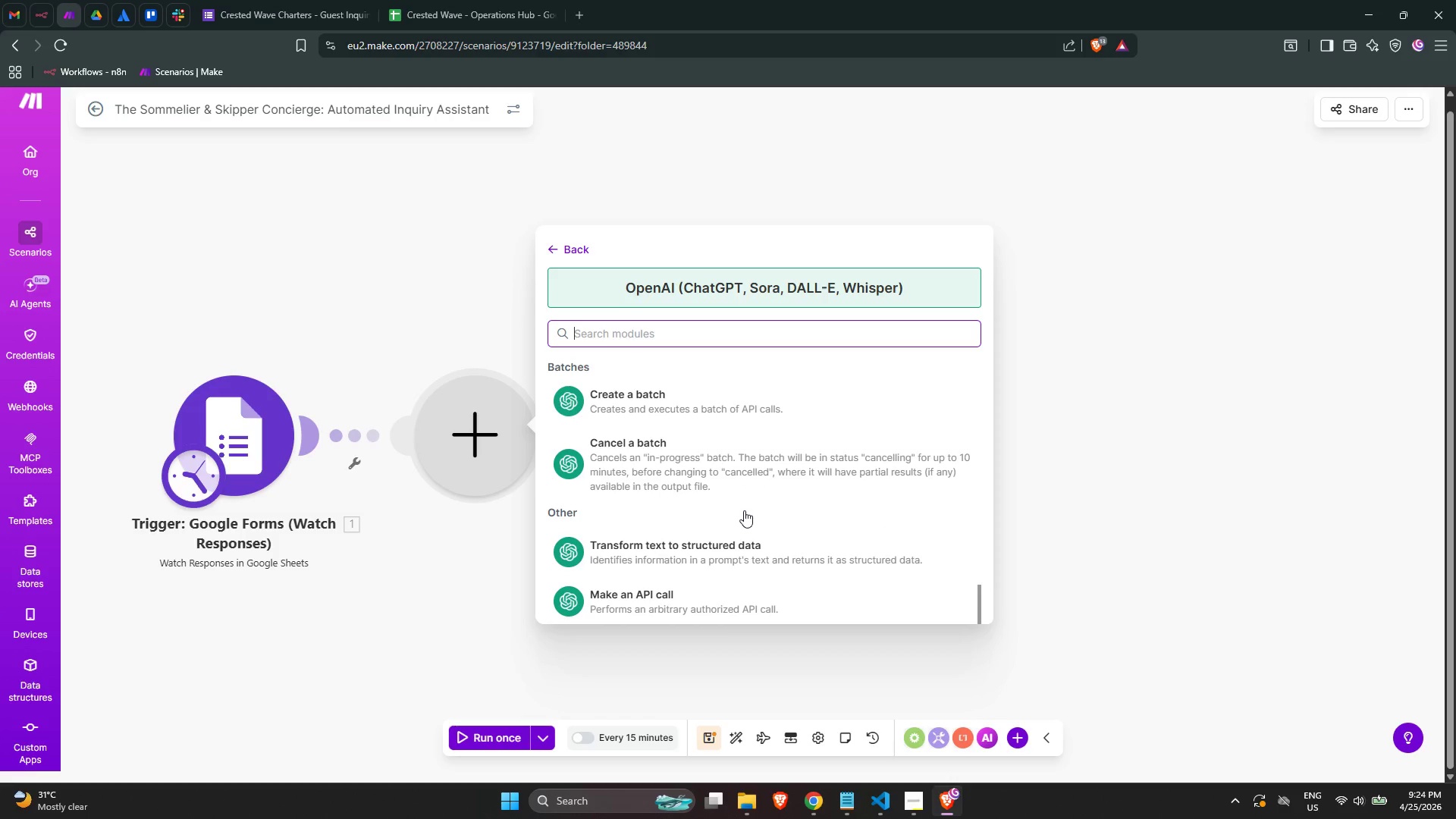 
scroll: coordinate [744, 511], scroll_direction: up, amount: 20.0
 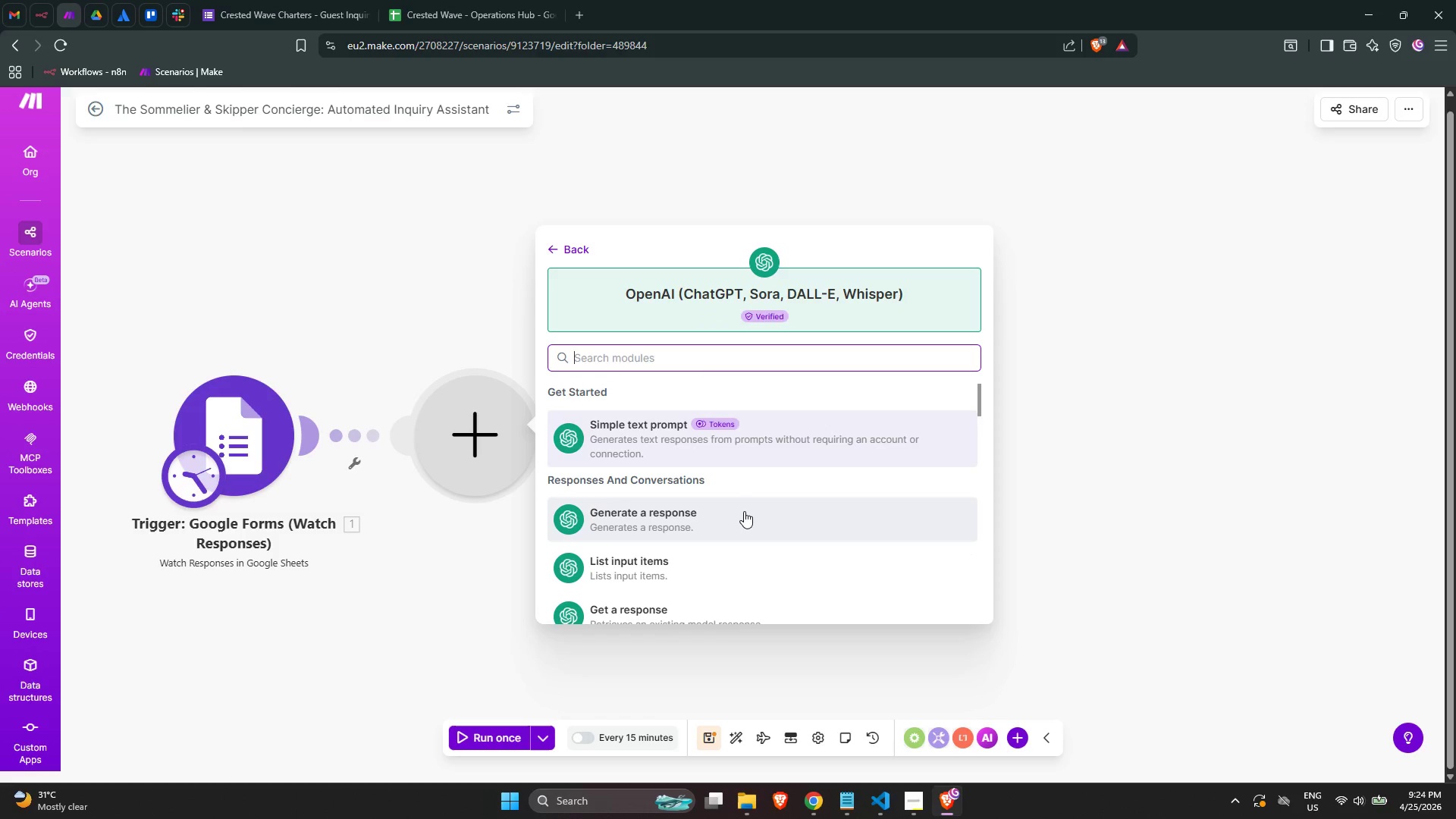 
scroll: coordinate [748, 513], scroll_direction: down, amount: 6.0
 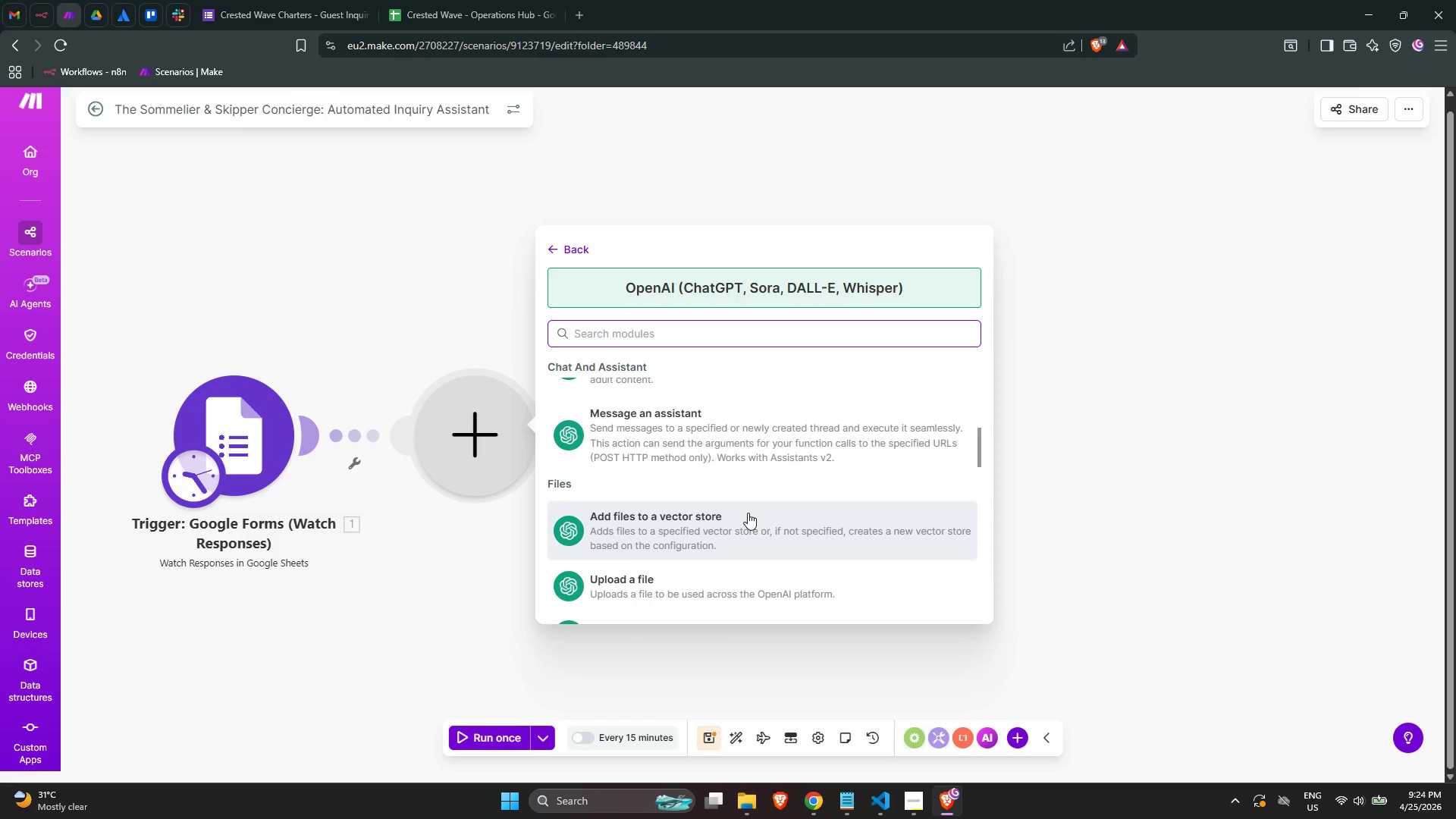 
scroll: coordinate [748, 513], scroll_direction: up, amount: 3.0
 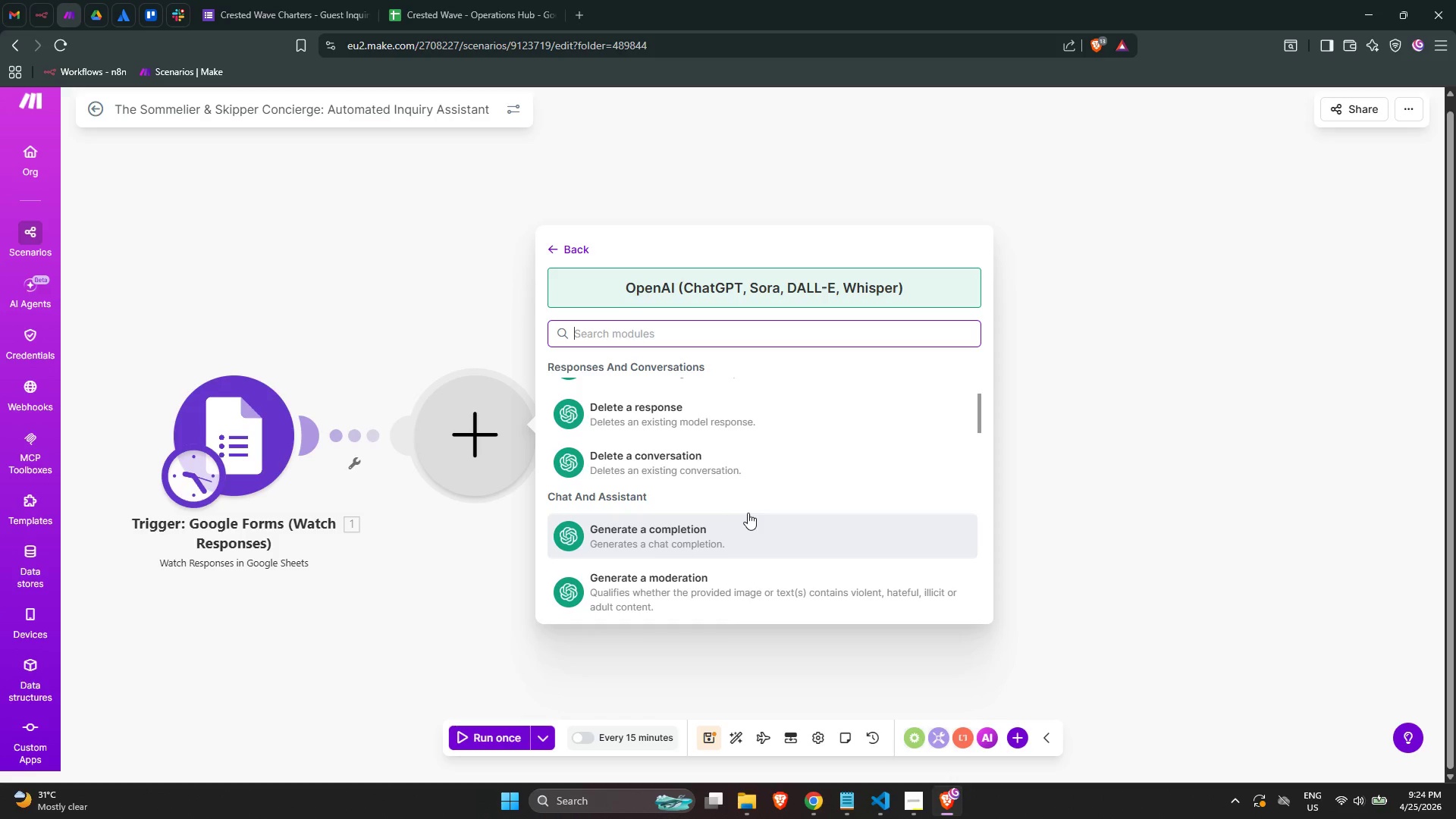 
wait(6.35)
 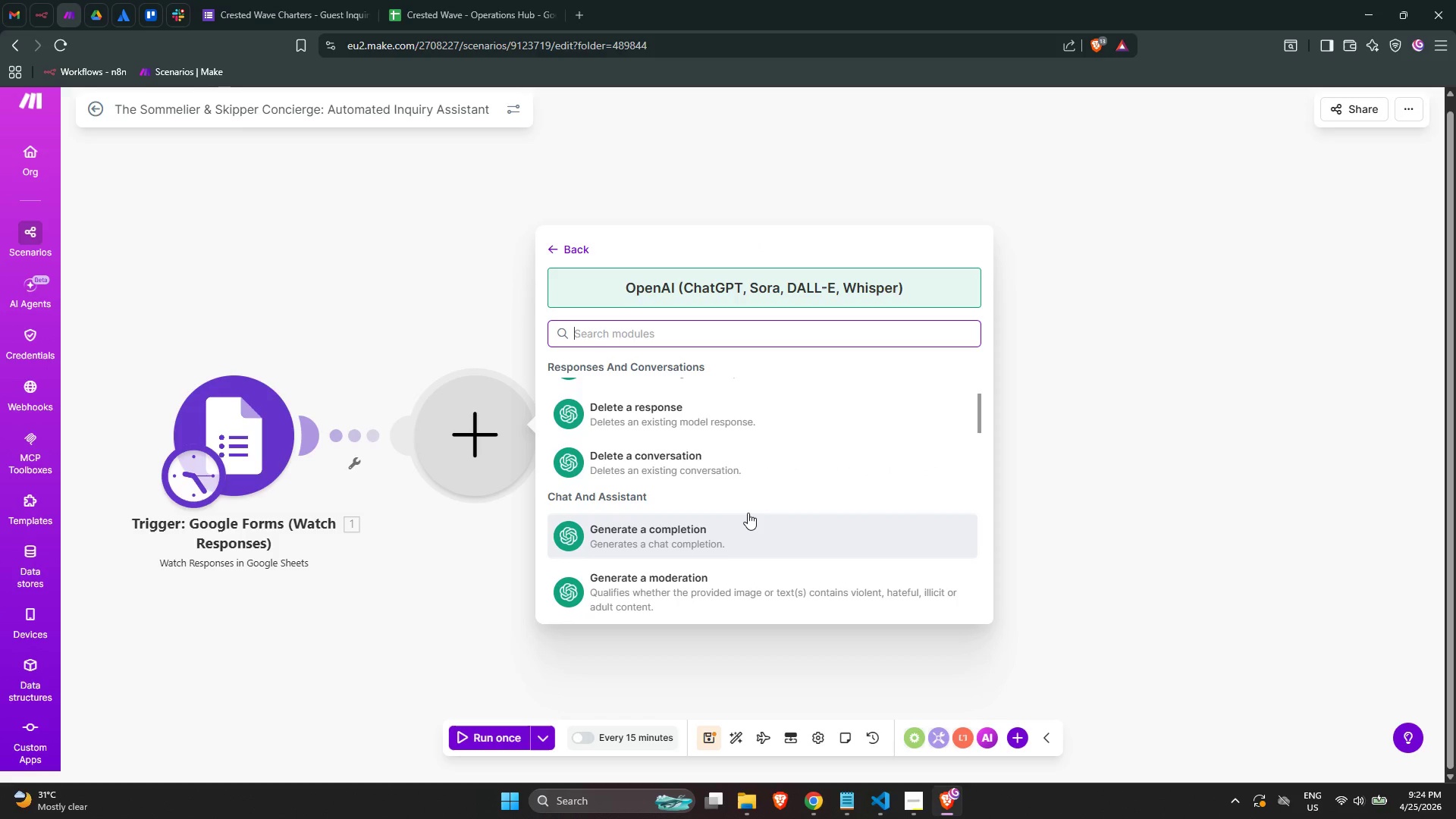 
scroll: coordinate [748, 513], scroll_direction: up, amount: 2.0
 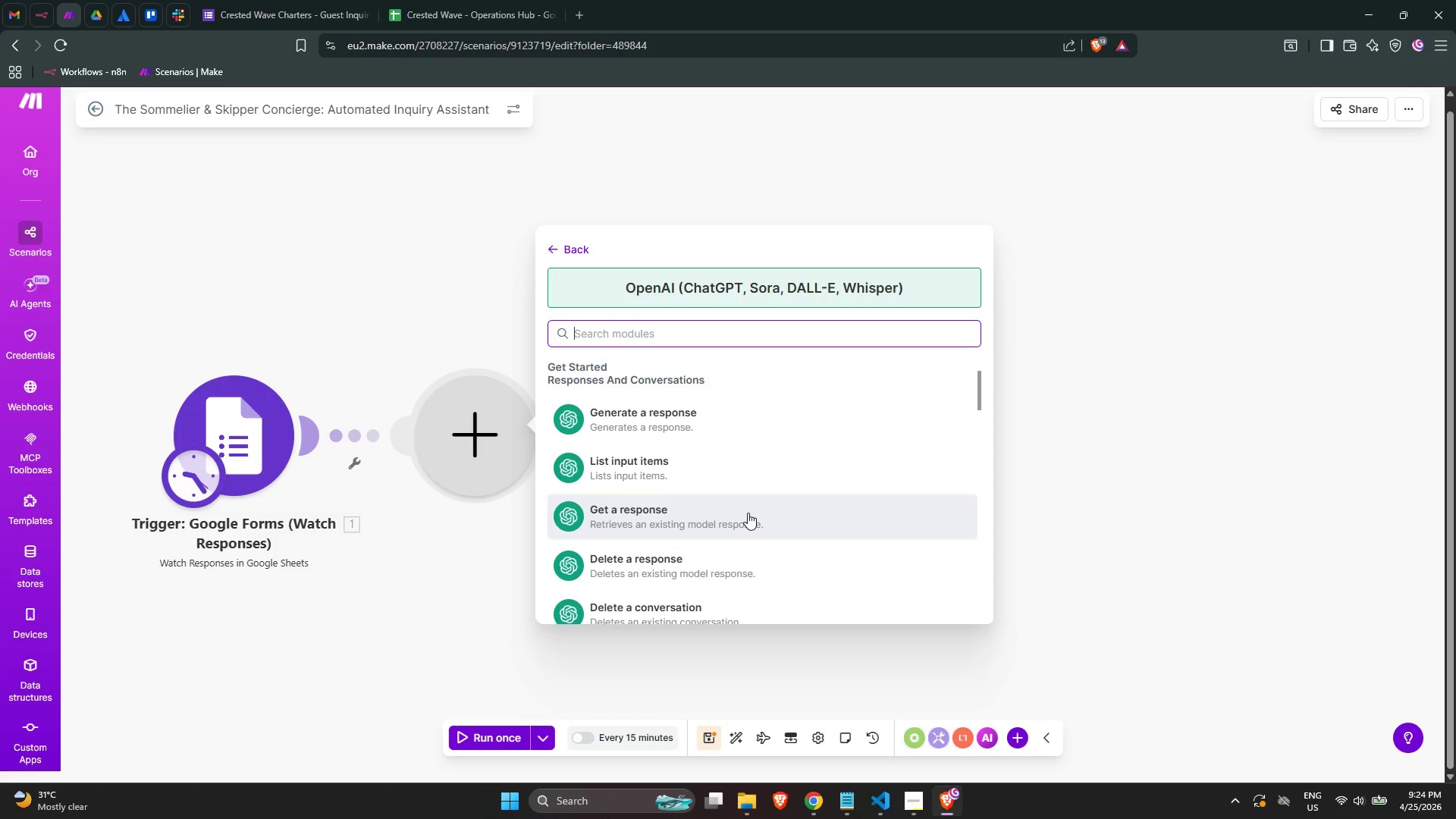 
scroll: coordinate [748, 513], scroll_direction: down, amount: 2.0
 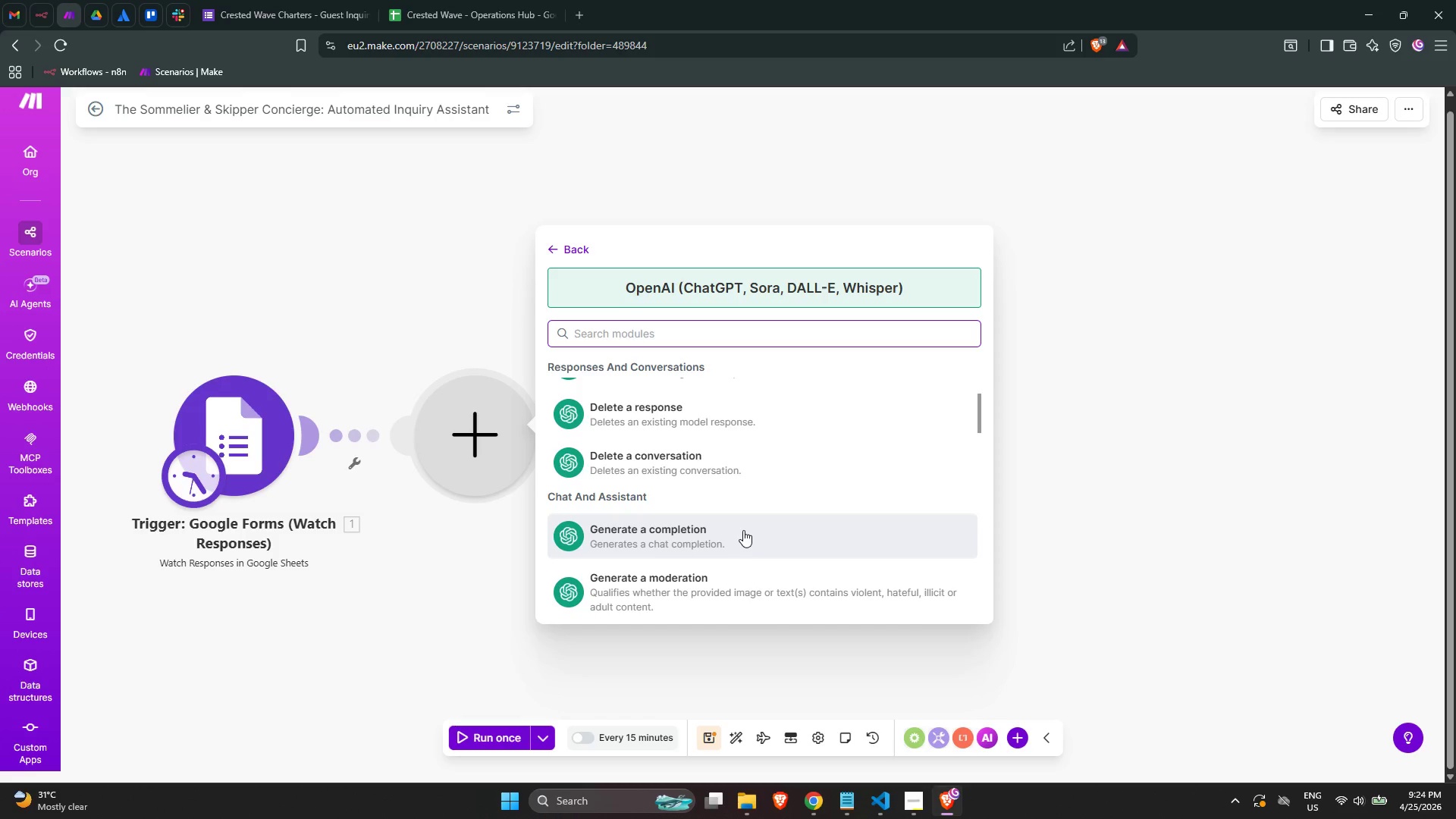 
wait(13.43)
 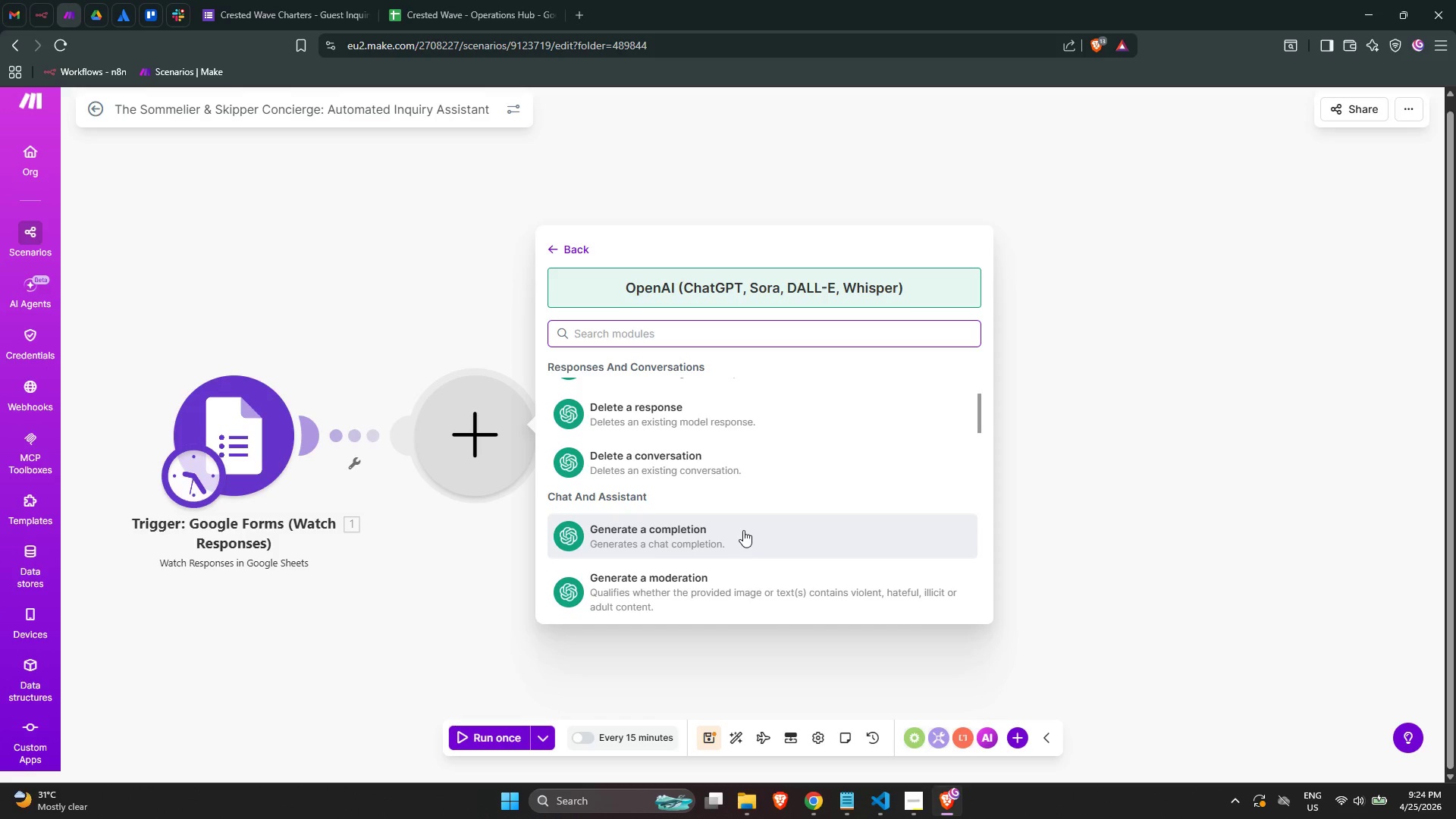 
left_click([743, 530])
 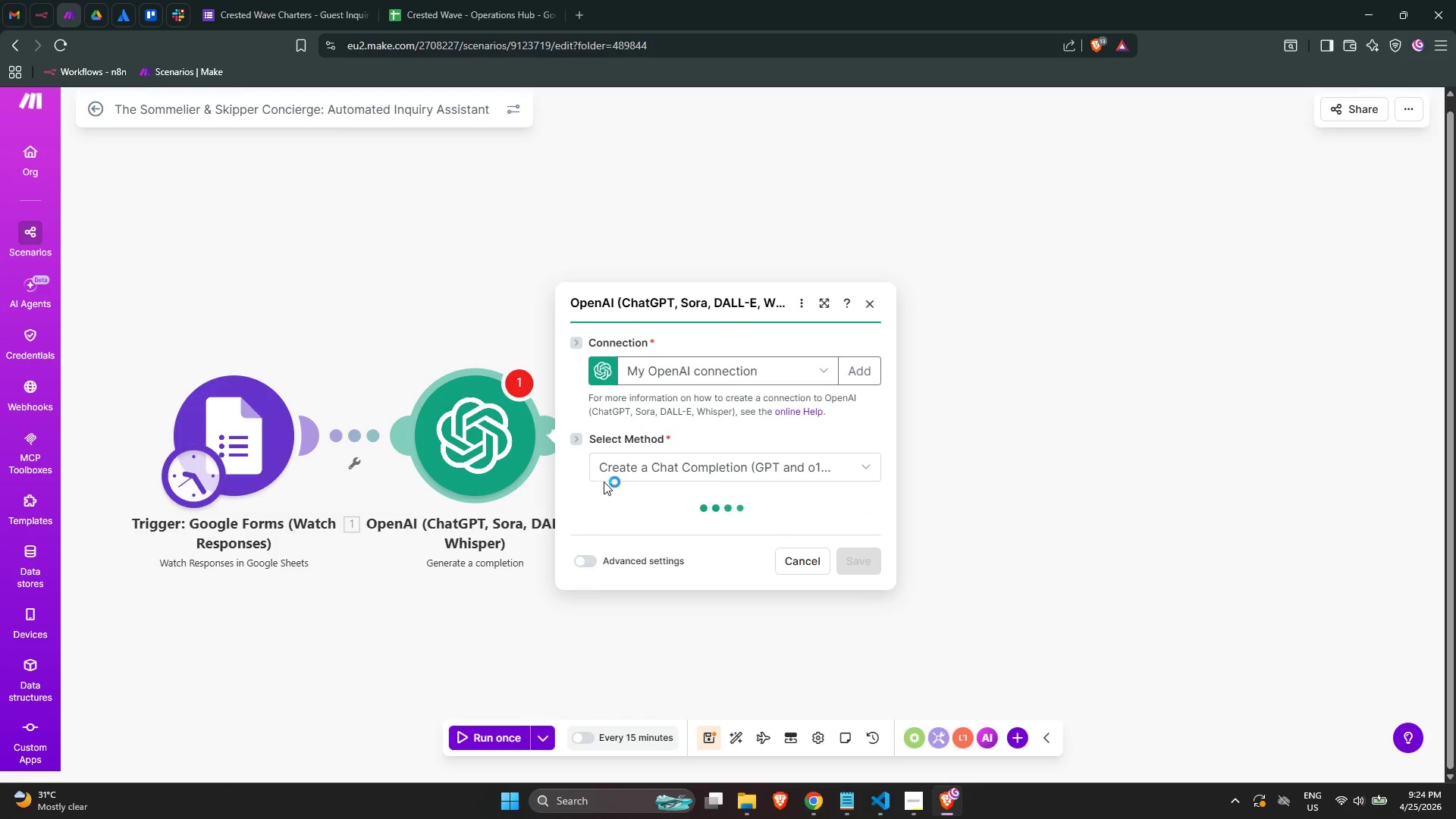 
mouse_move([692, 457])
 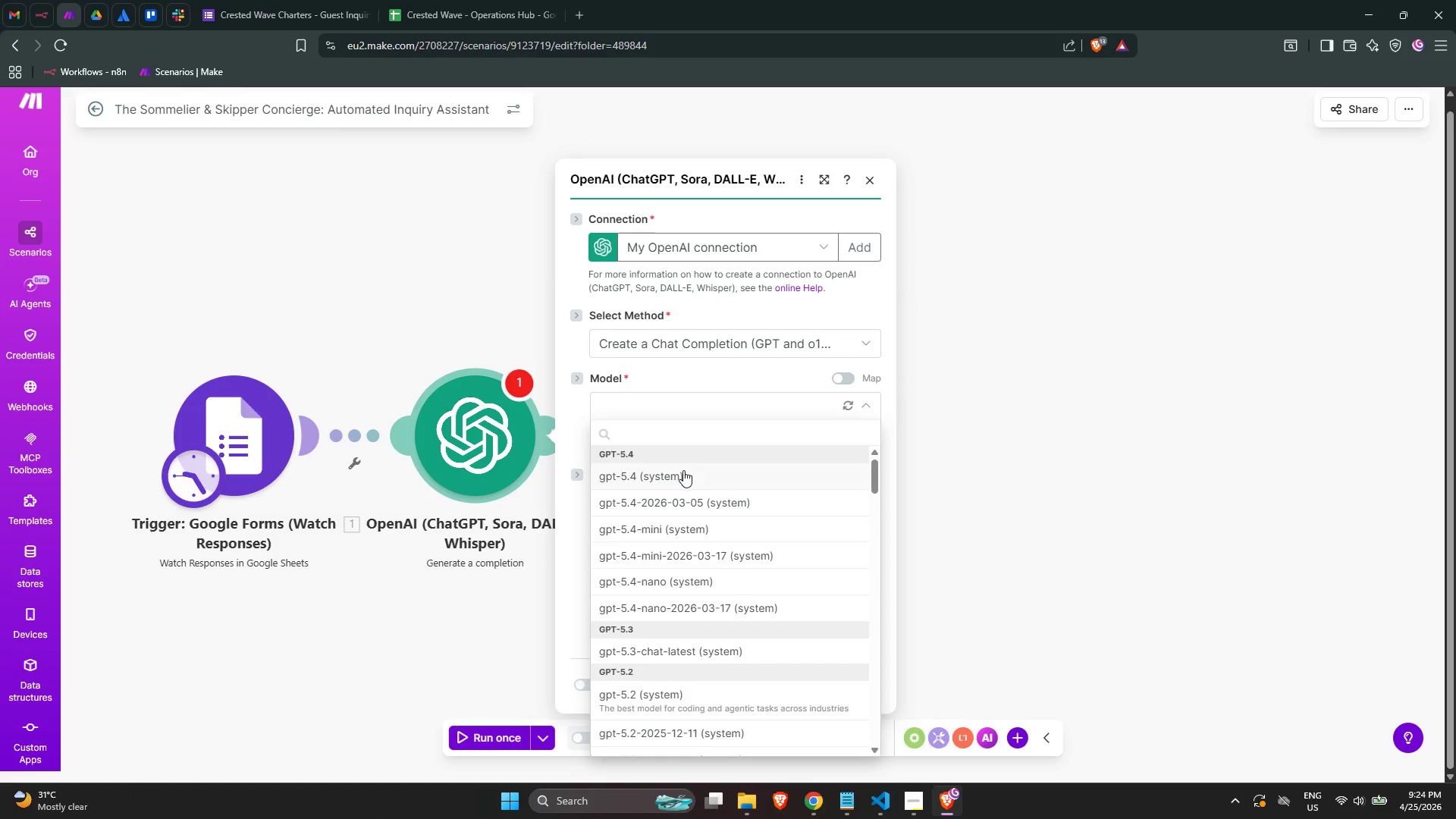 
wait(6.12)
 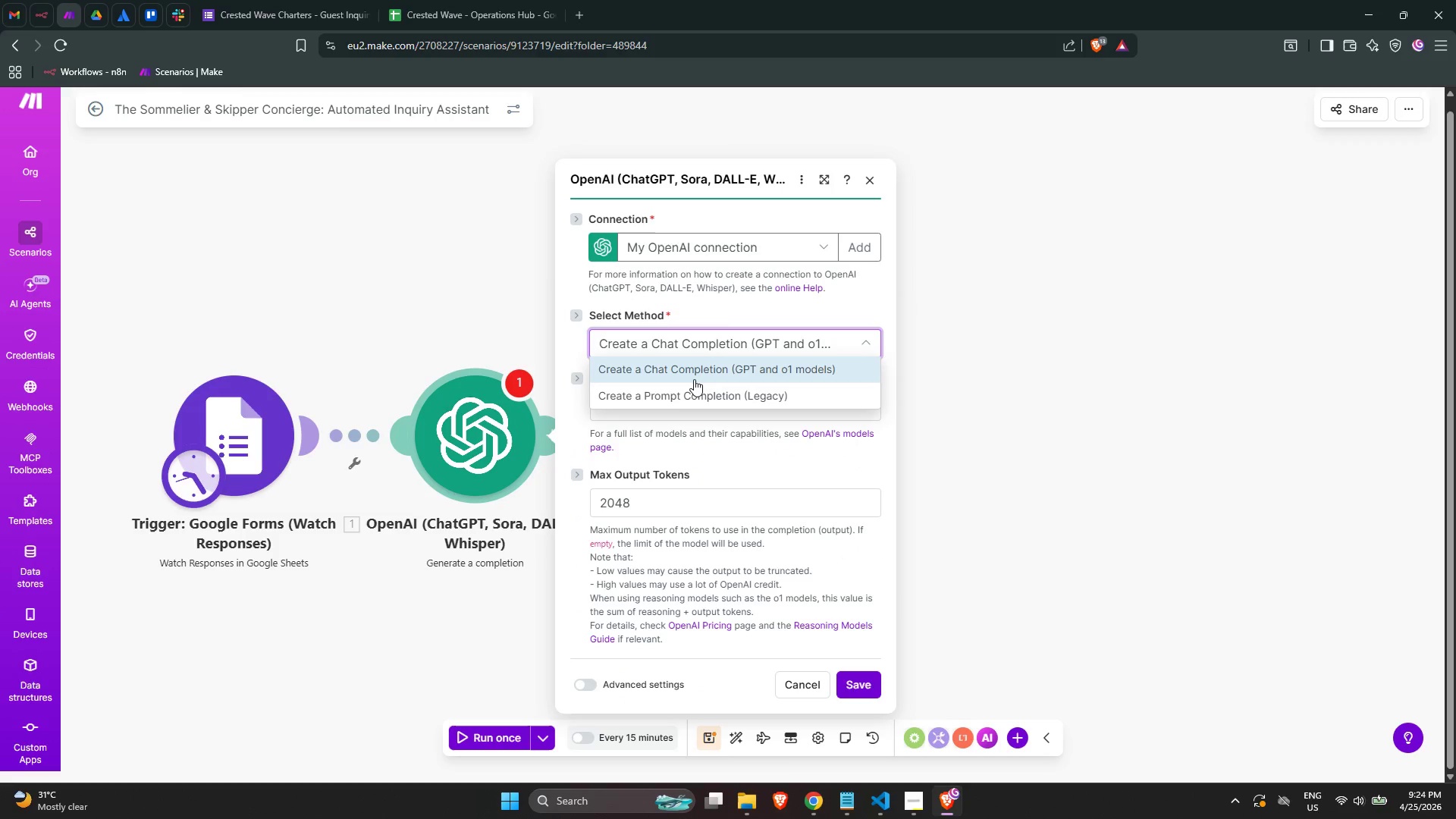 
scroll: coordinate [683, 480], scroll_direction: down, amount: 5.0
 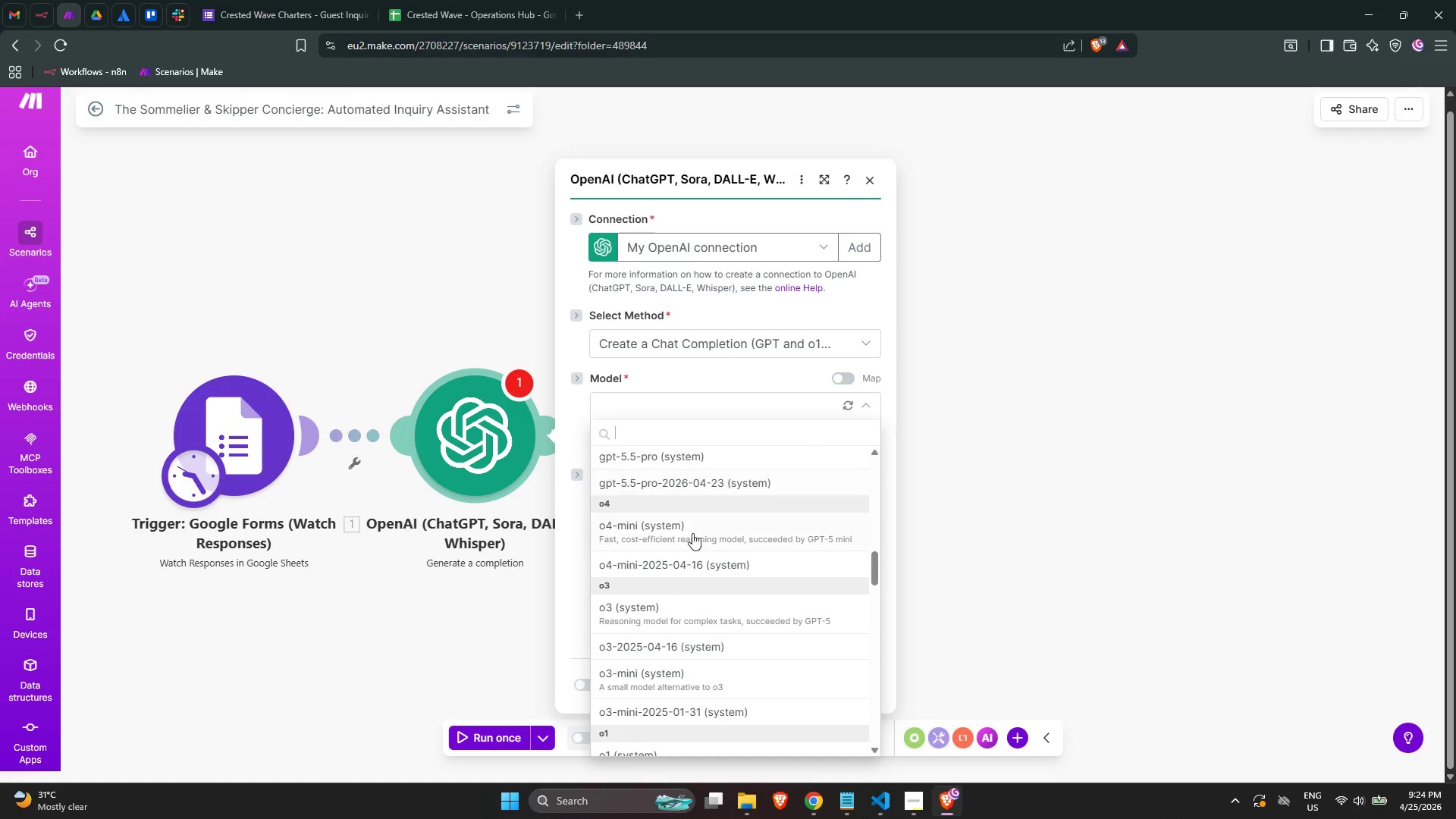 
scroll: coordinate [671, 598], scroll_direction: up, amount: 3.0
 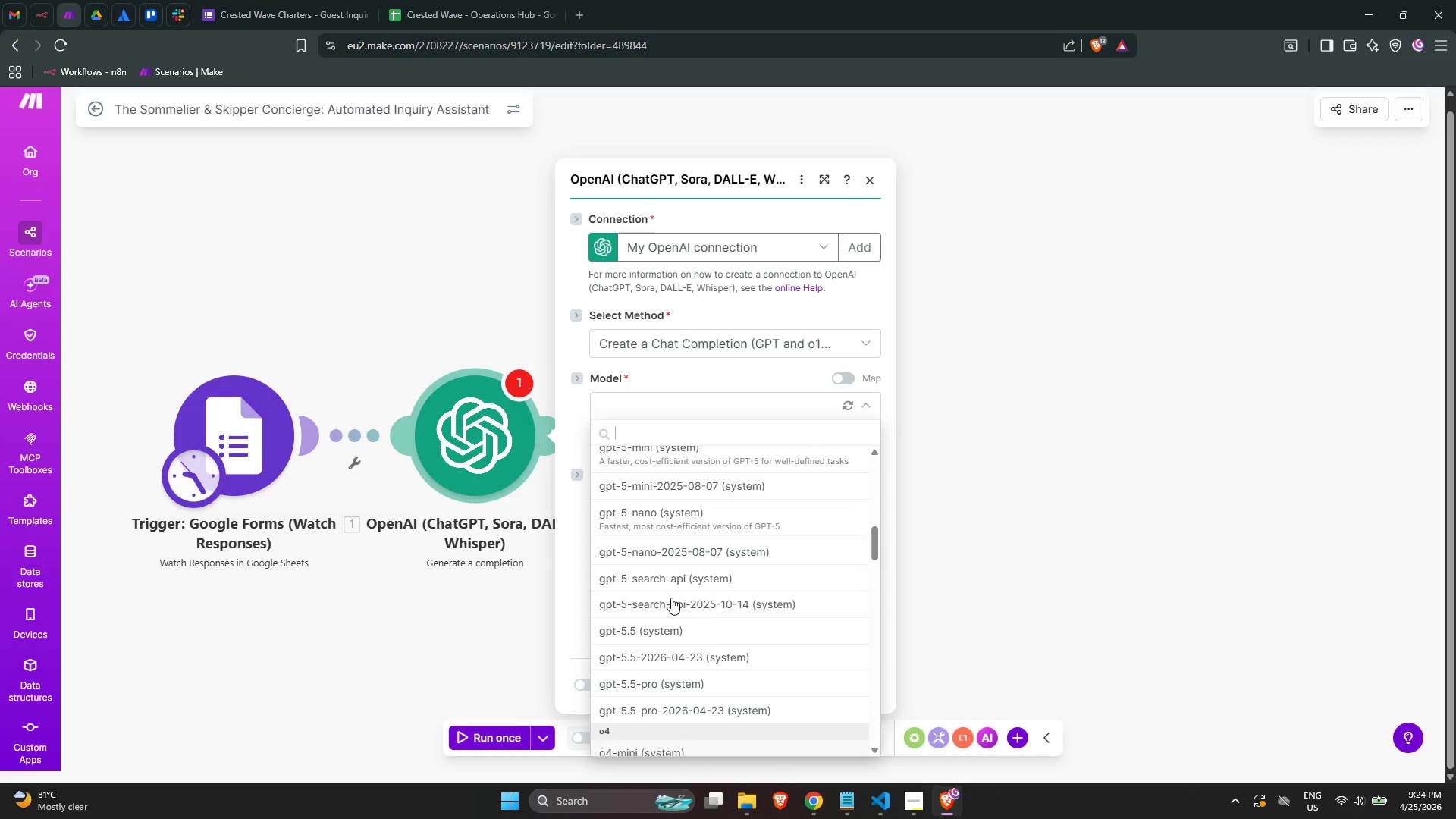 
scroll: coordinate [671, 598], scroll_direction: down, amount: 6.0
 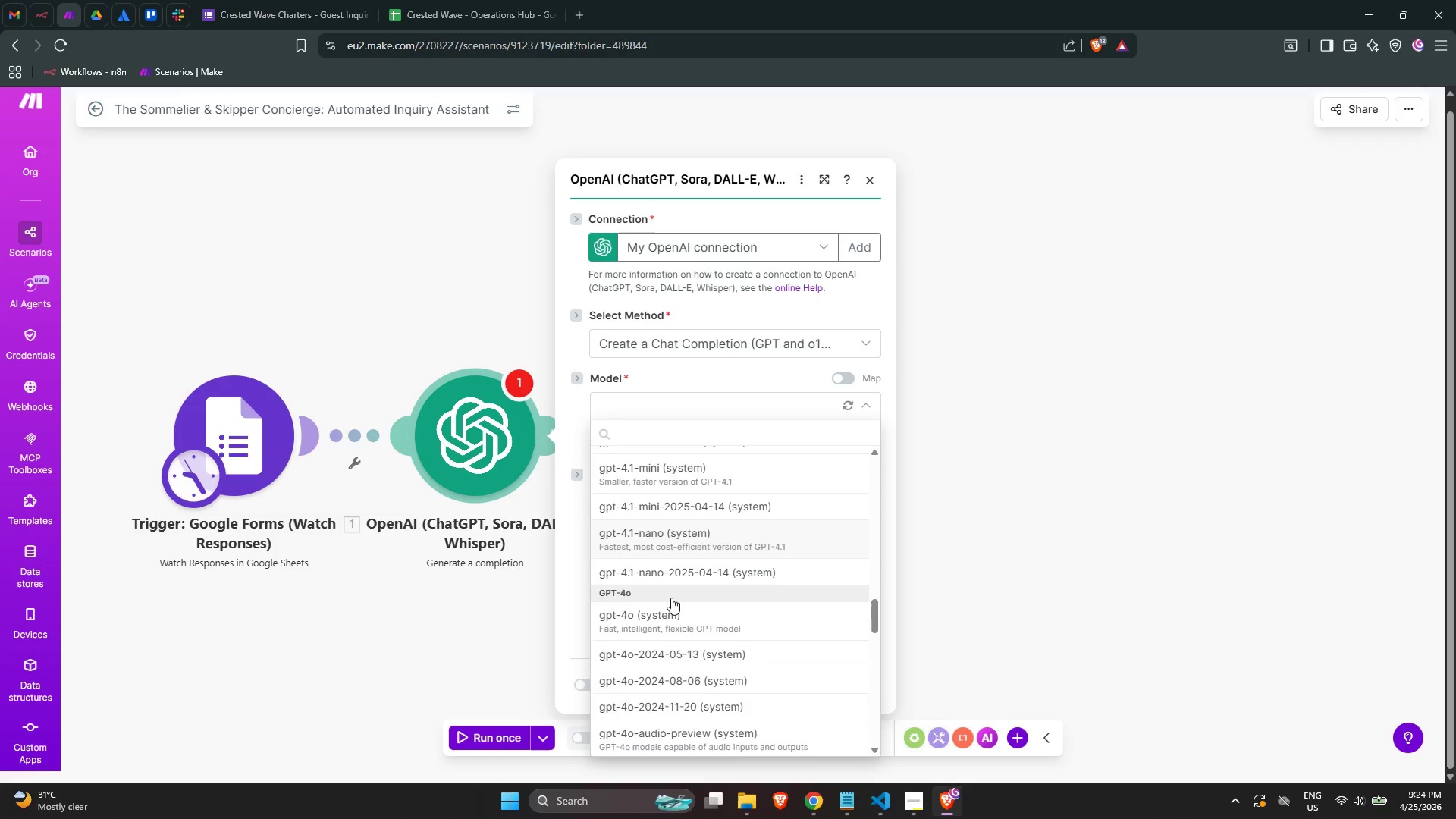 
left_click([676, 604])
 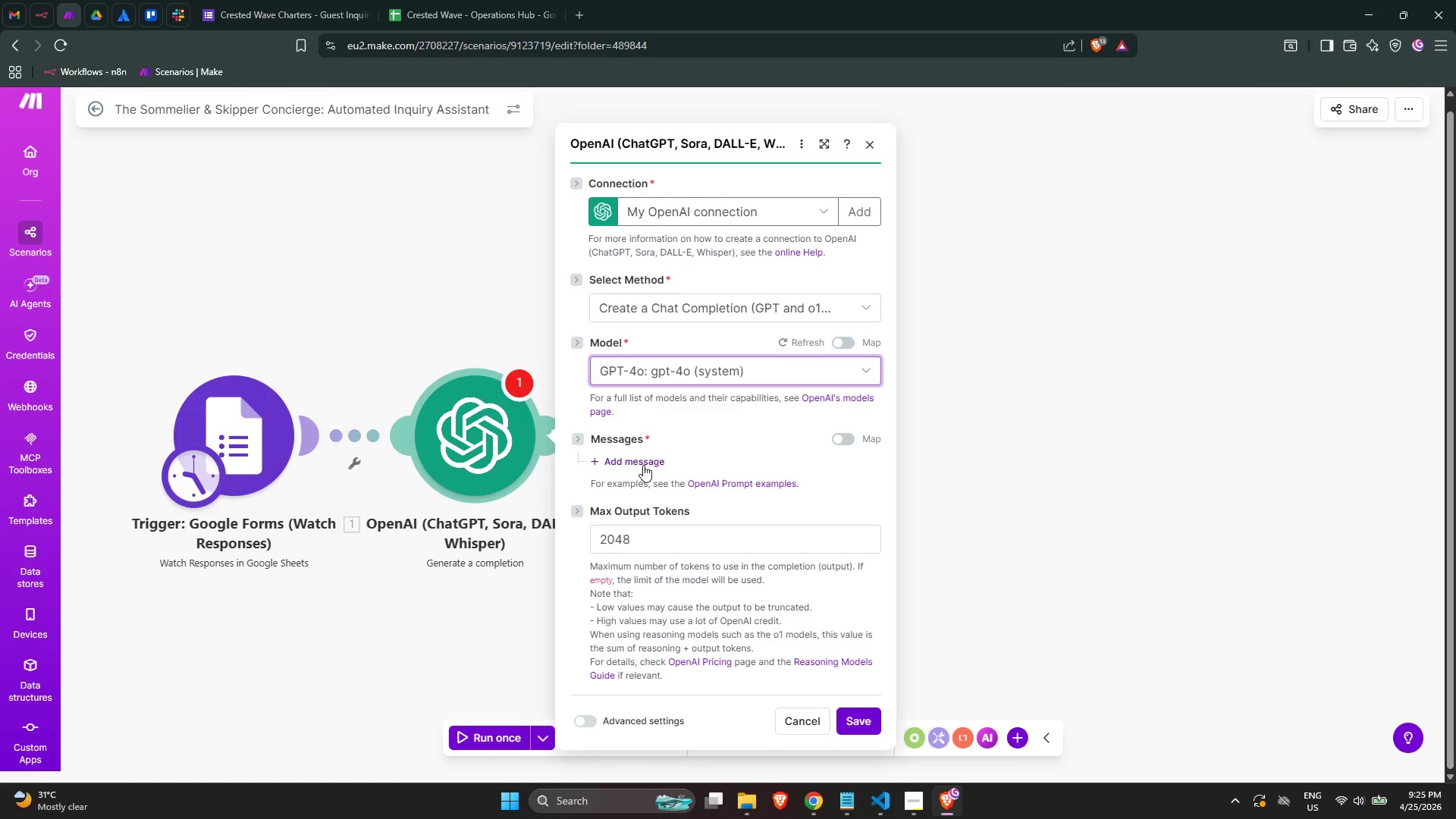 
wait(5.47)
 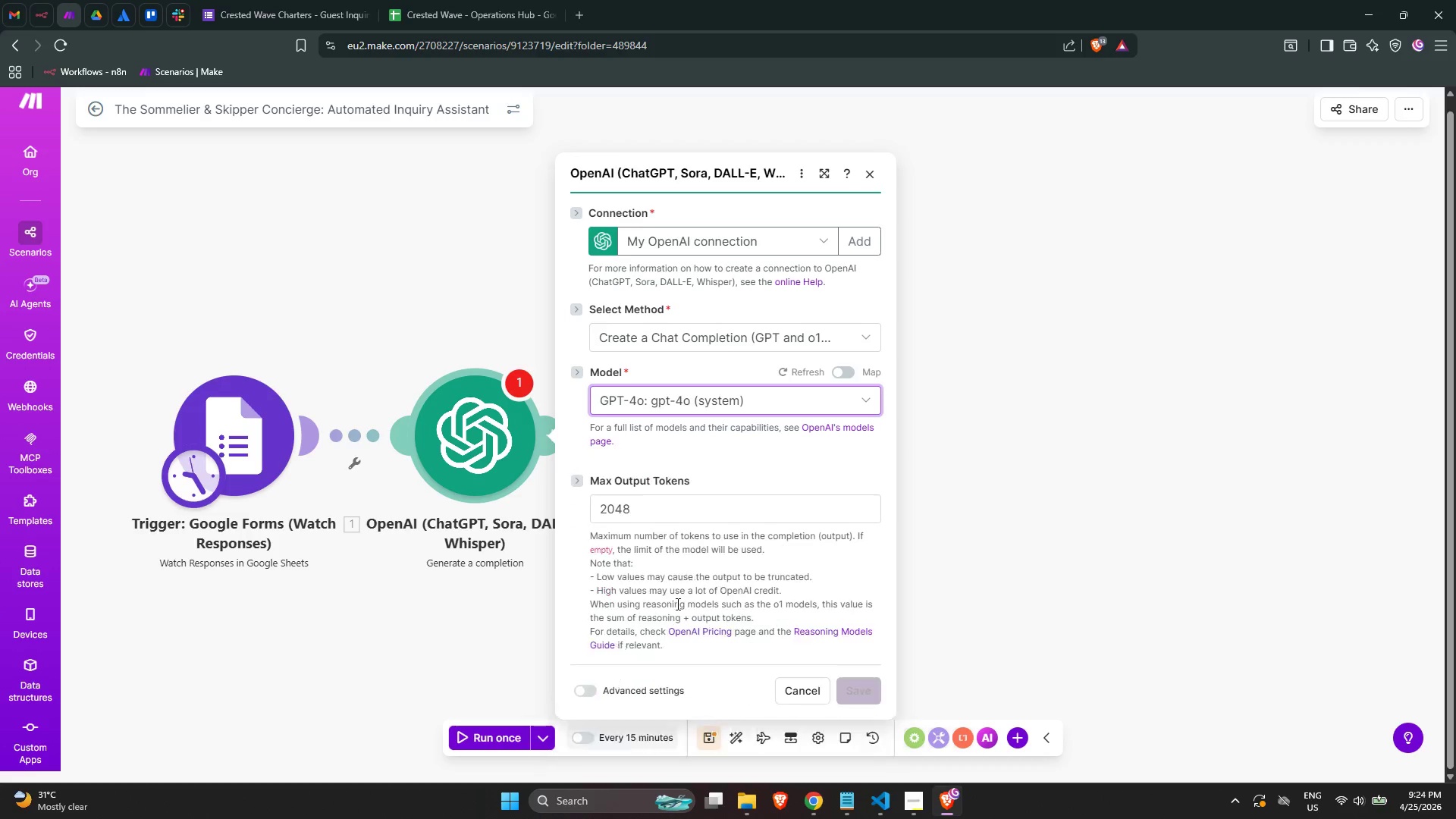 
scroll: coordinate [658, 507], scroll_direction: none, amount: 0.0
 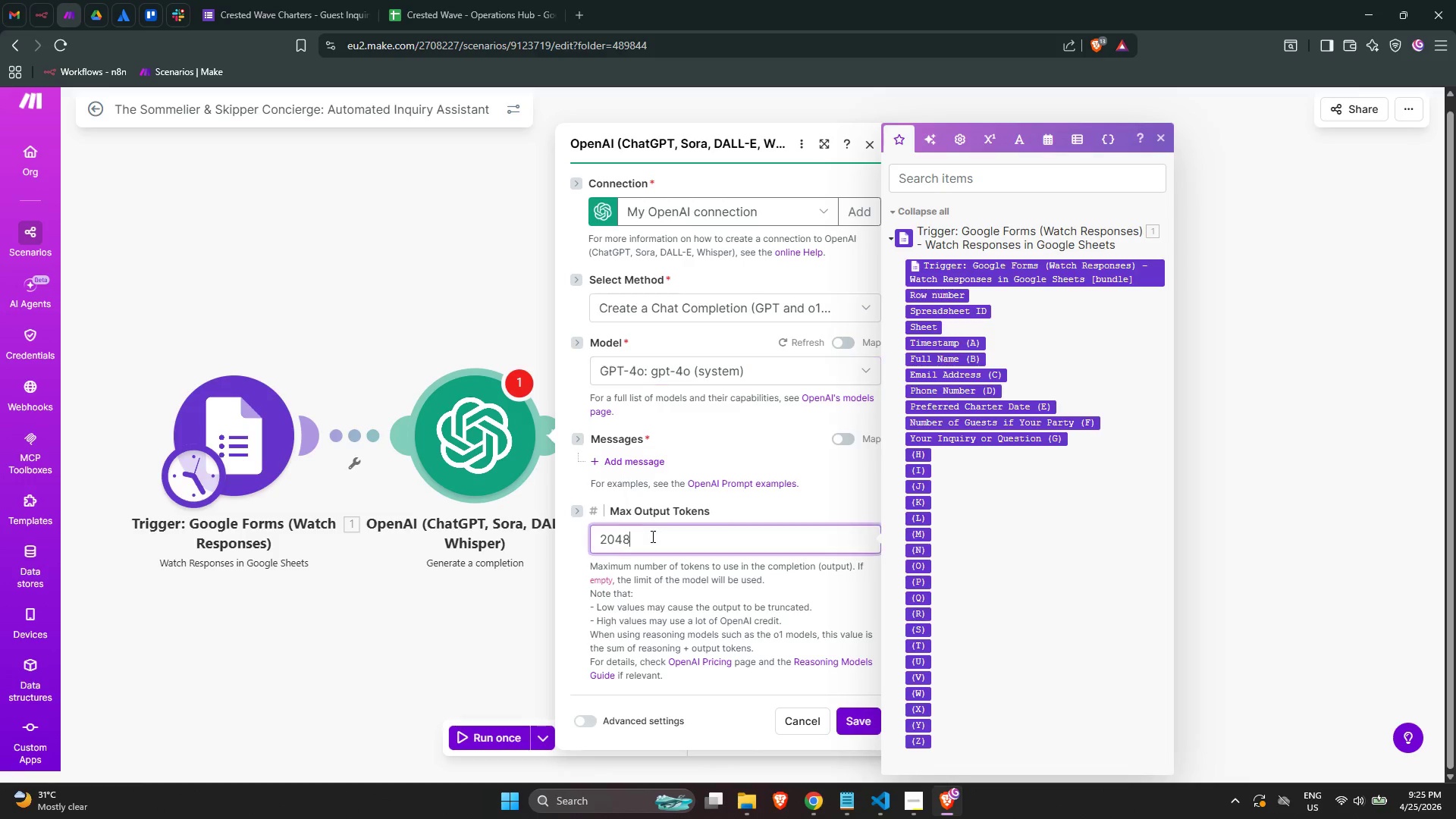 
double_click([651, 536])
 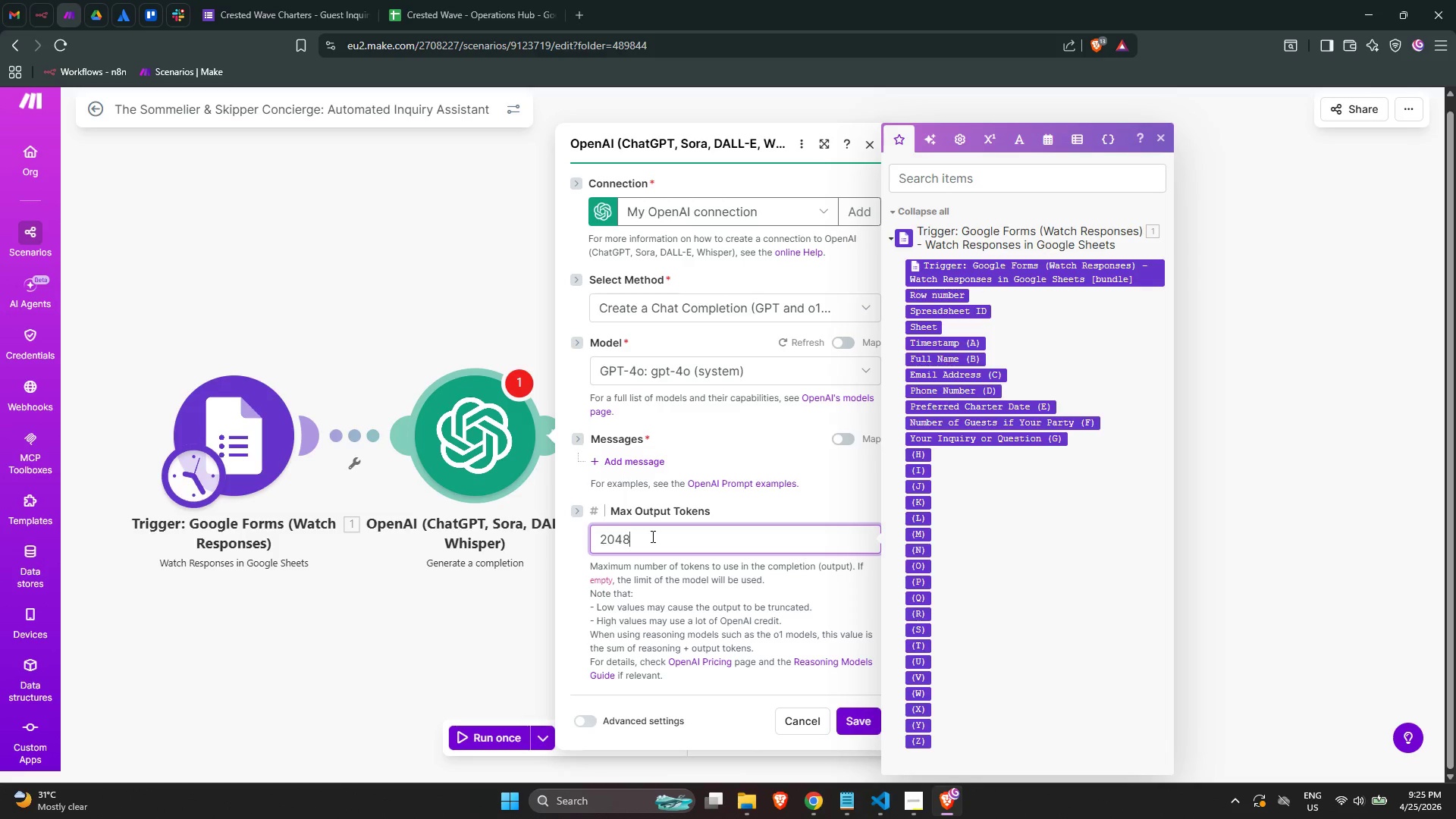 
triple_click([651, 536])
 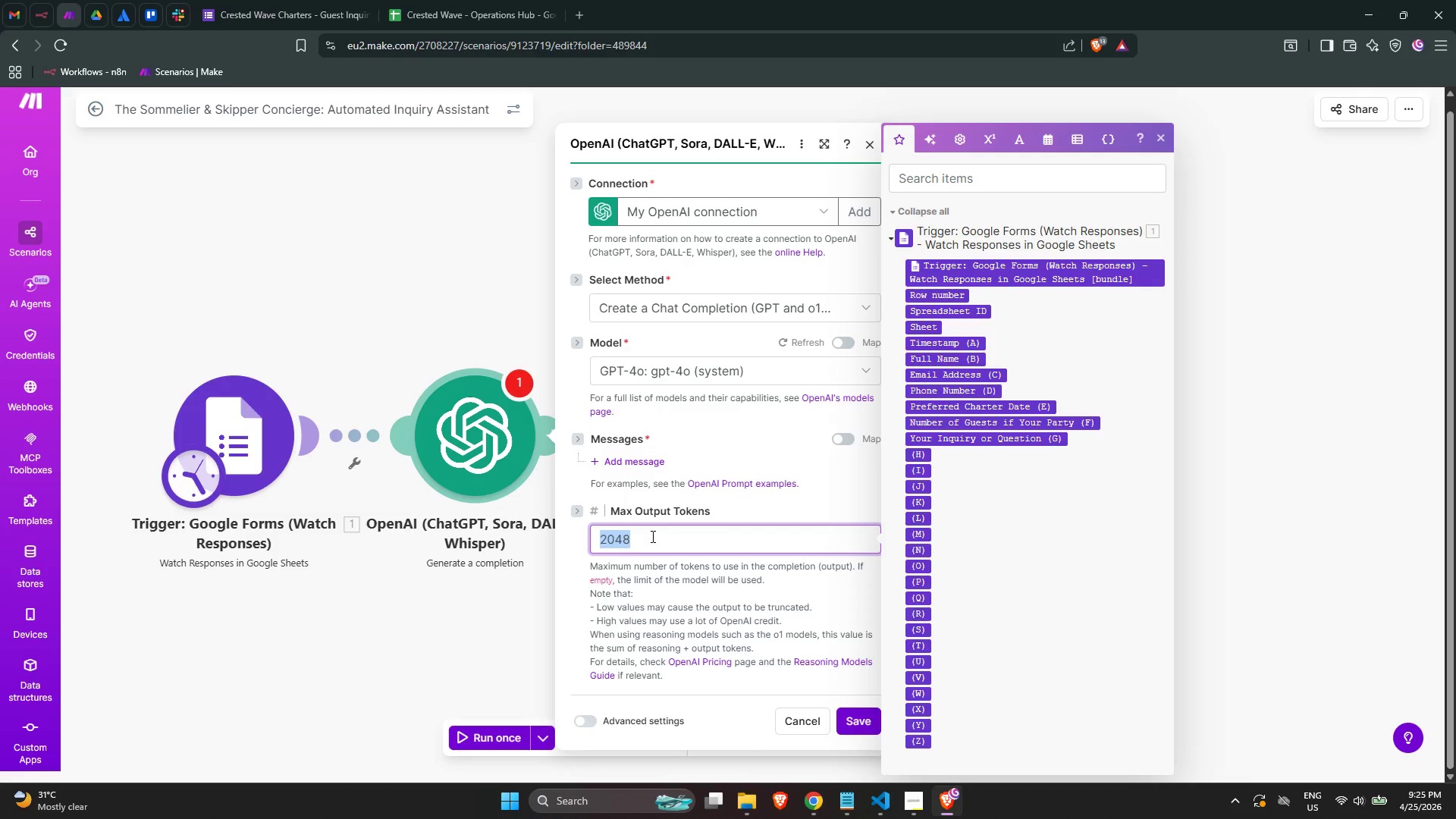 
left_click([651, 536])
 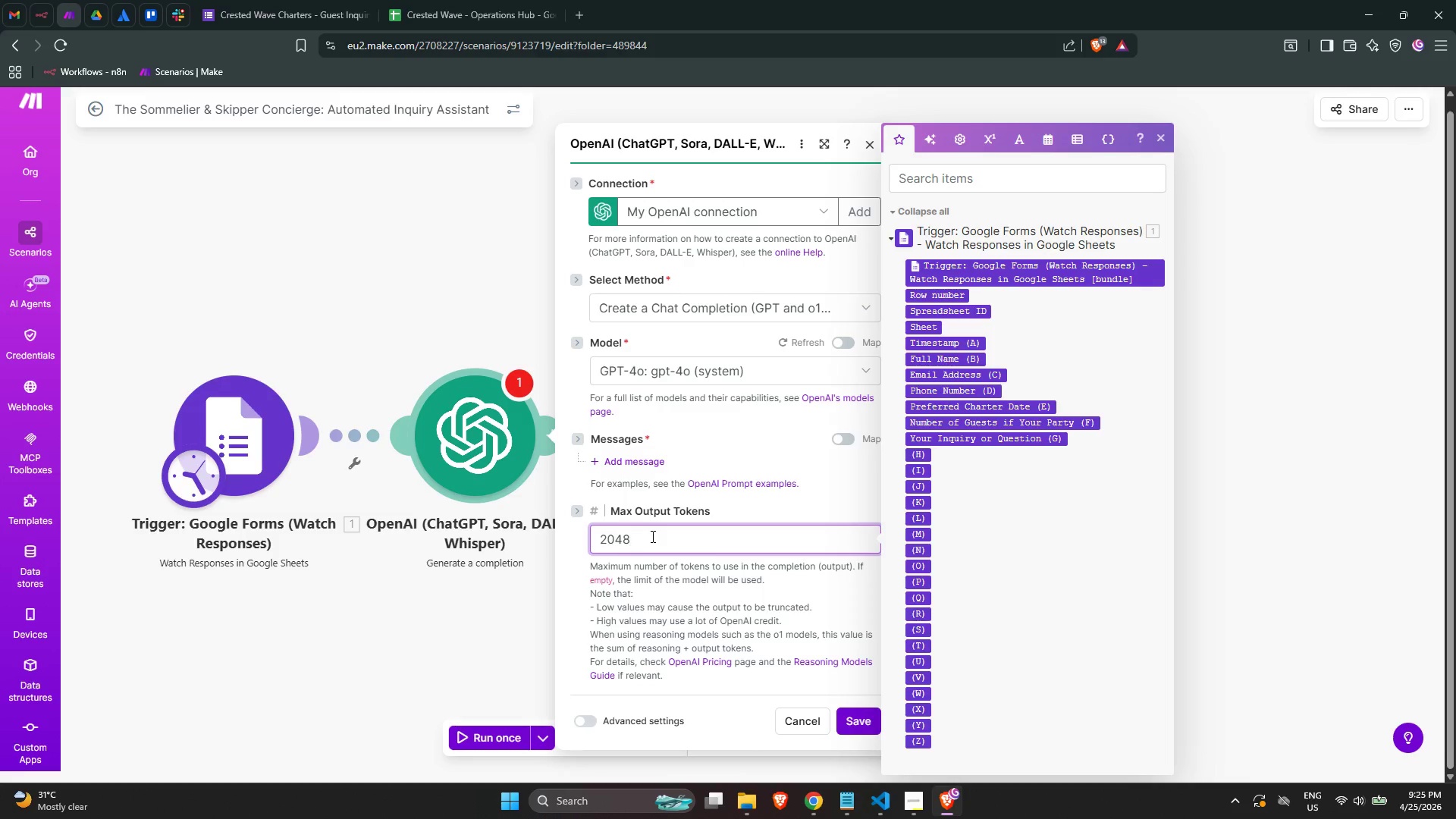 
double_click([651, 536])
 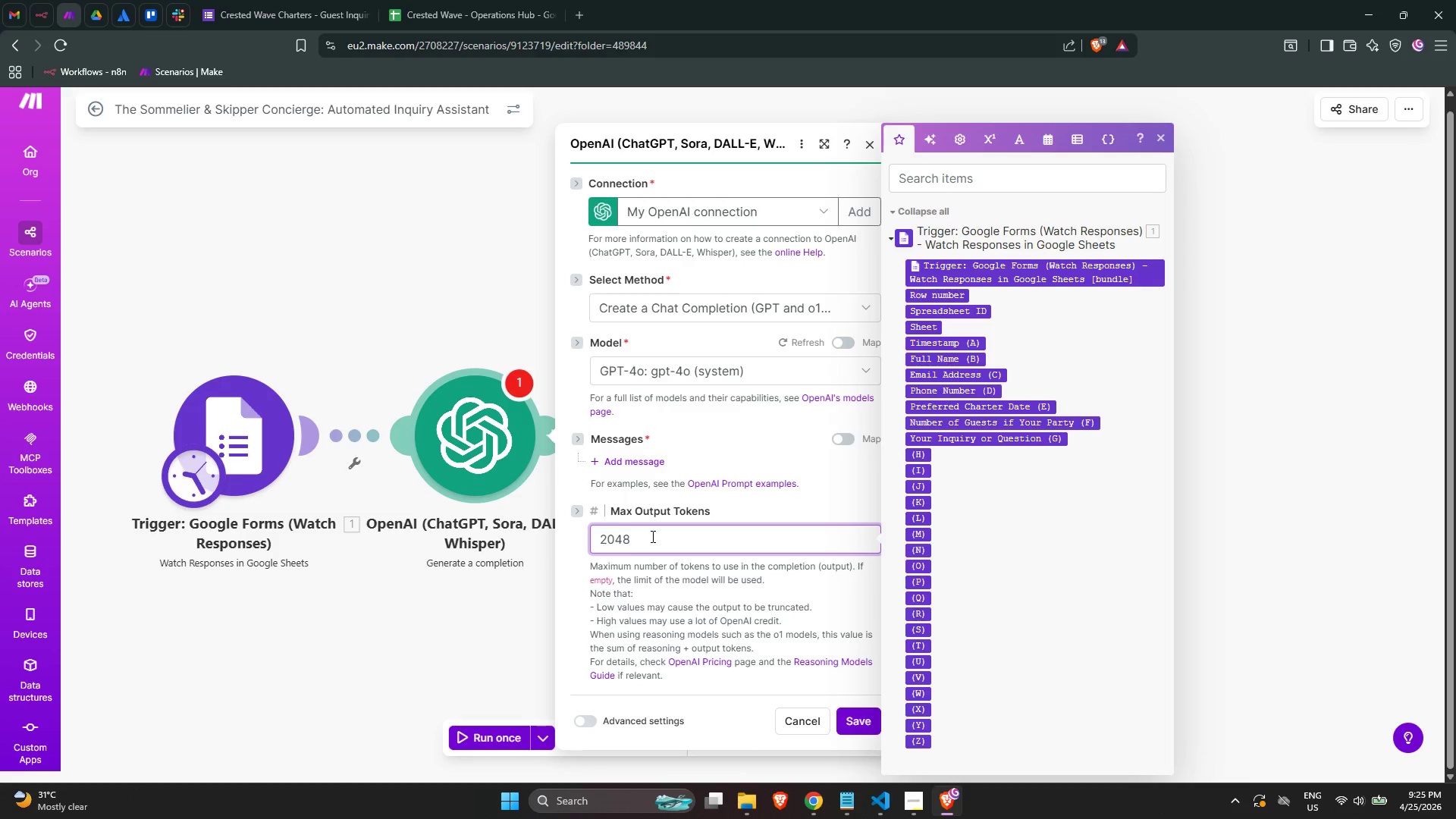 
triple_click([651, 536])
 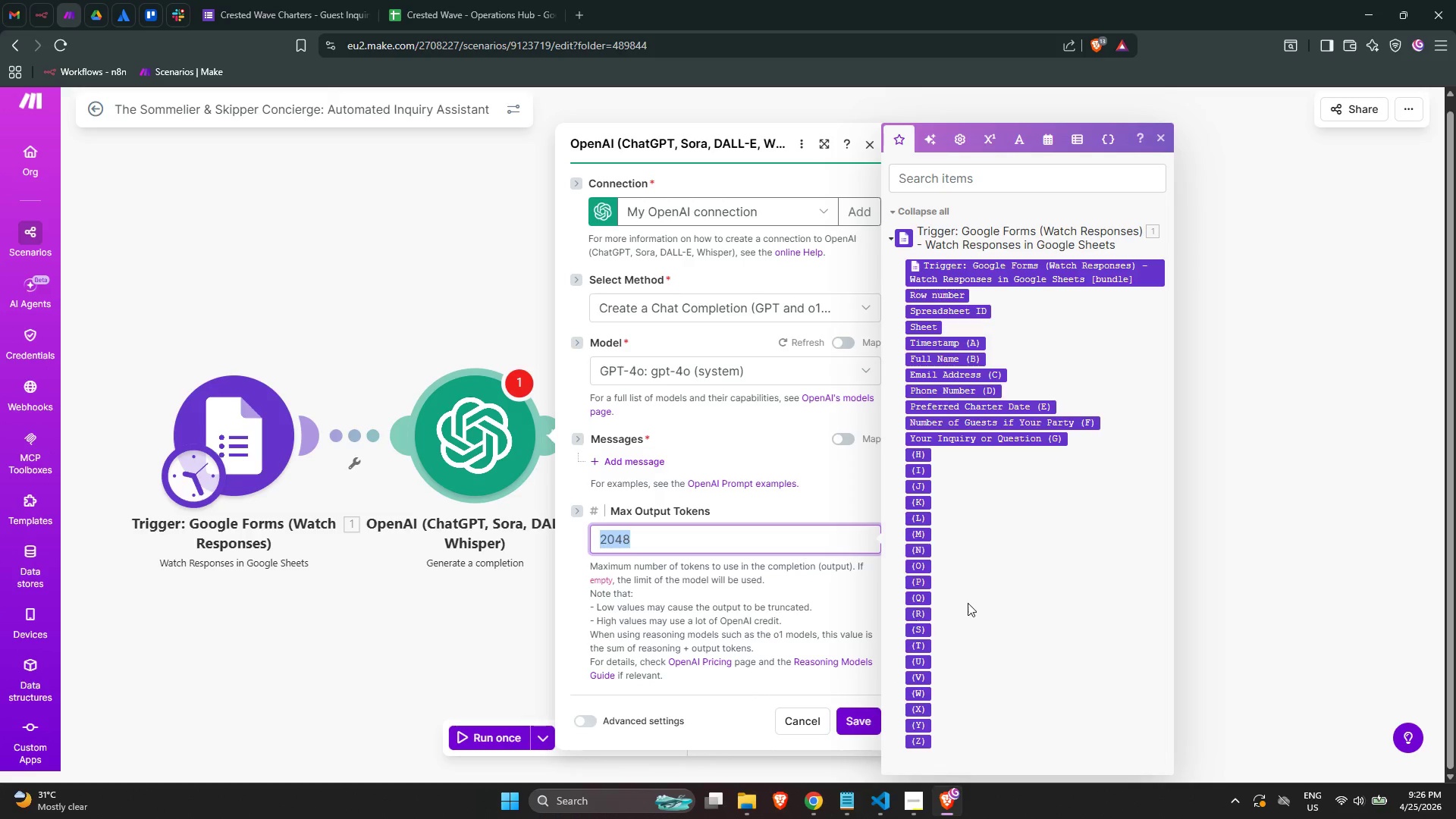 
wait(66.2)
 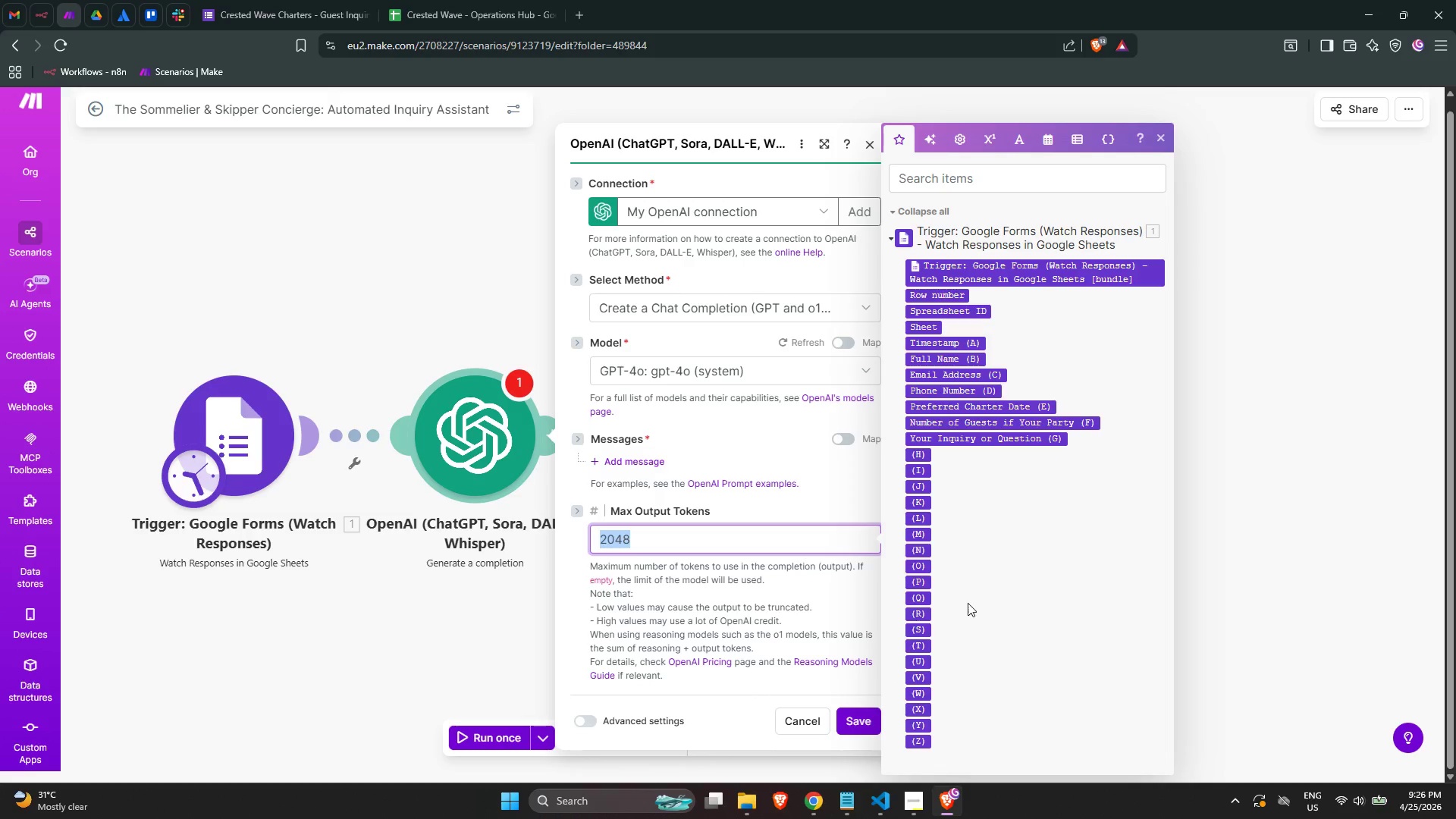 
key(Numpad6)
 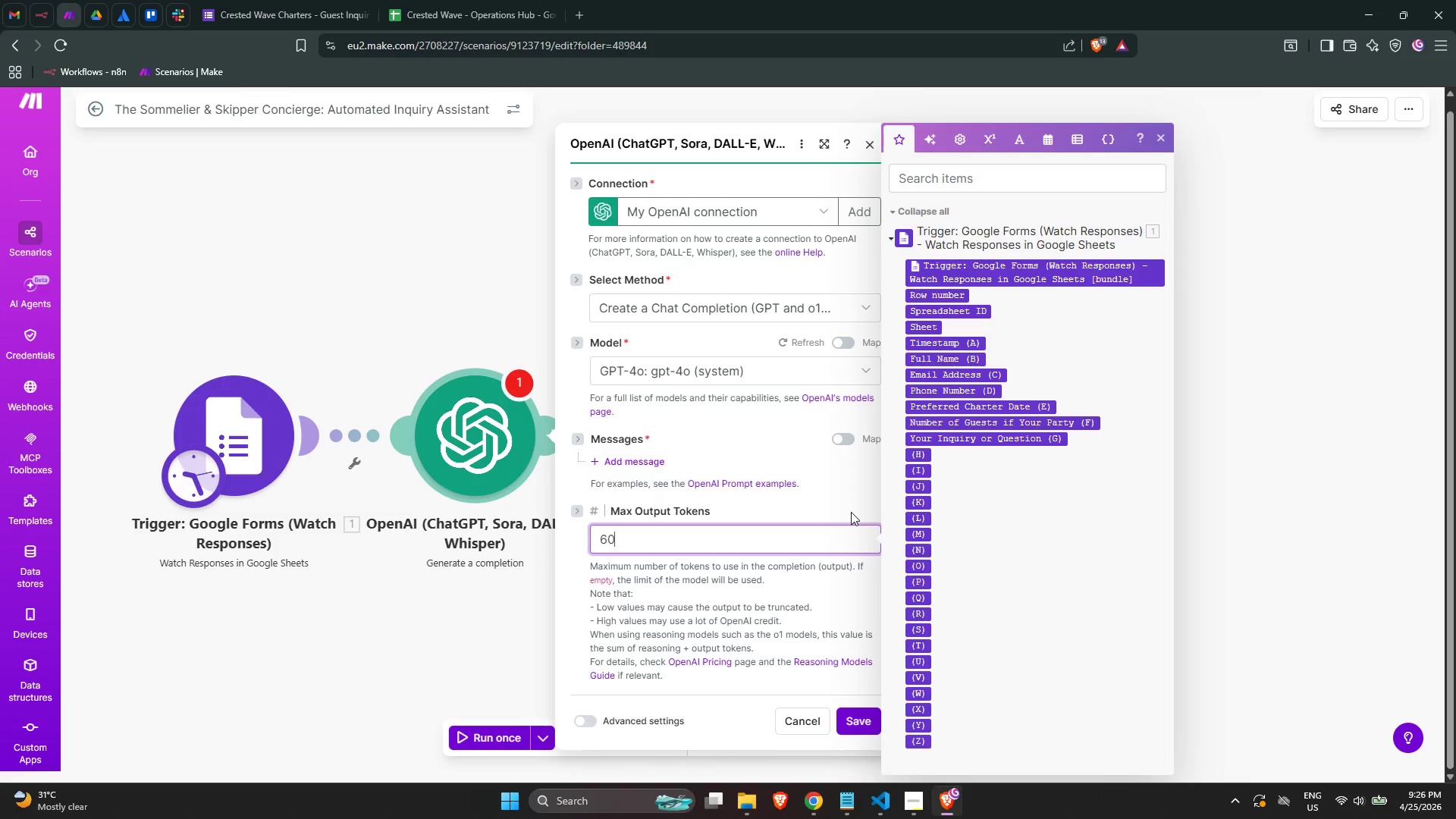 
key(Numpad0)
 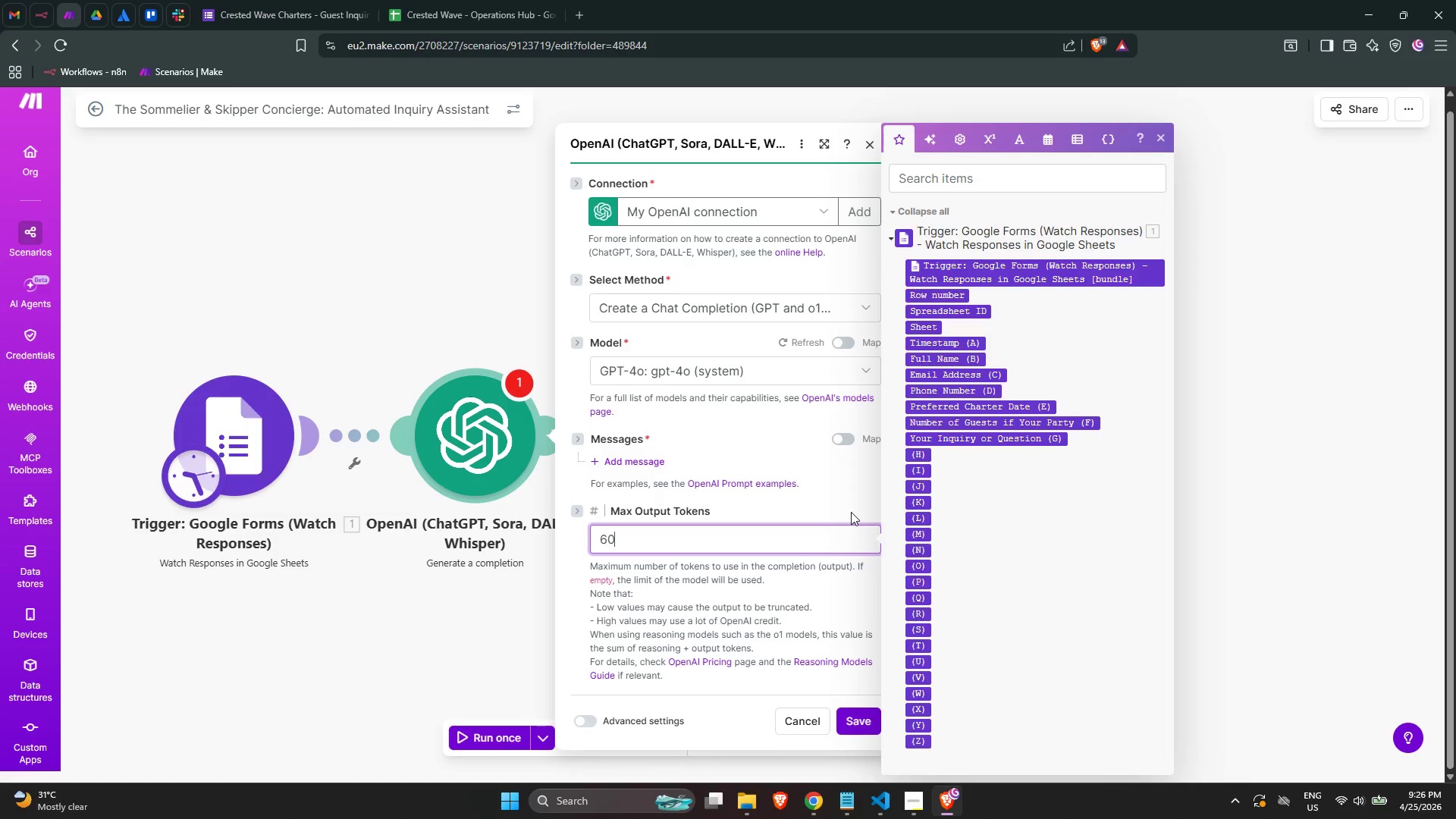 
key(Numpad0)
 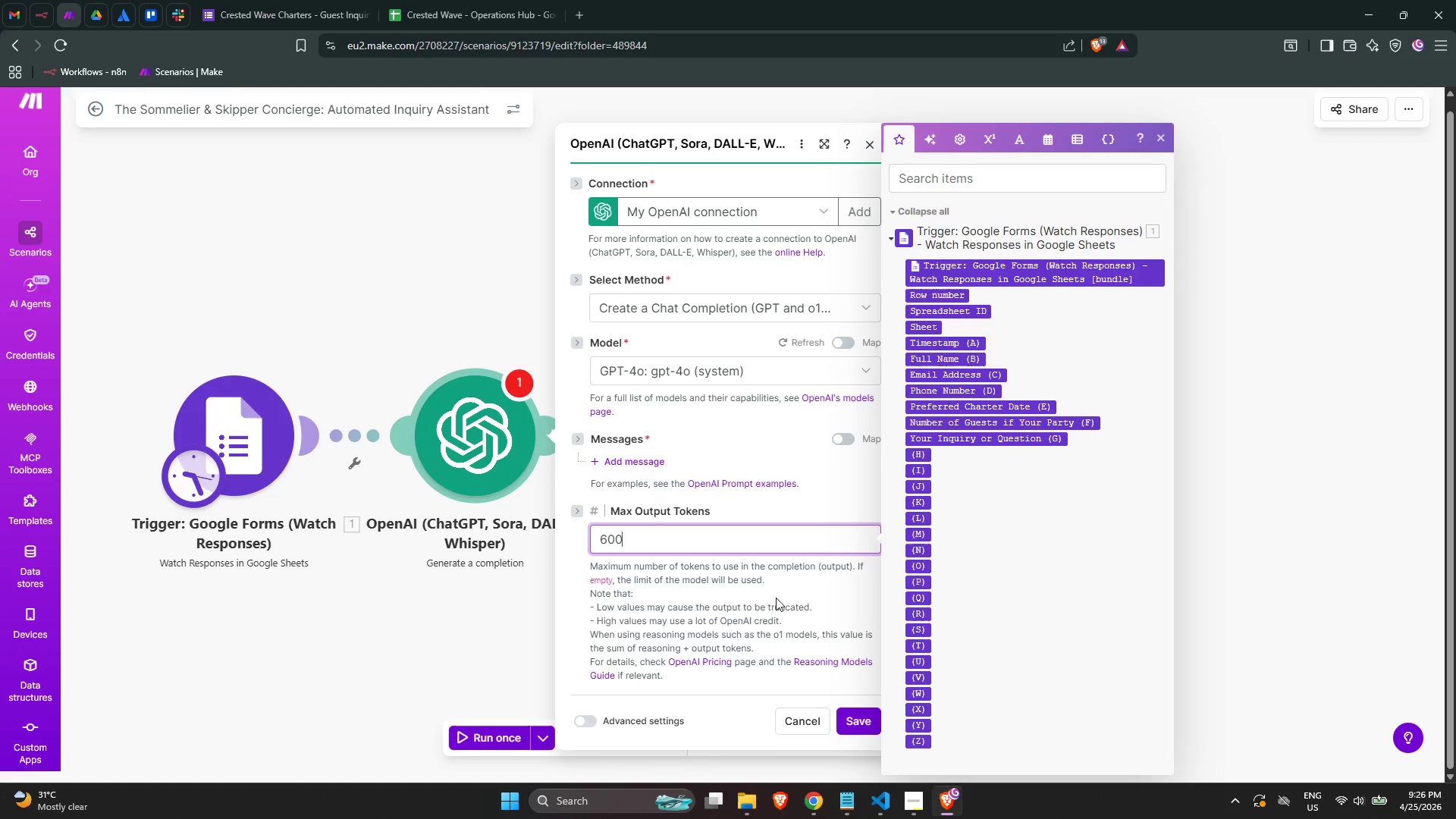 
scroll: coordinate [648, 410], scroll_direction: down, amount: 11.0
 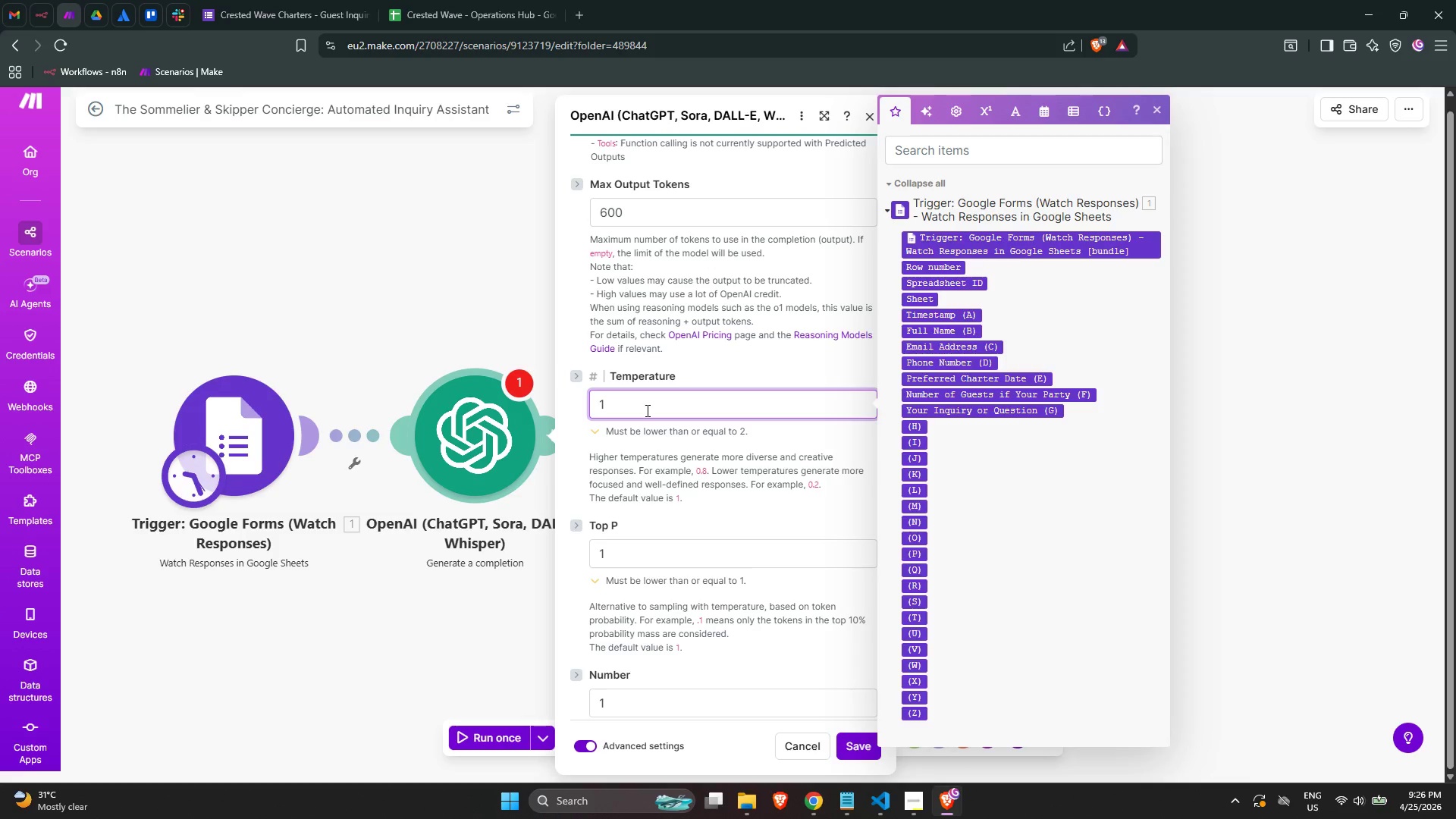 
key(Backspace)
 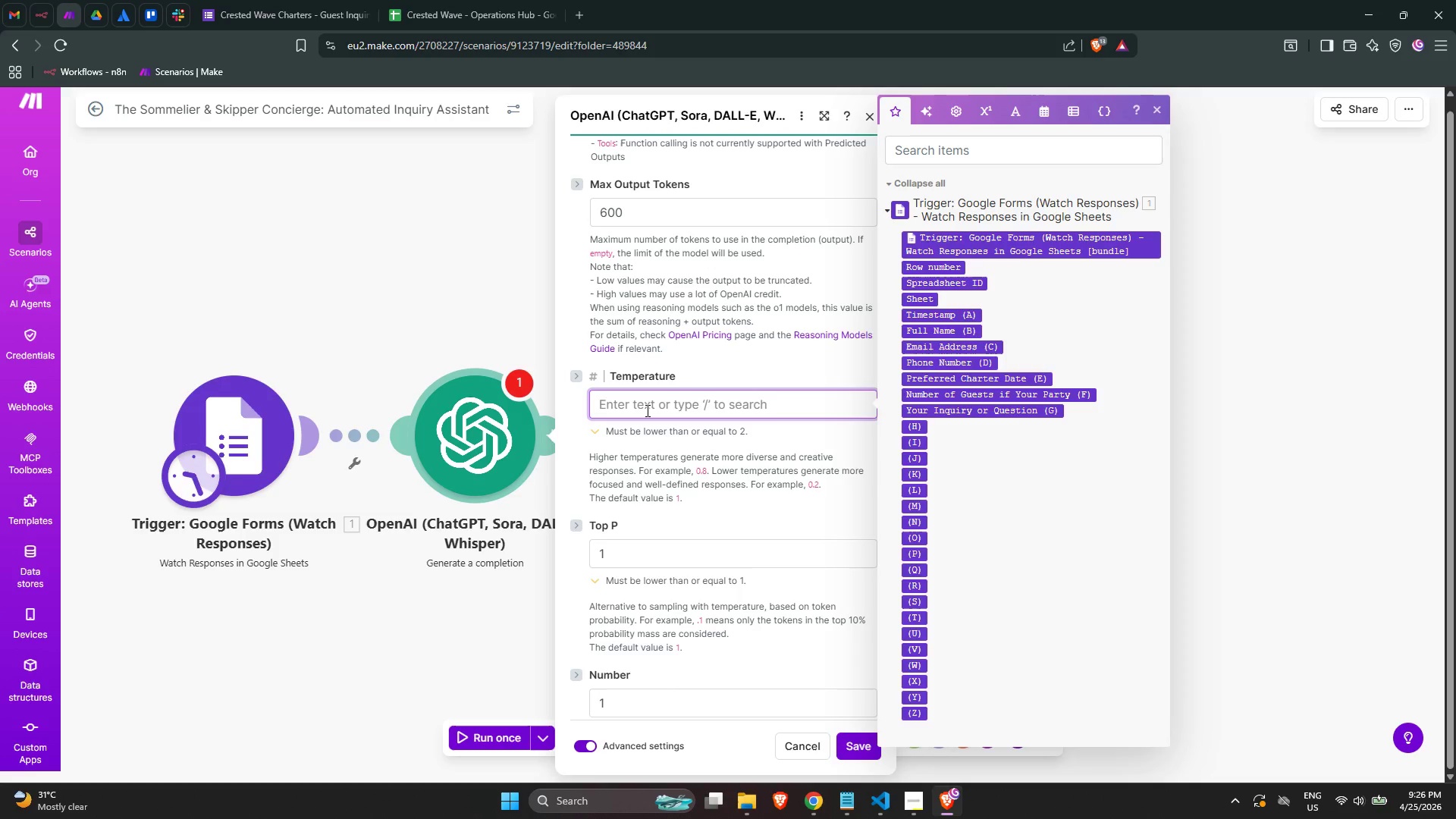 
key(Numpad0)
 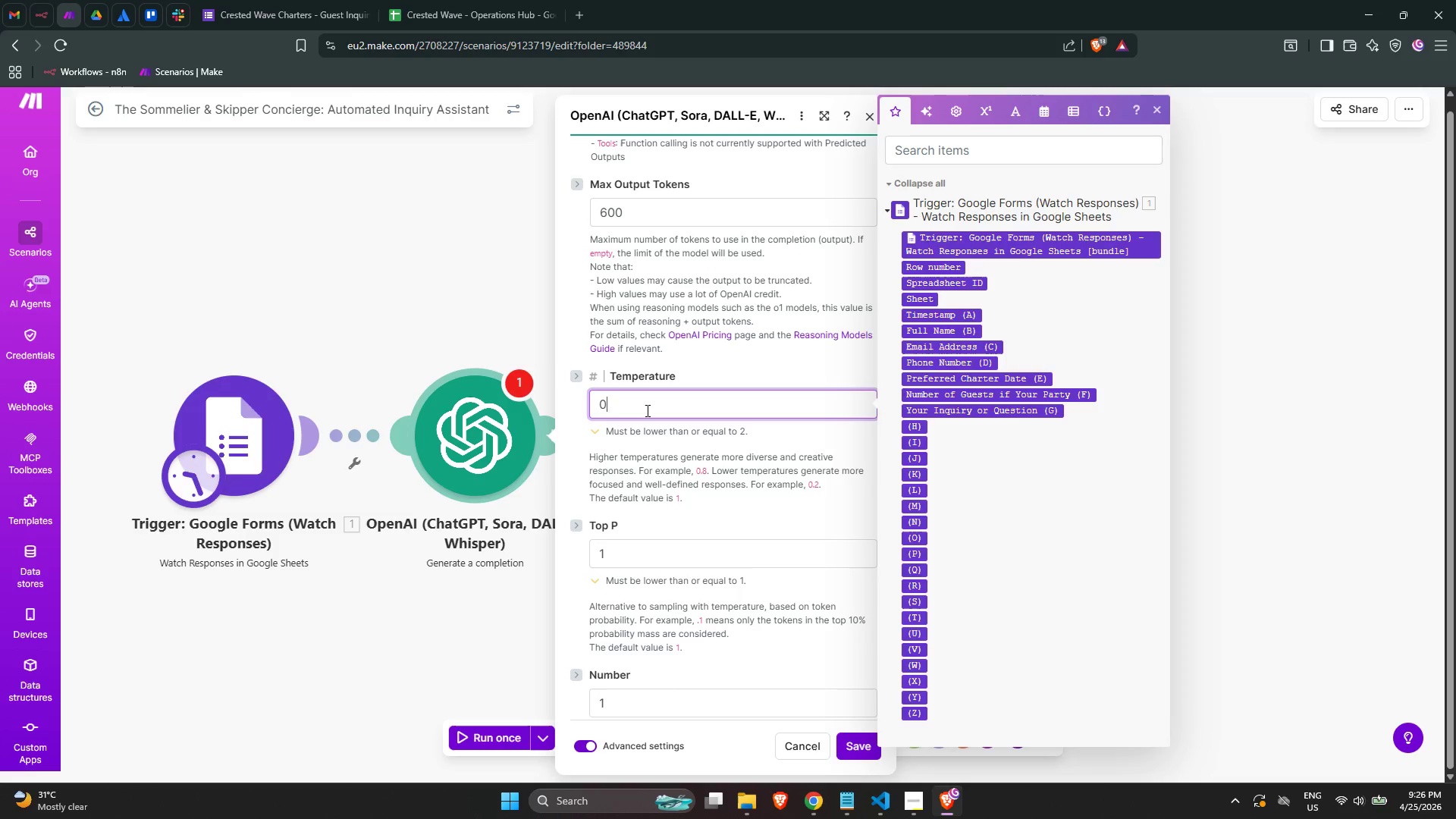 
key(NumpadDecimal)
 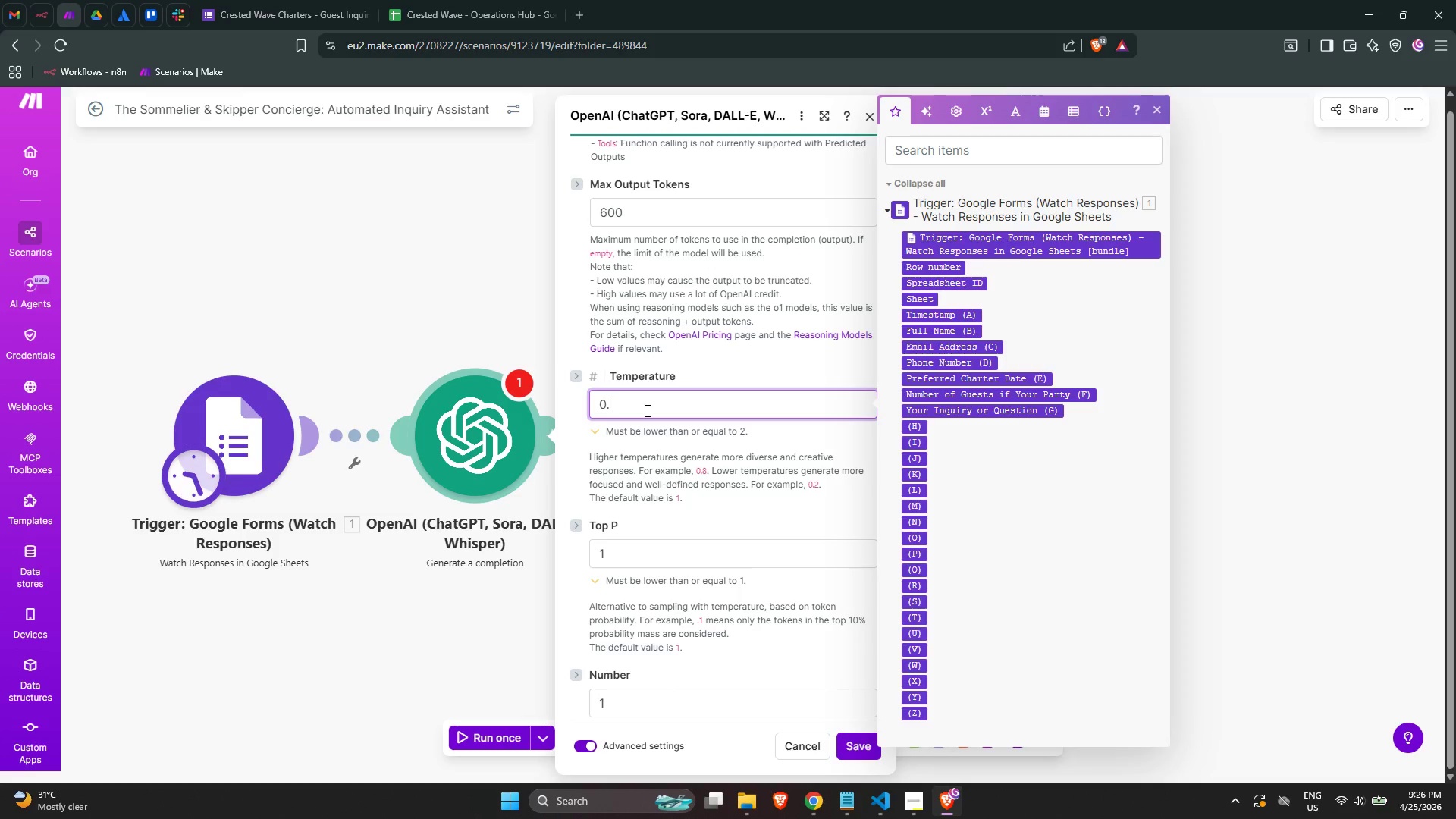 
key(Numpad4)
 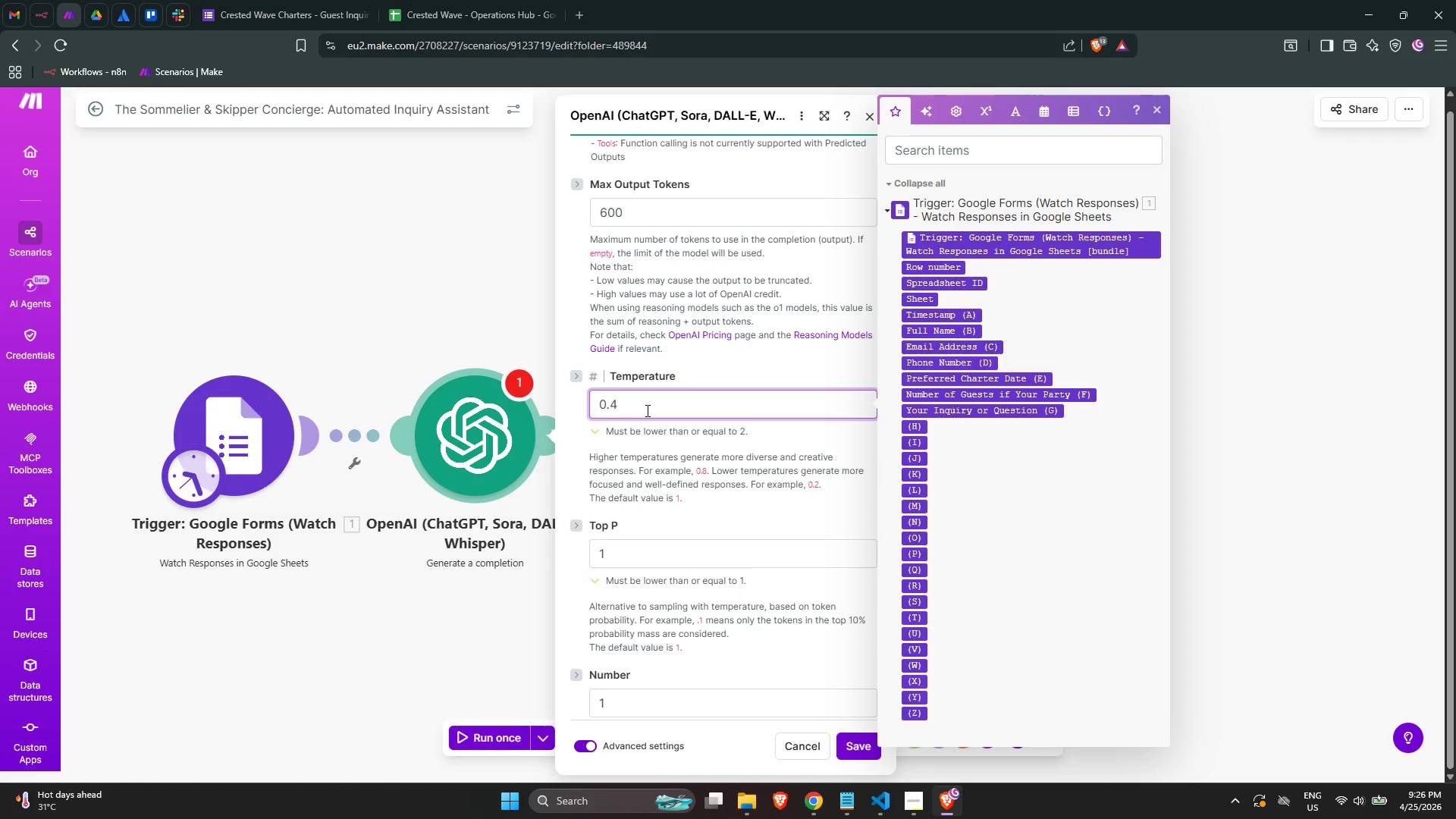 
wait(16.48)
 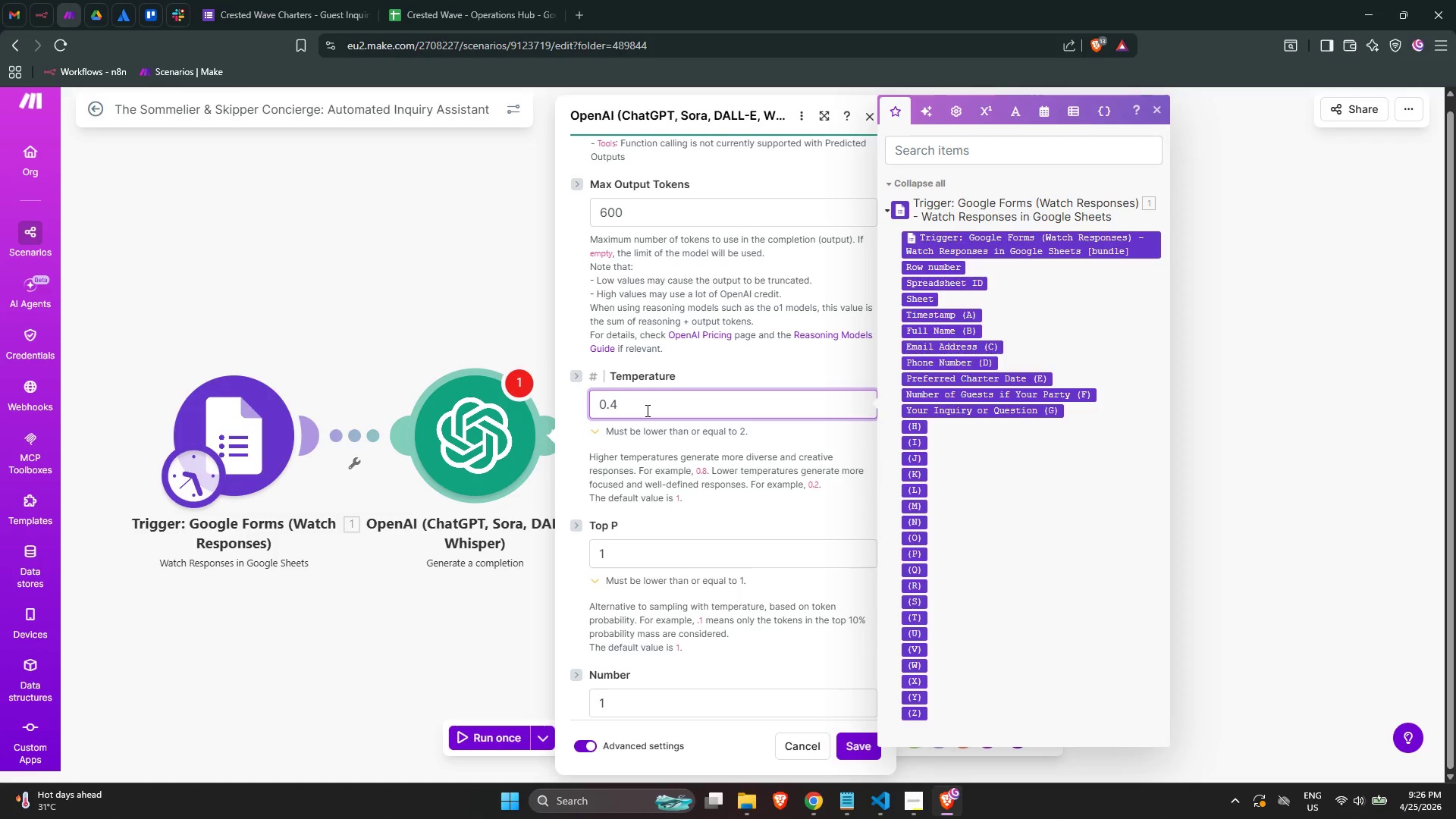 
right_click([646, 410])
 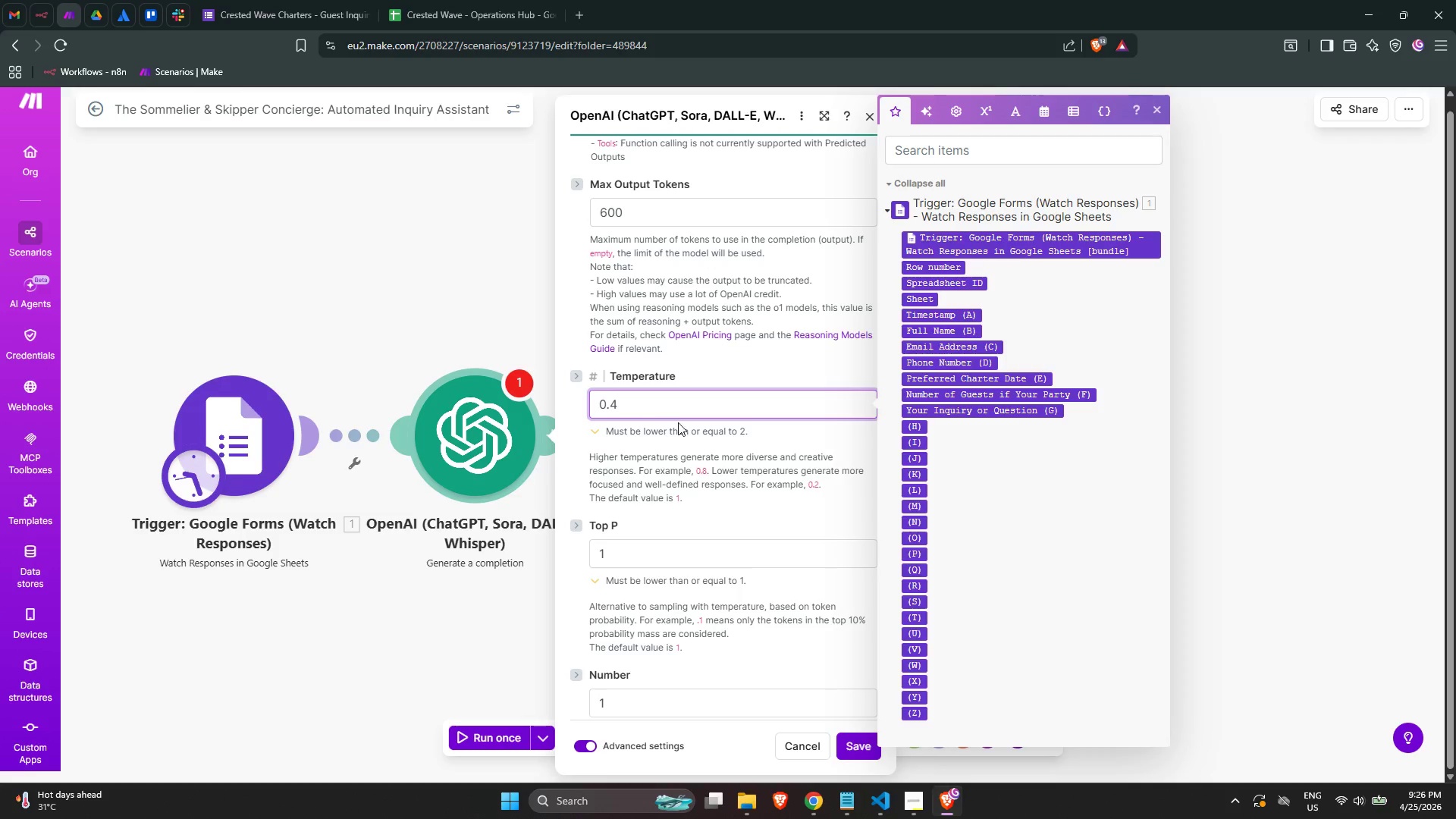 
mouse_move([641, 435])
 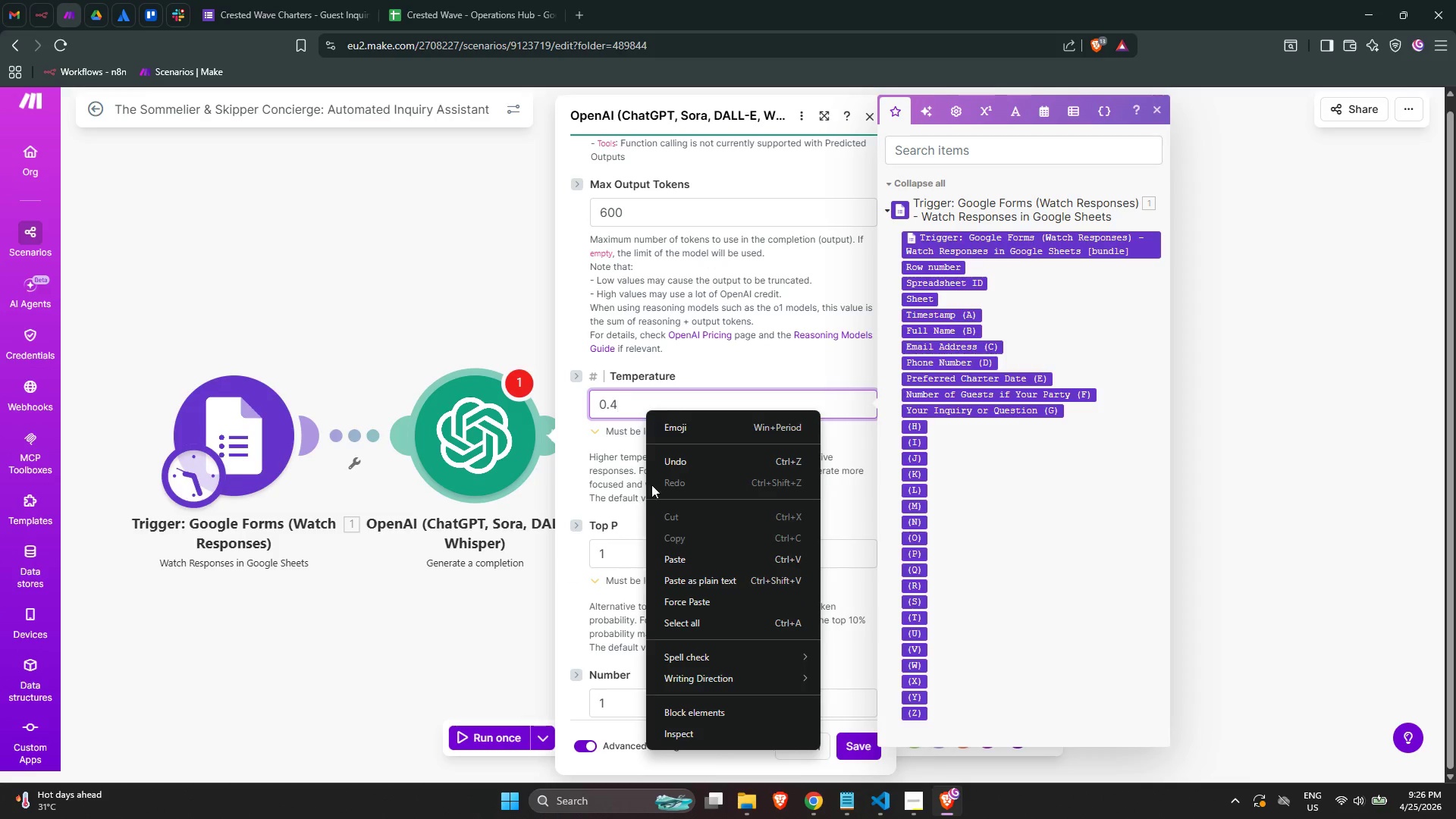 
left_click([719, 399])
 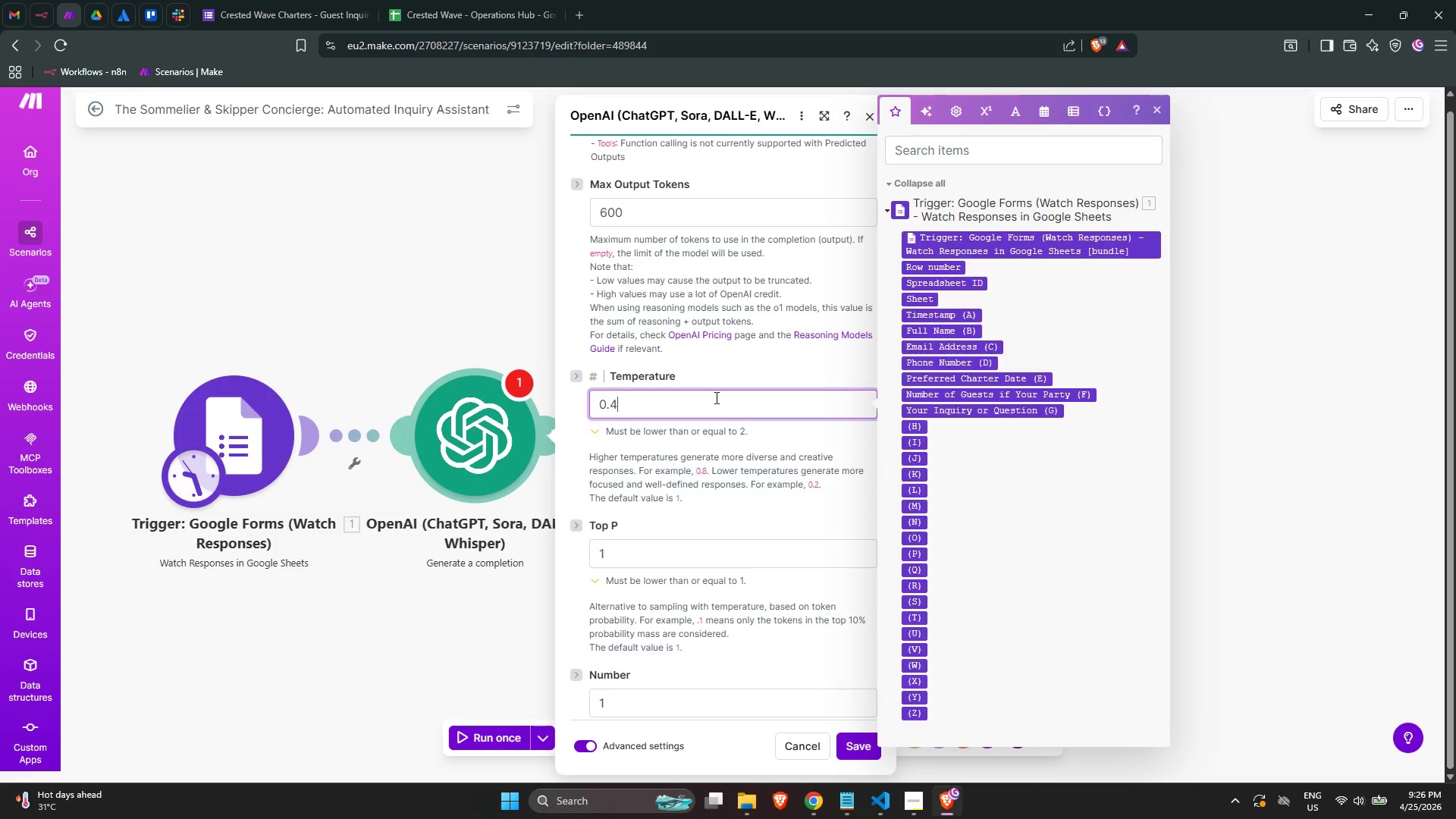 
wait(8.58)
 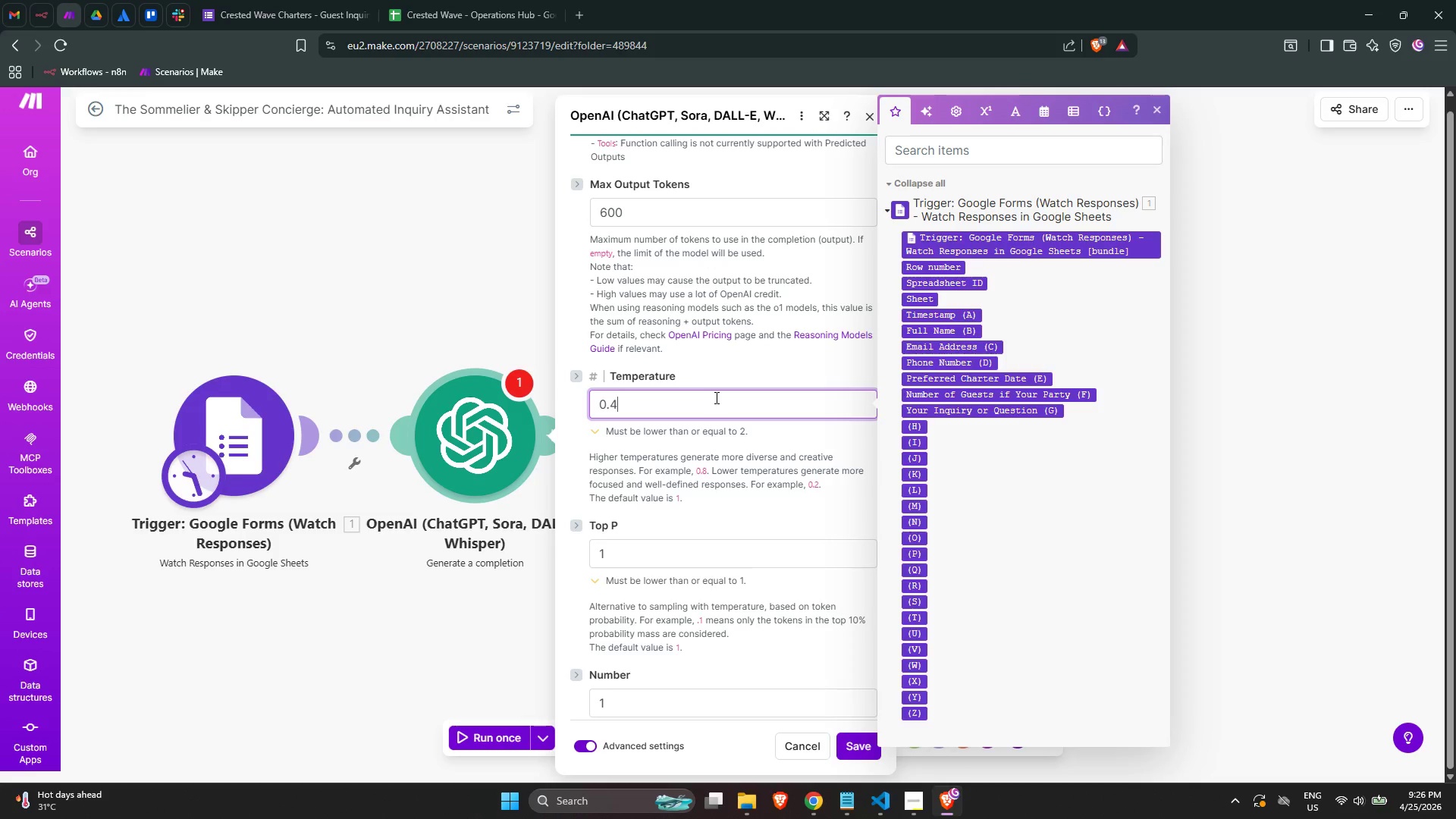 
scroll: coordinate [676, 481], scroll_direction: down, amount: 18.0
 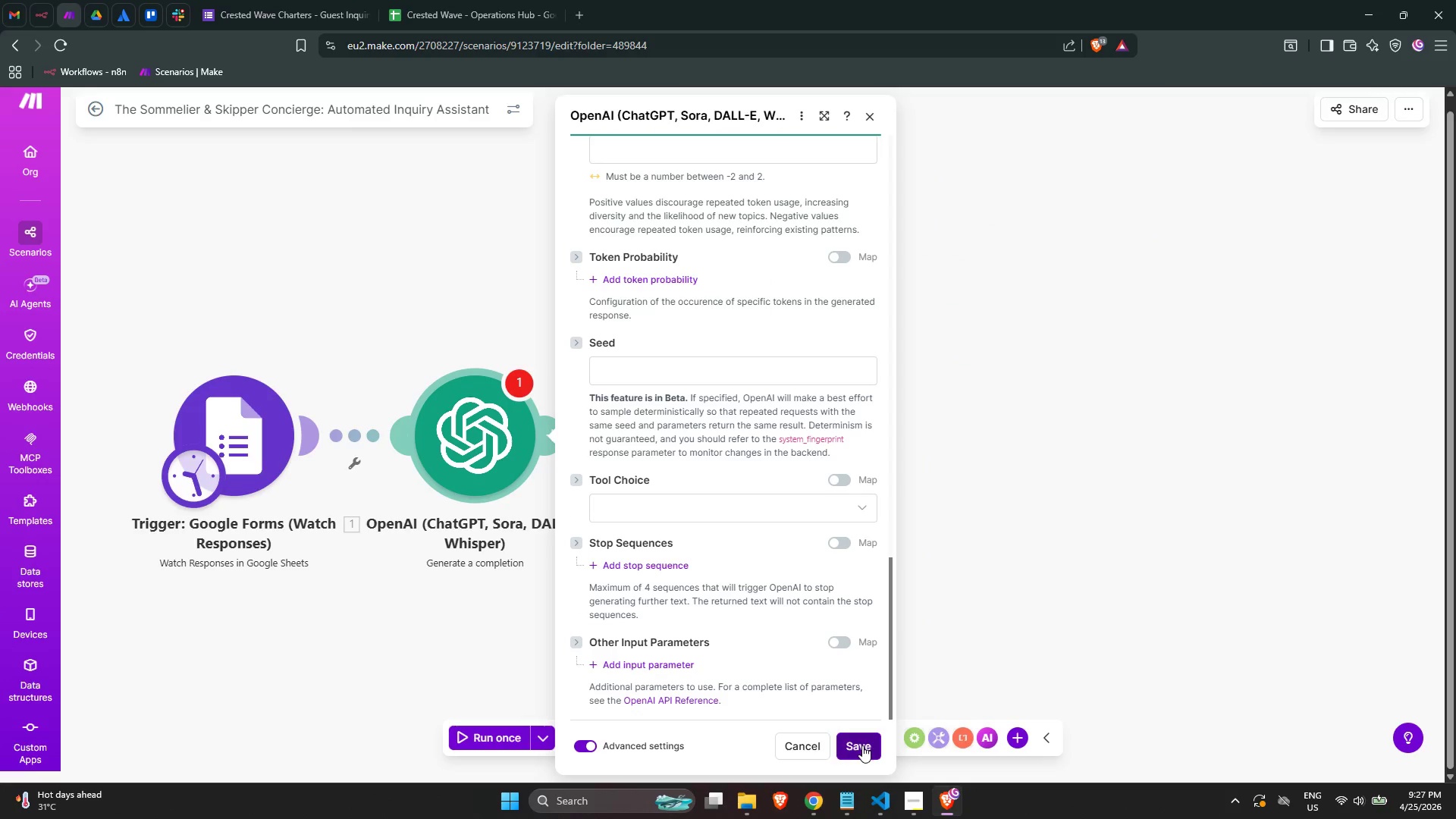 
scroll: coordinate [692, 586], scroll_direction: up, amount: 24.0
 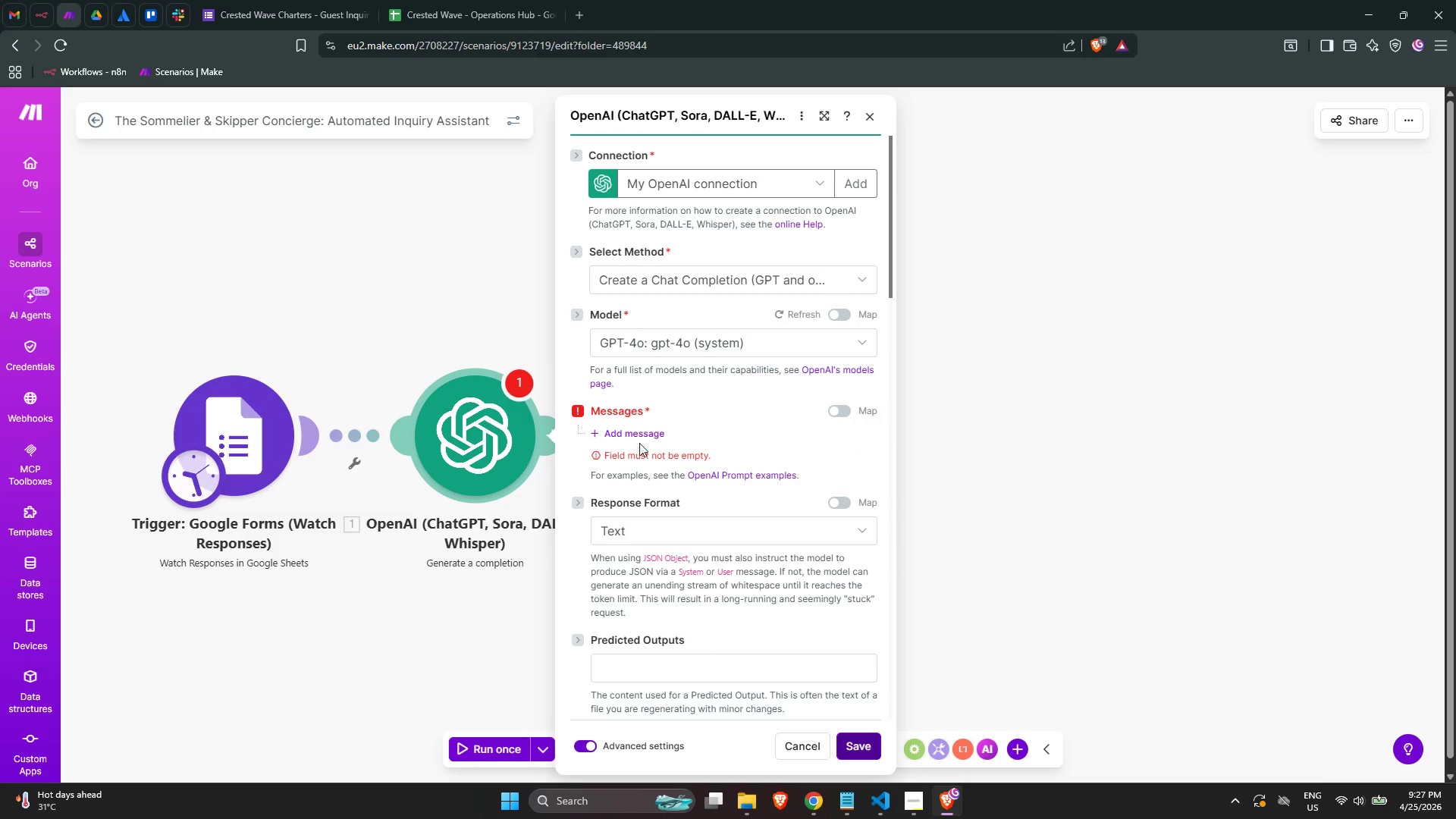 
left_click([635, 437])
 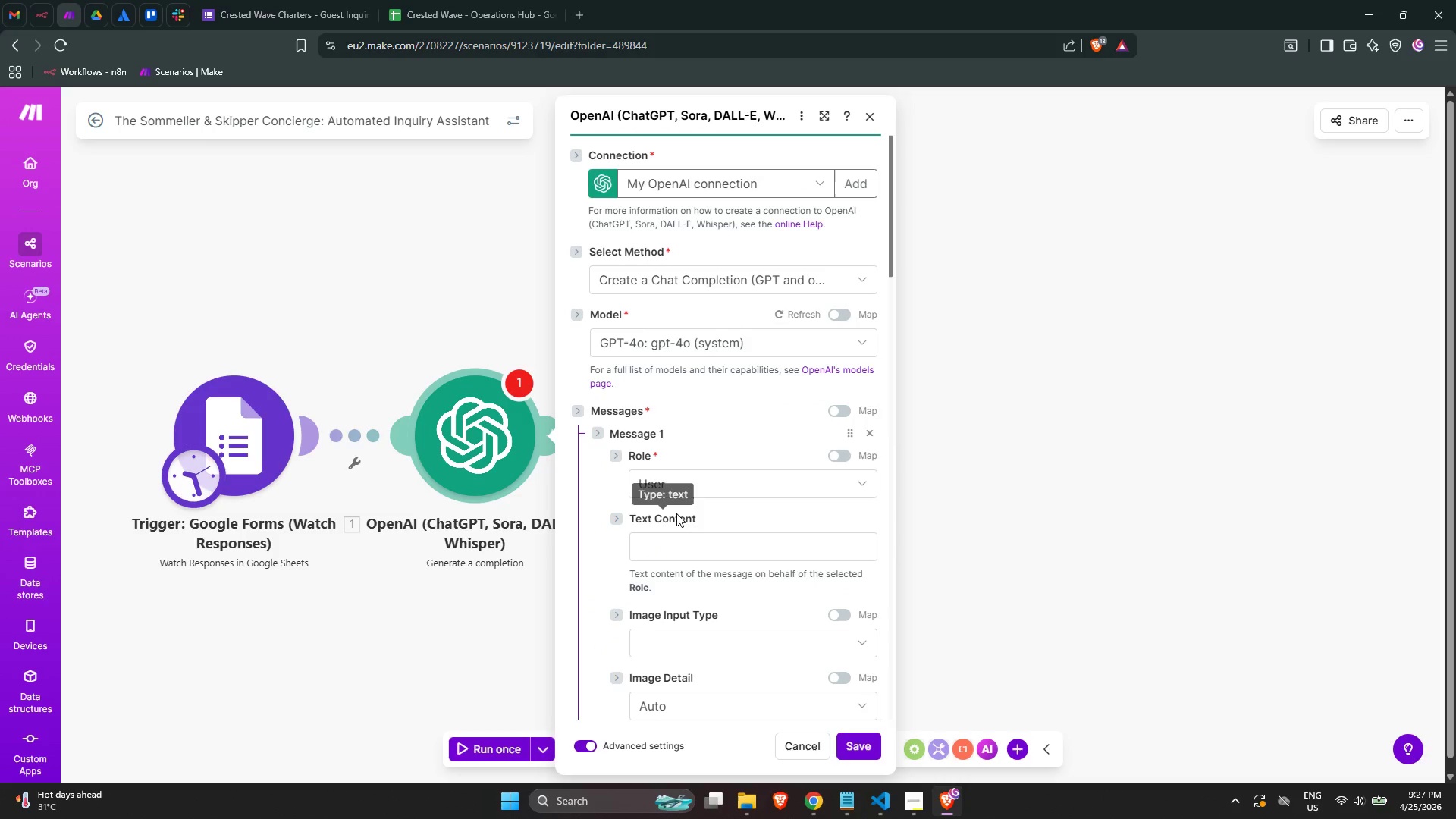 
scroll: coordinate [676, 514], scroll_direction: down, amount: 2.0
 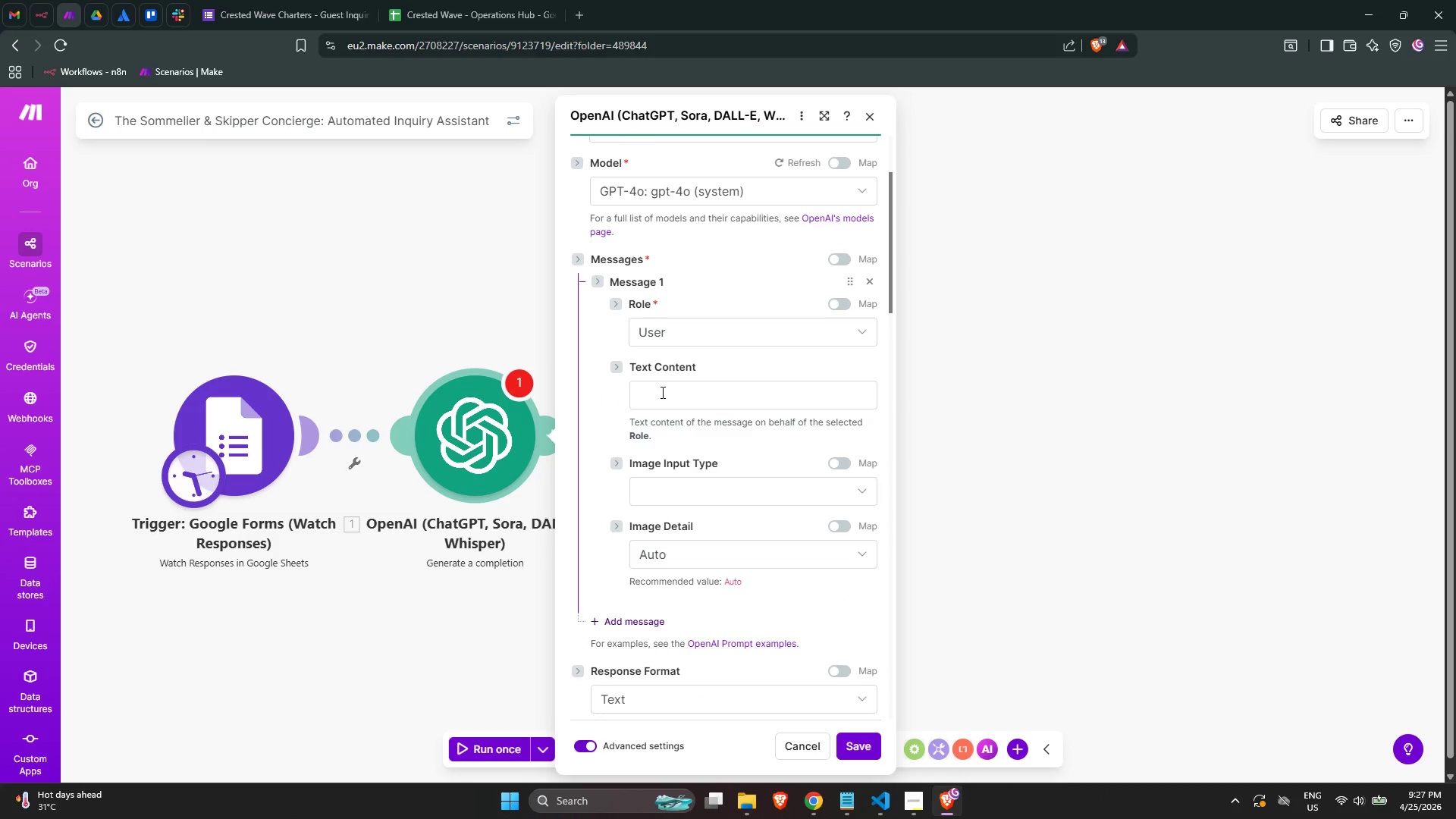 
scroll: coordinate [745, 397], scroll_direction: none, amount: 0.0
 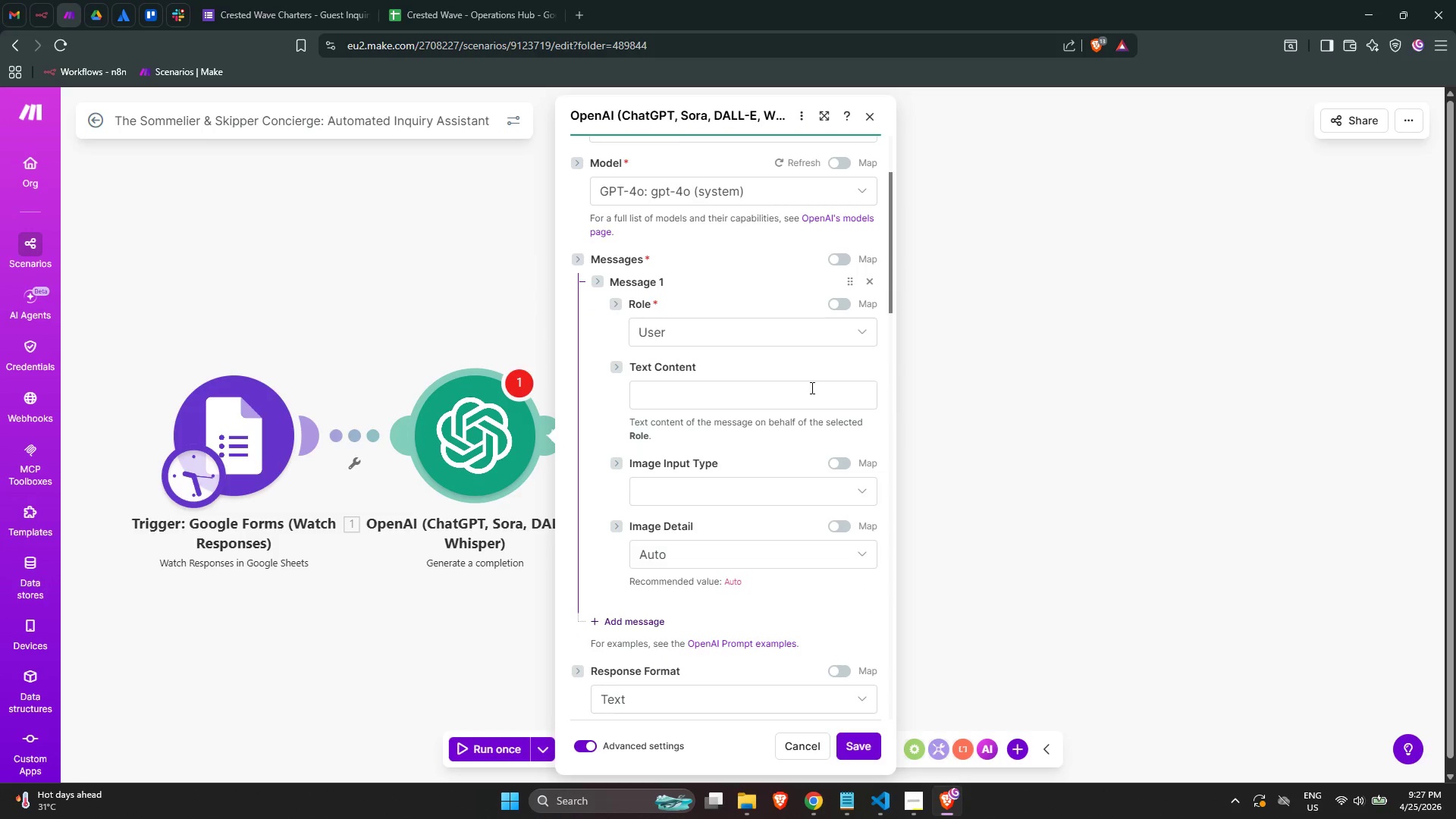 
left_click([809, 342])
 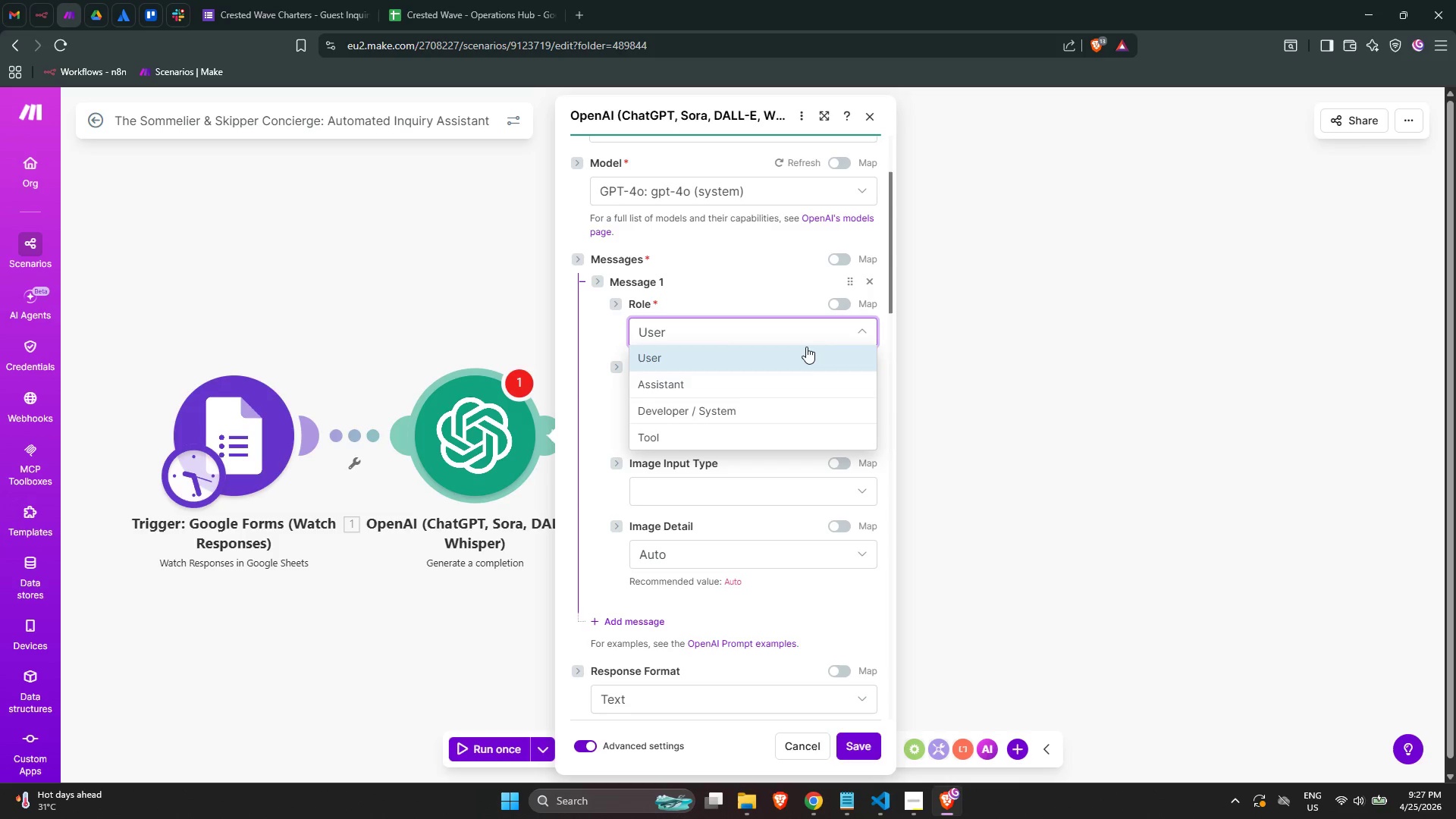 
left_click([802, 340])
 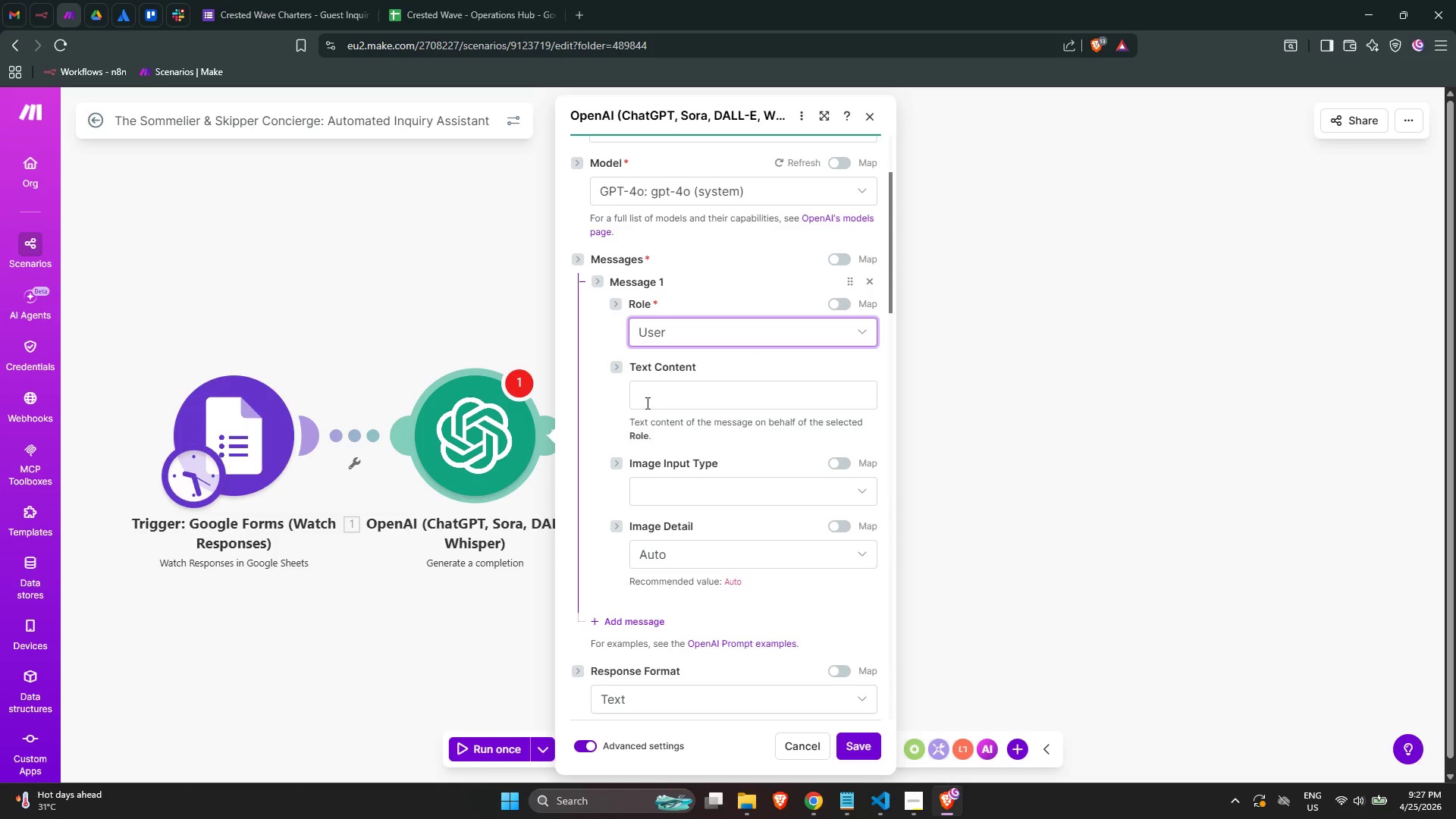 
left_click([681, 395])
 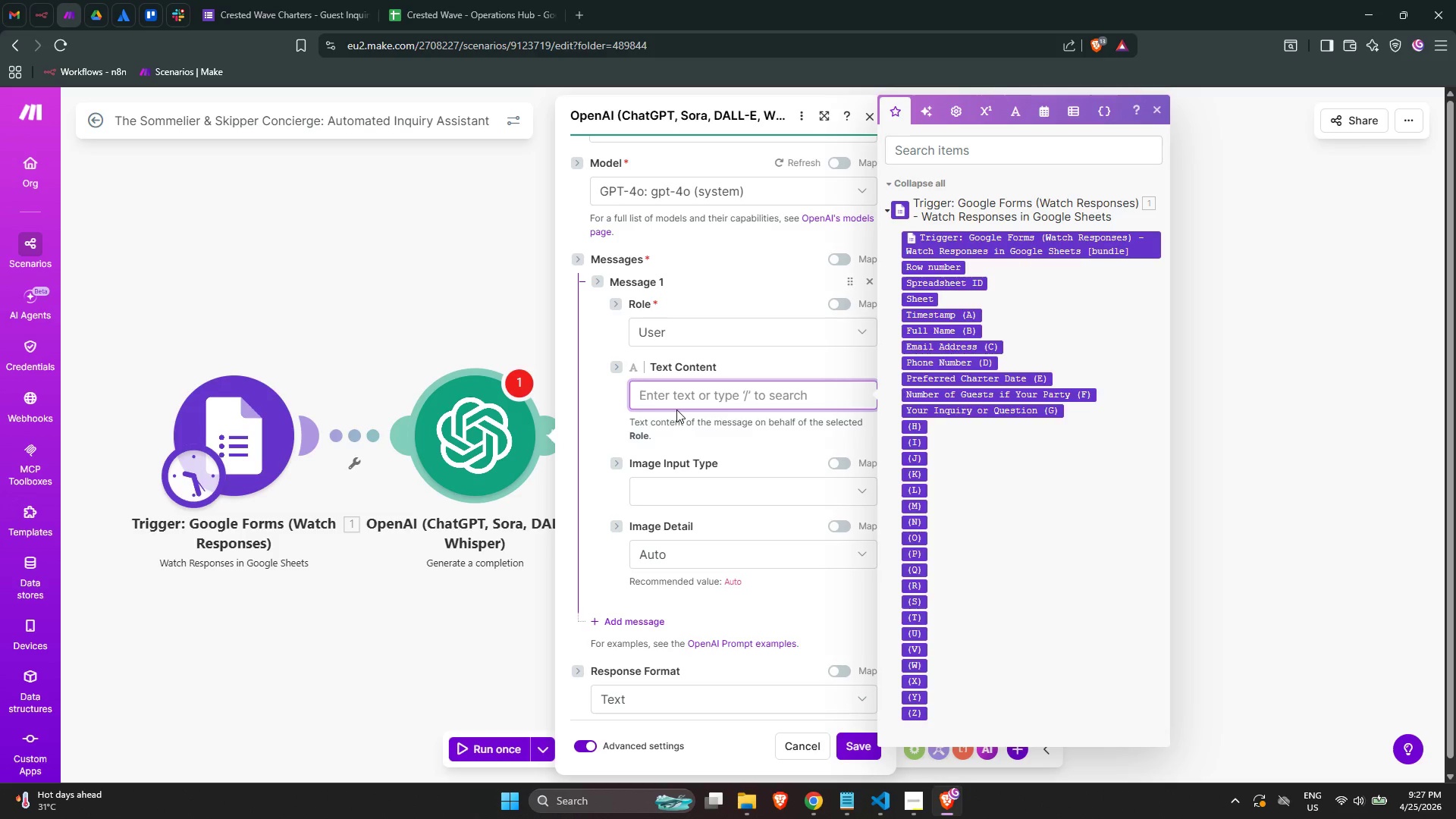 
left_click([678, 334])
 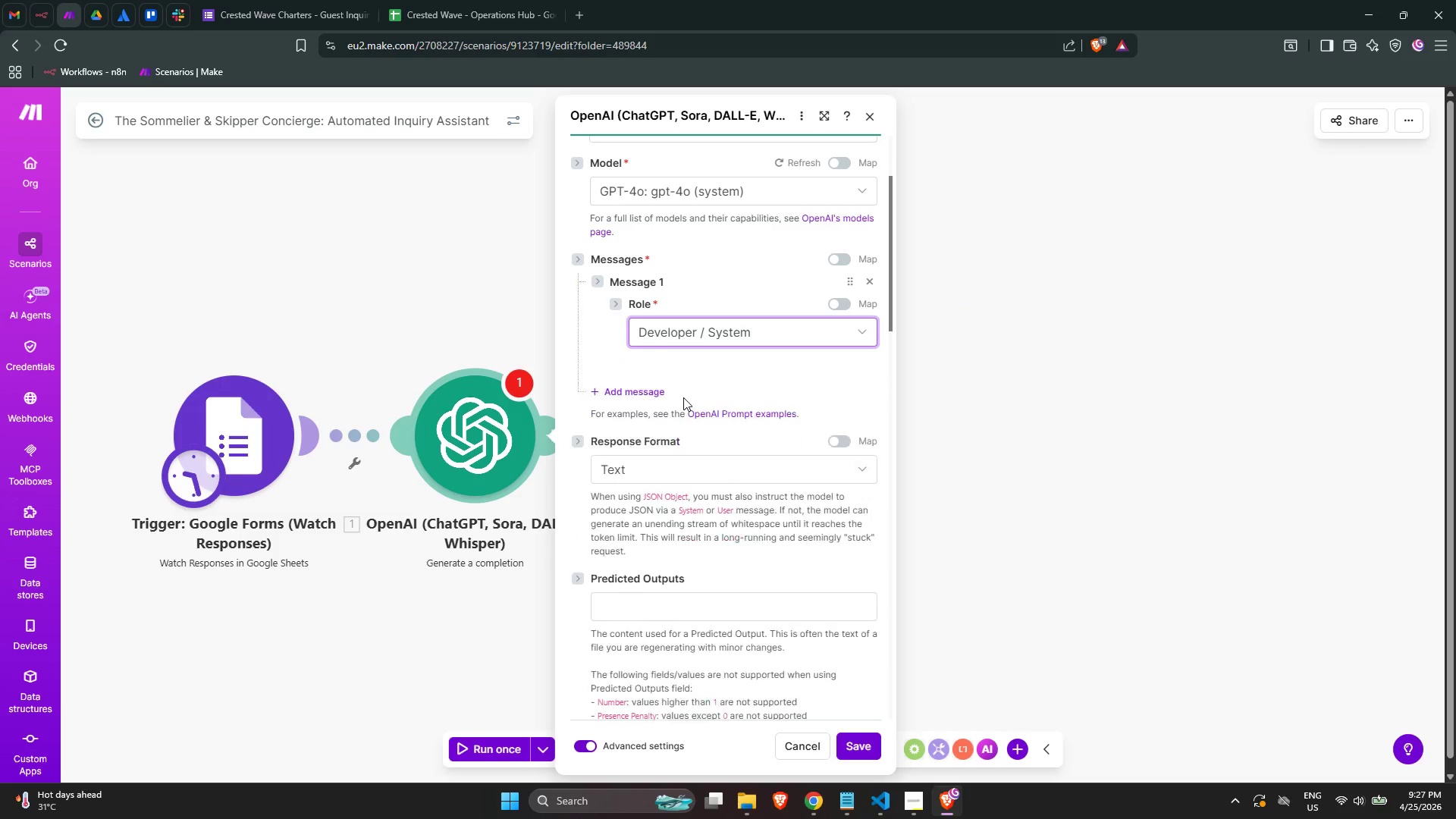 
left_click([683, 402])
 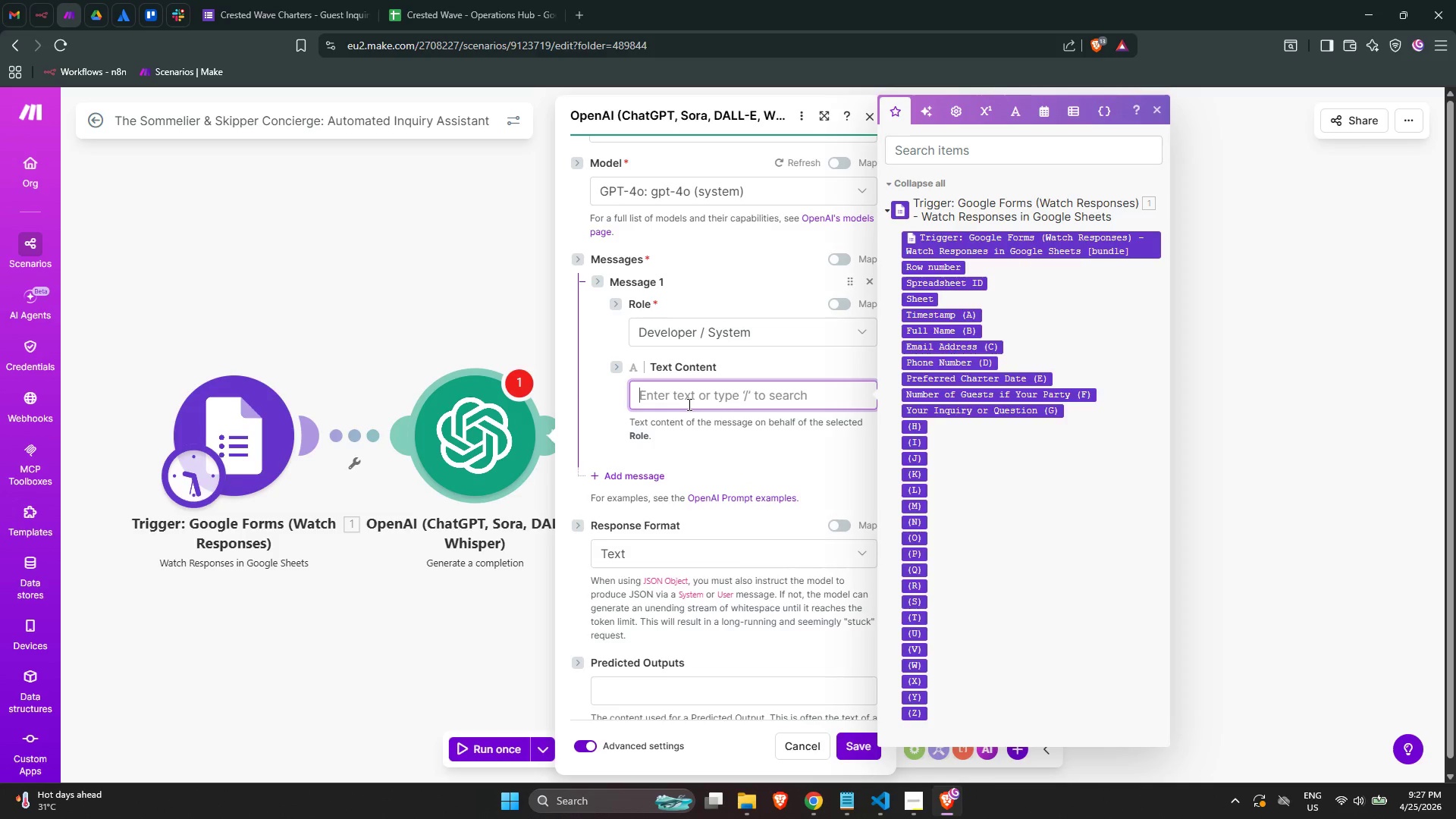 
wait(5.95)
 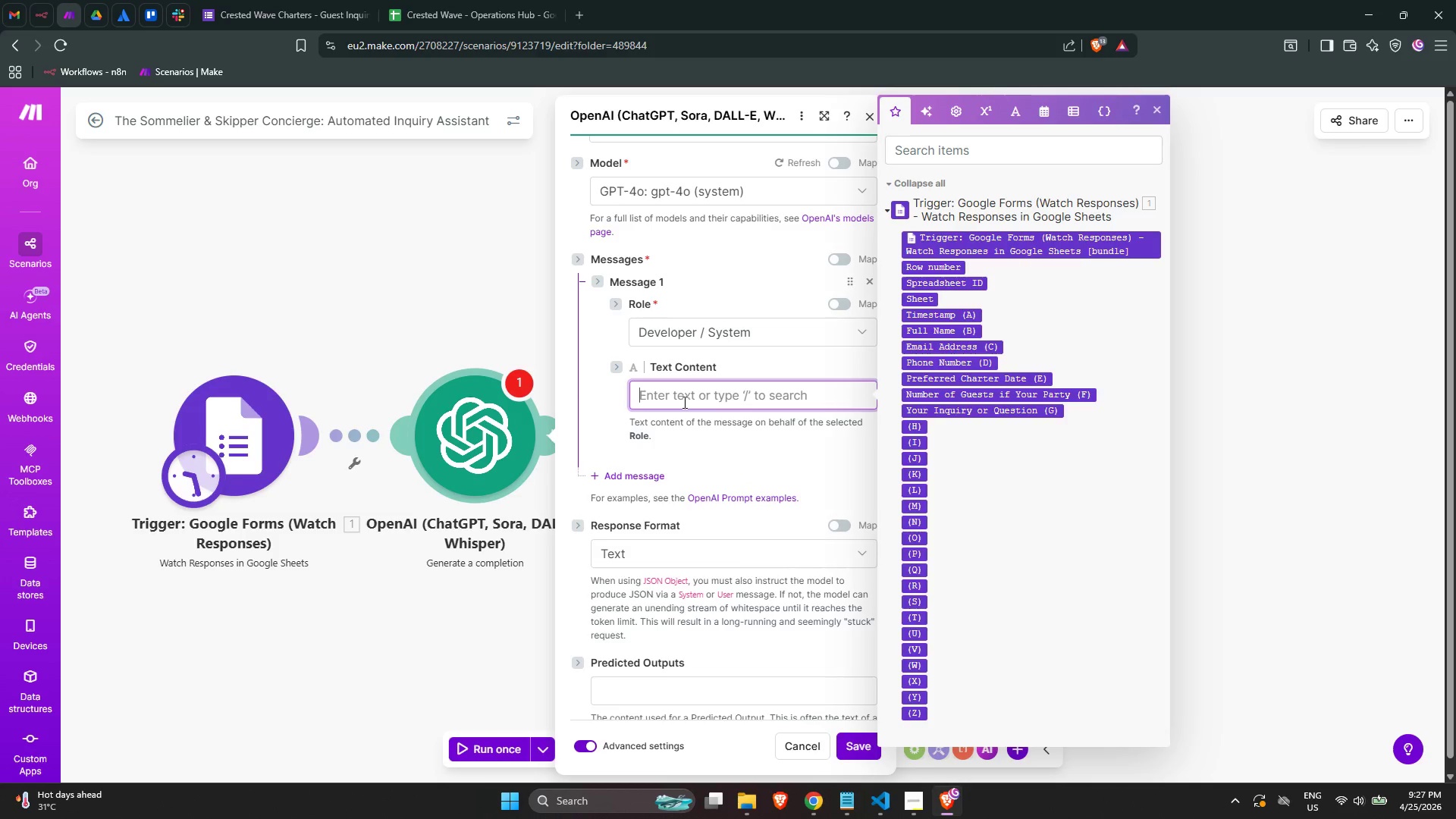 
scroll: coordinate [697, 423], scroll_direction: down, amount: 18.0
 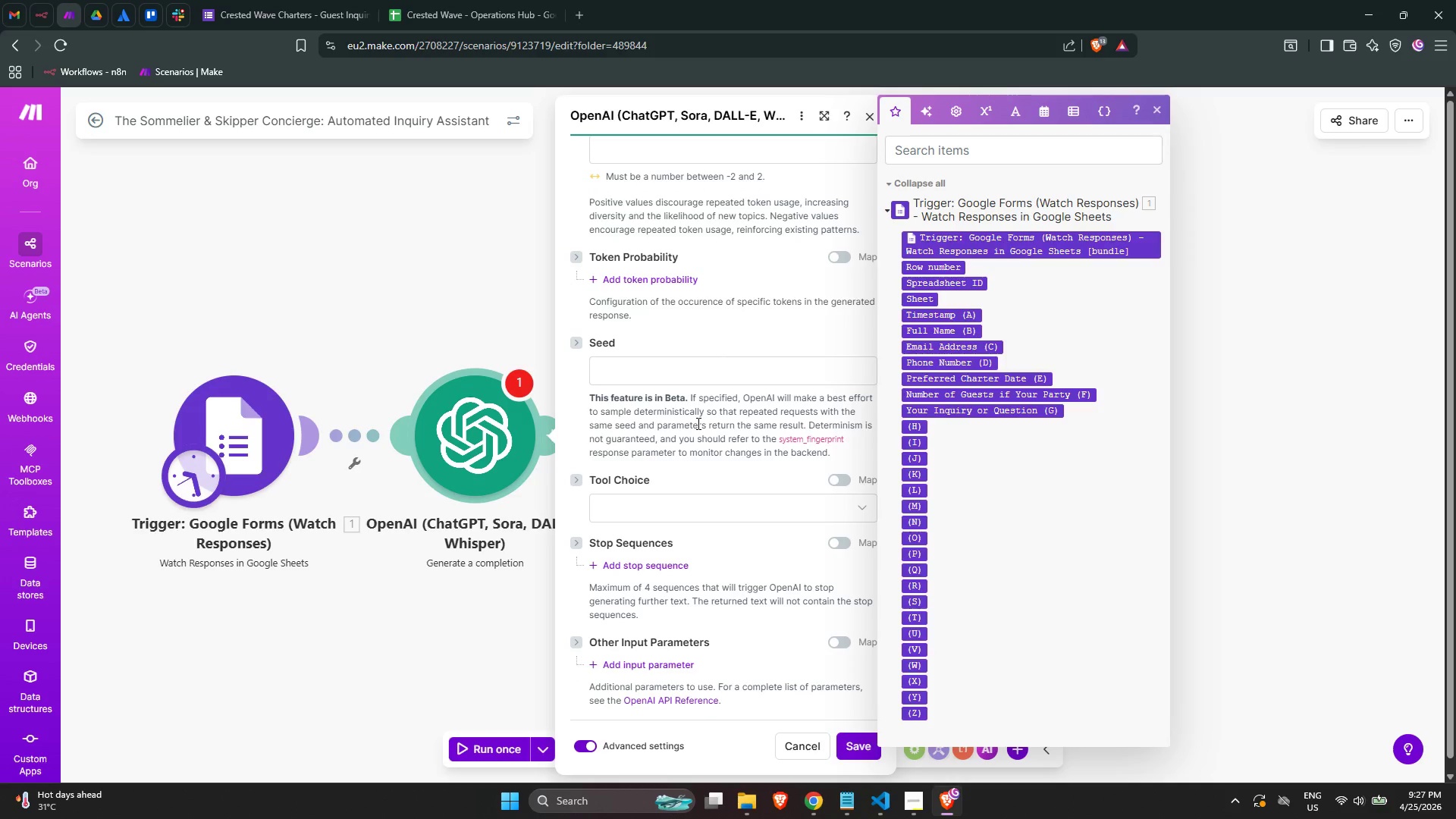 
scroll: coordinate [697, 423], scroll_direction: up, amount: 6.0
 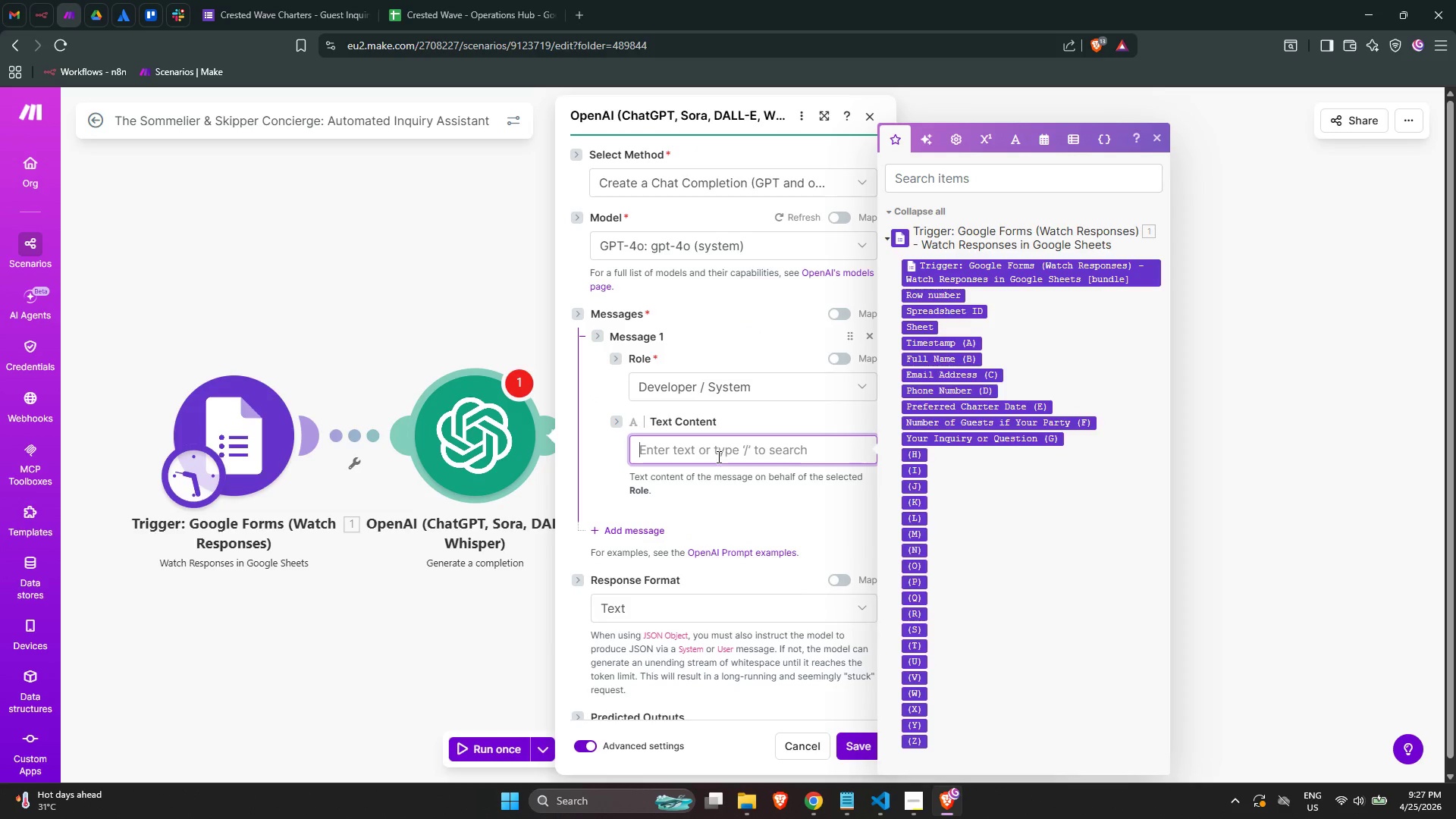 
wait(8.2)
 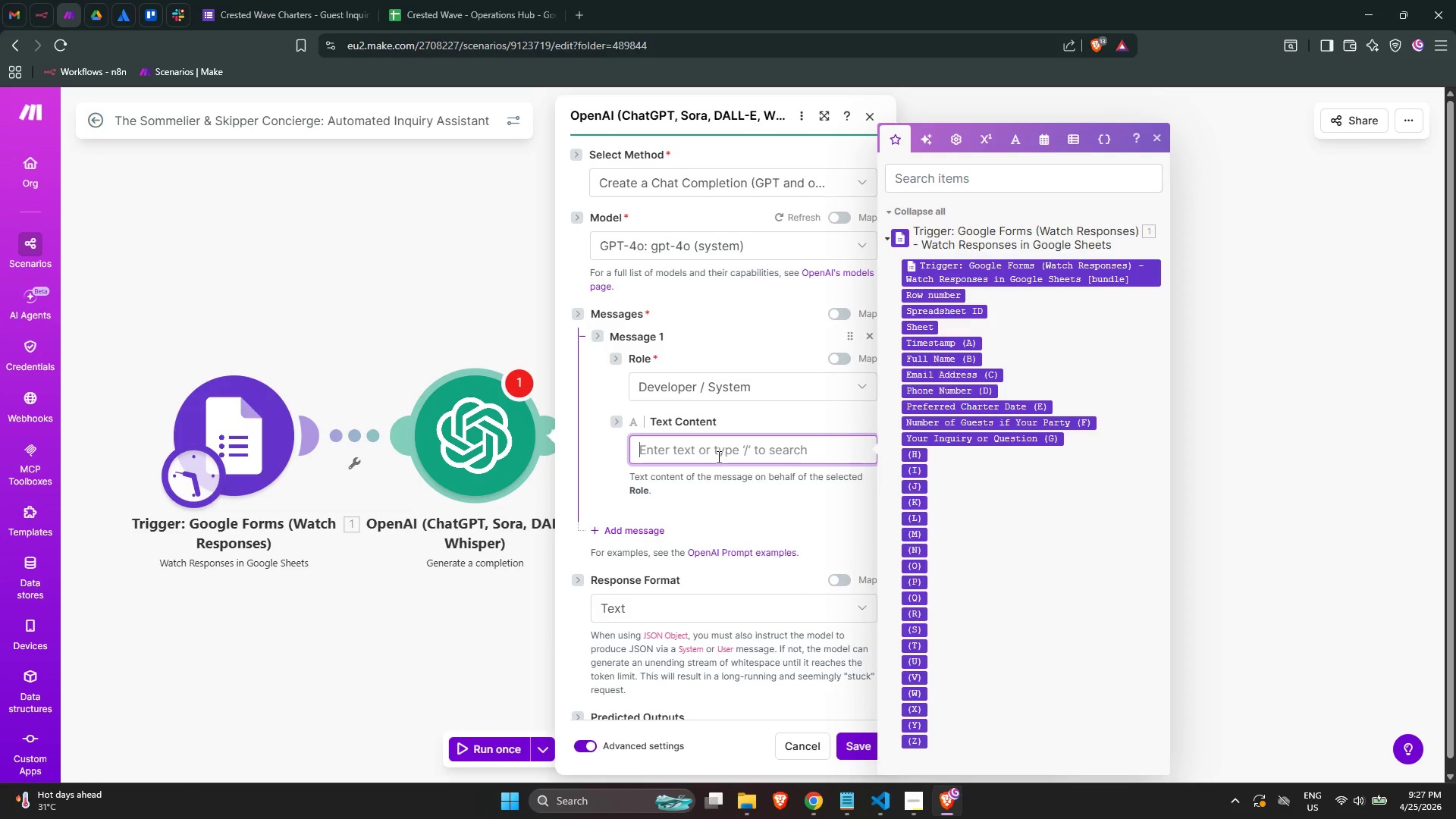 
type(You are)
 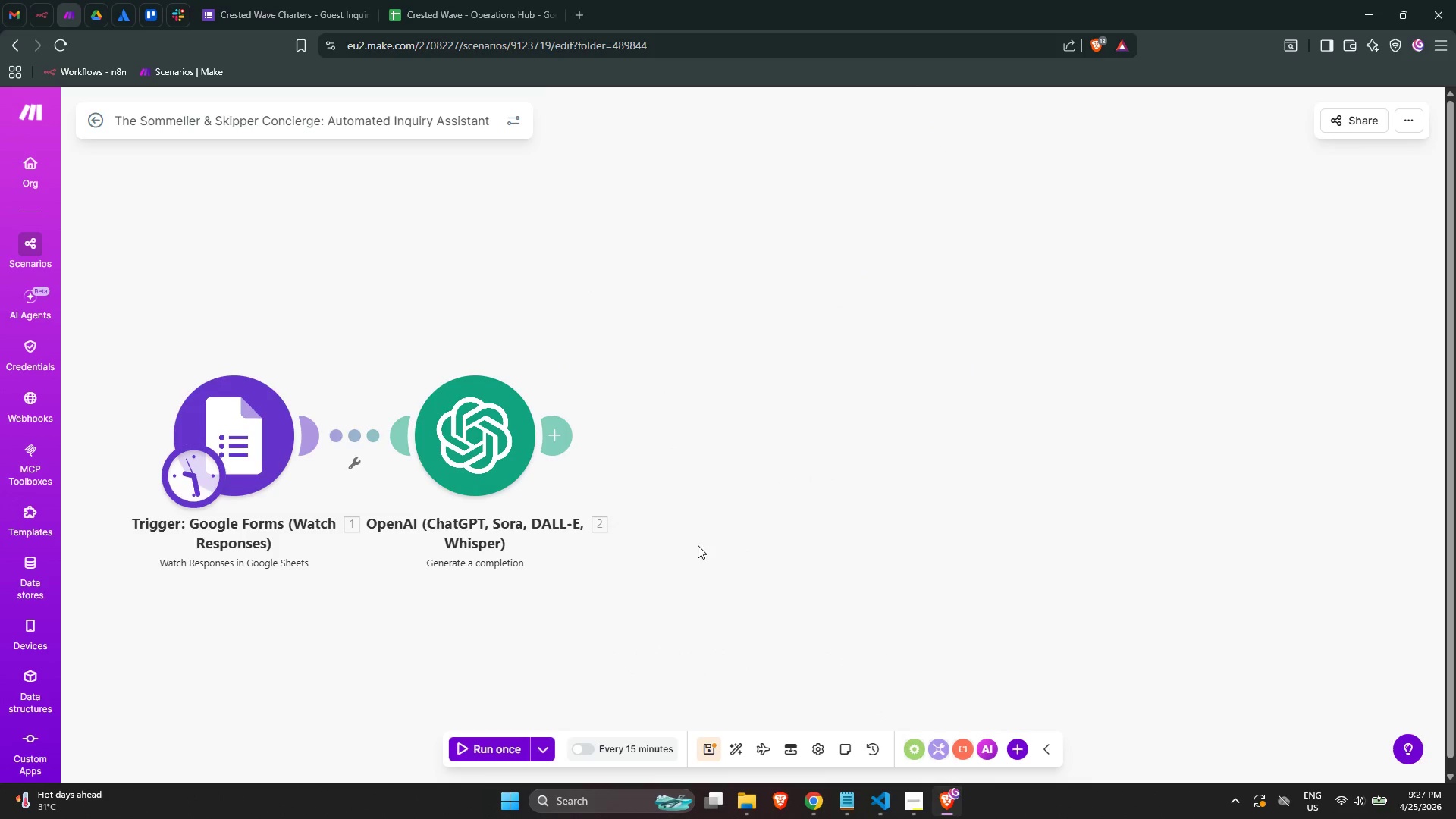 
left_click_drag(start_coordinate=[489, 468], to_coordinate=[602, 467])
 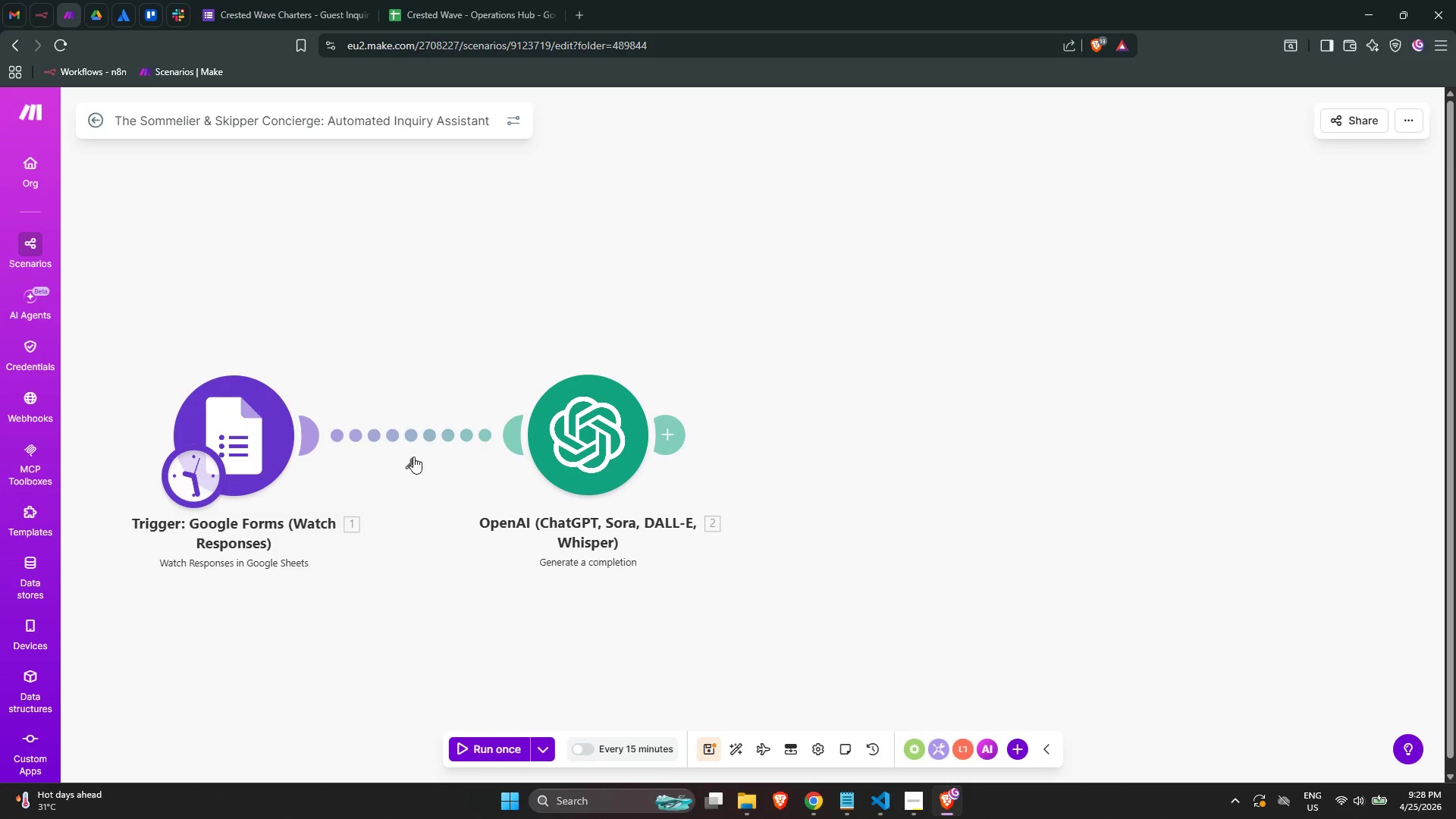 
wait(6.17)
 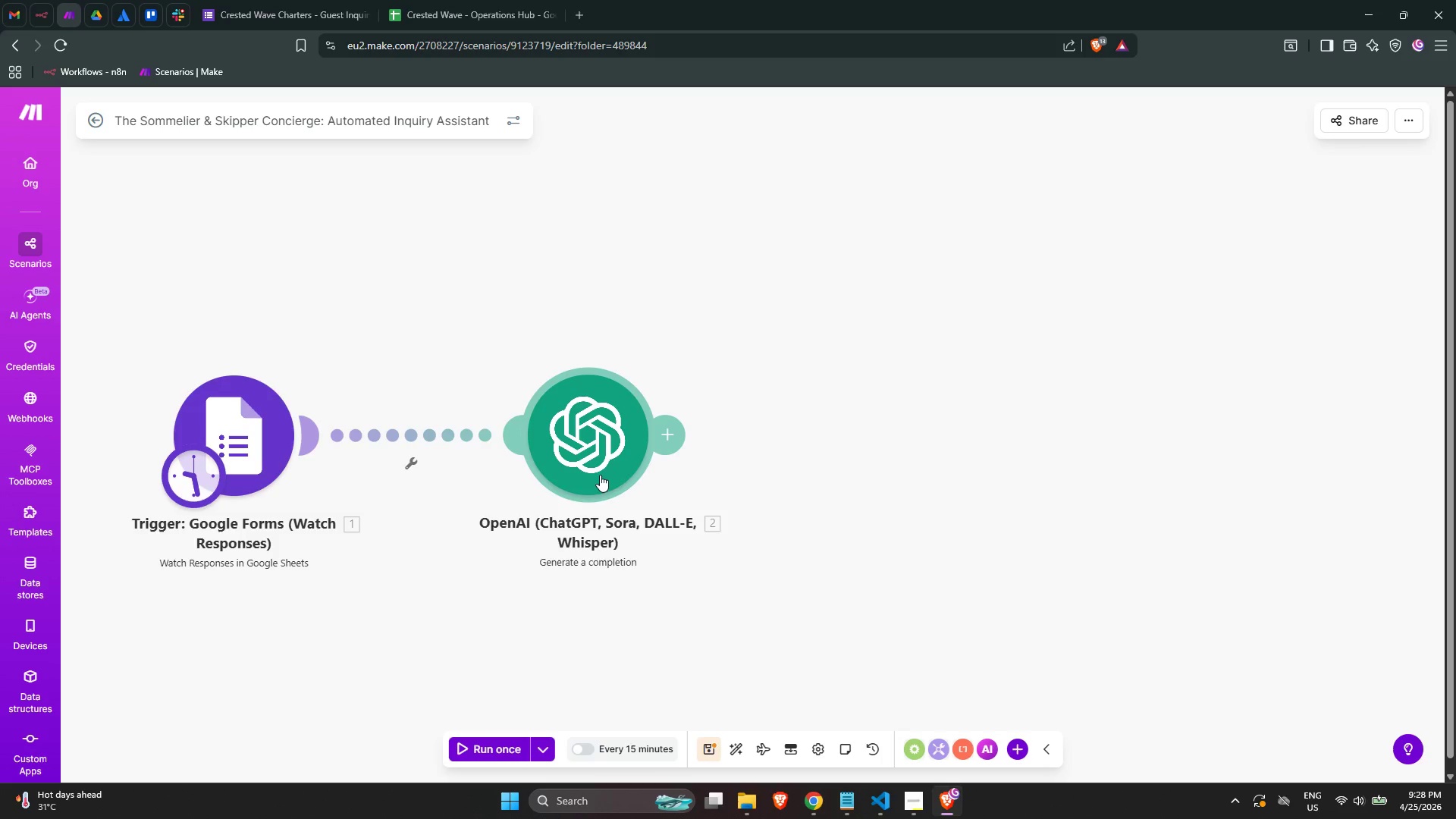 
left_click([410, 438])
 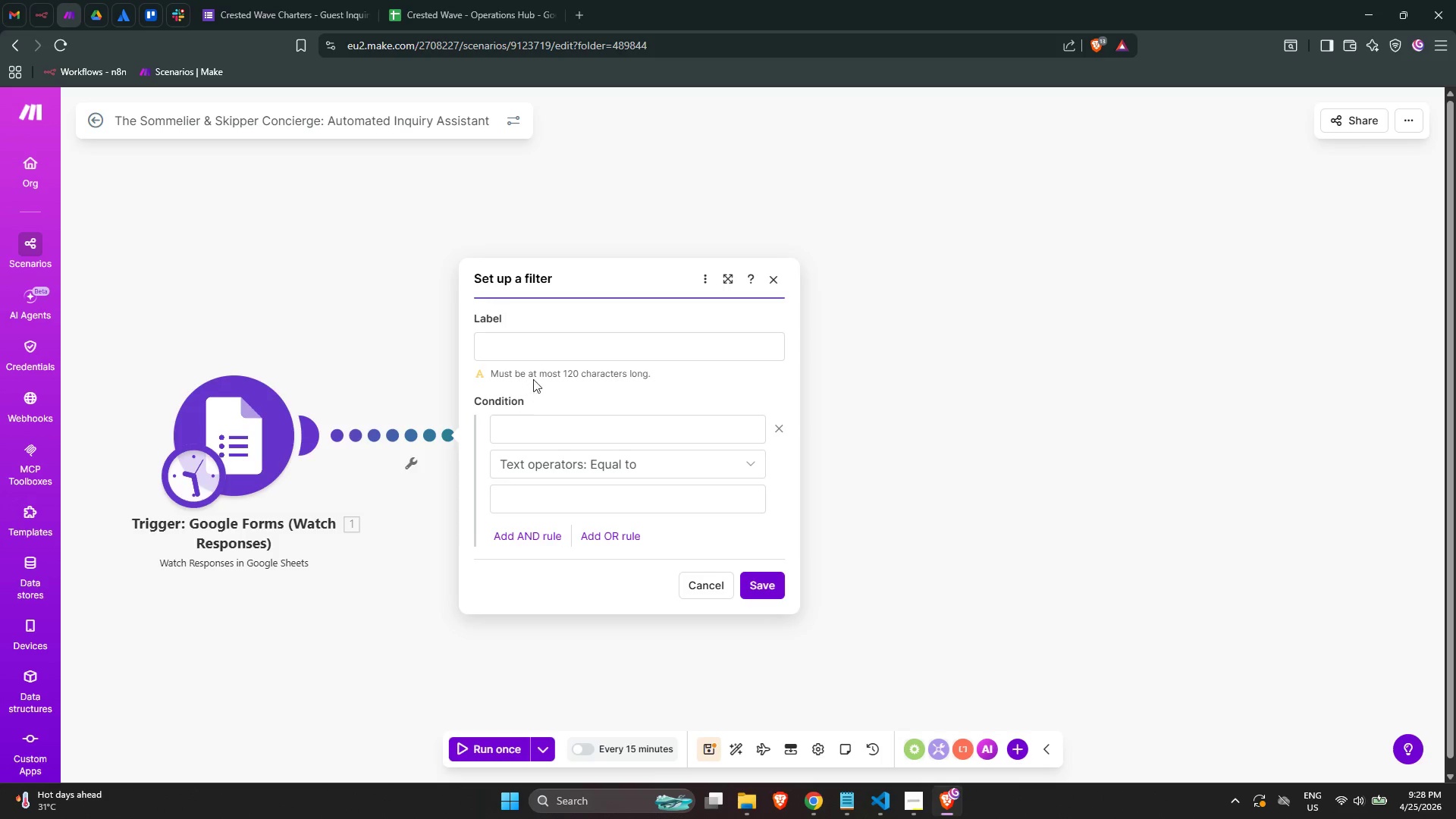 
left_click([554, 349])
 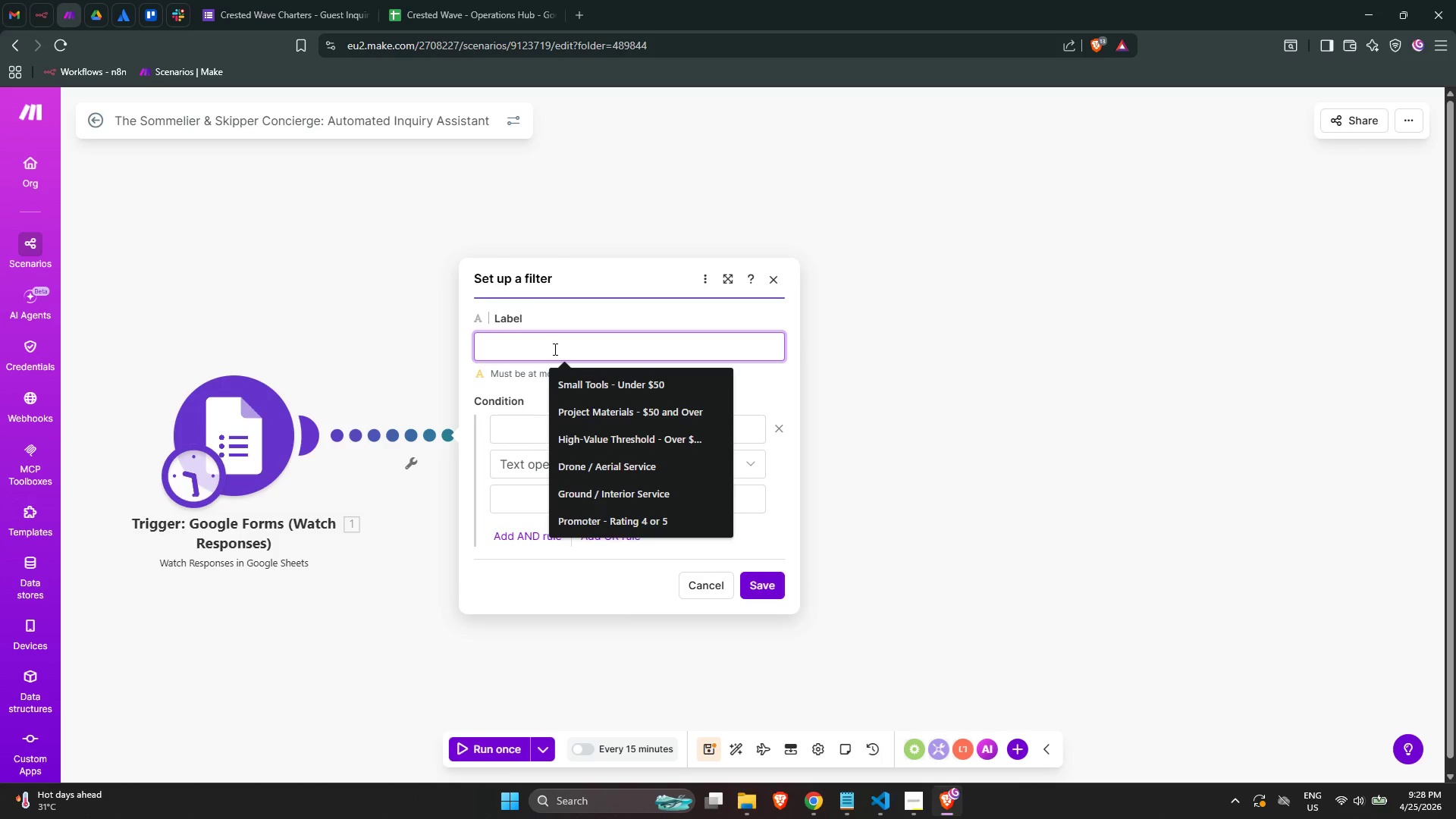 
wait(28.45)
 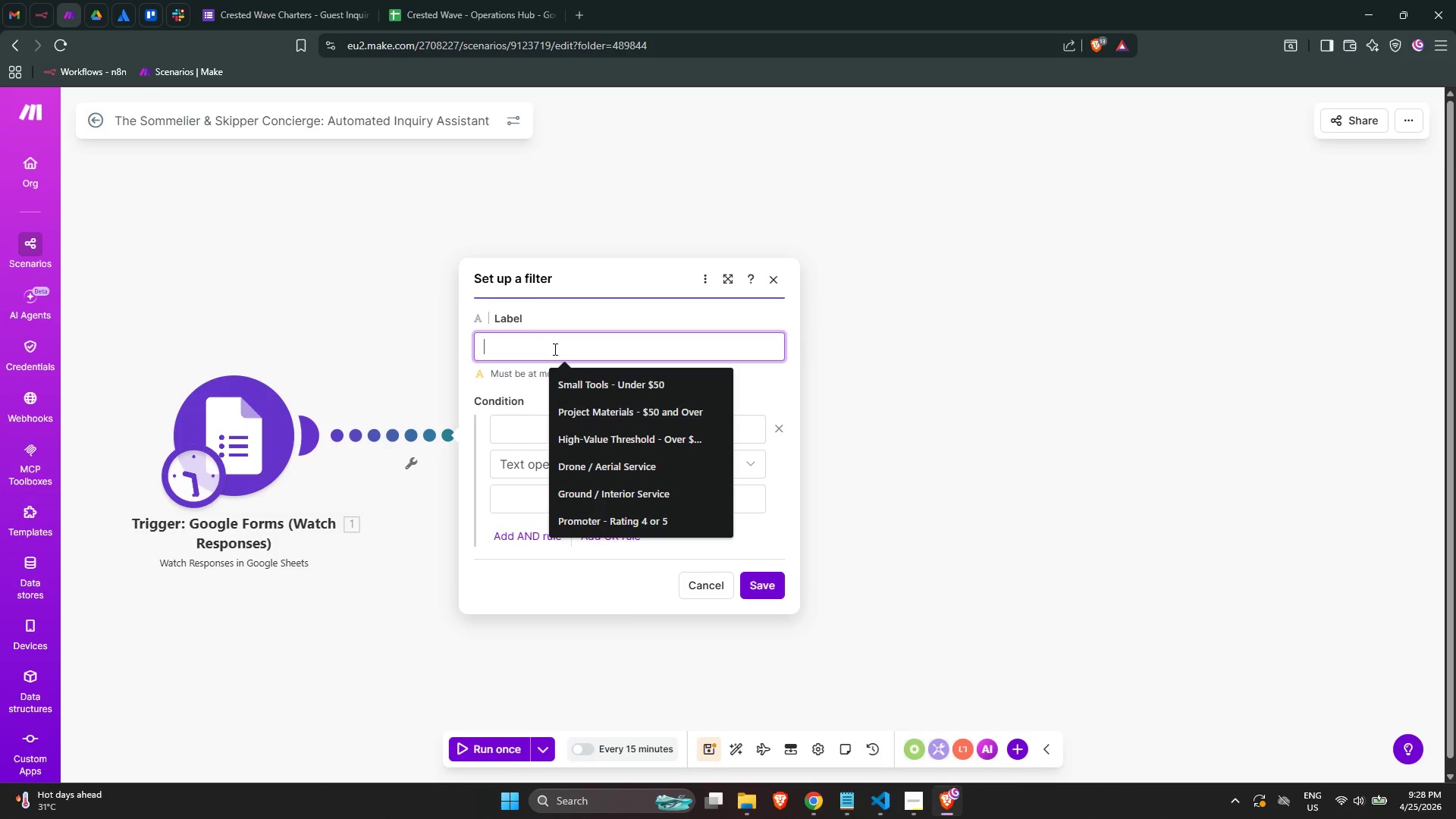 
type(Fi)
key(Backspace)
key(Backspace)
key(Backspace)
 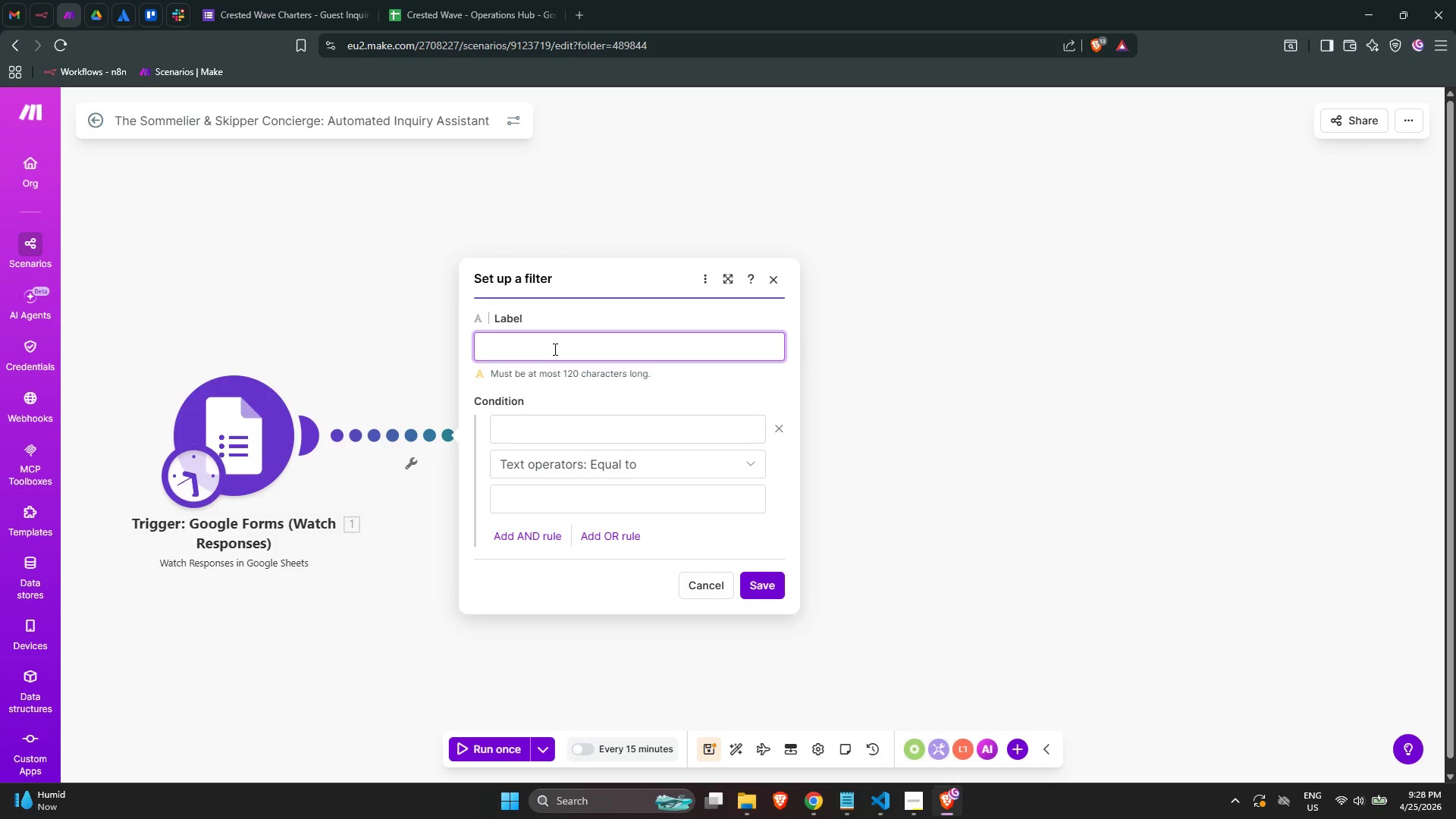 
wait(5.95)
 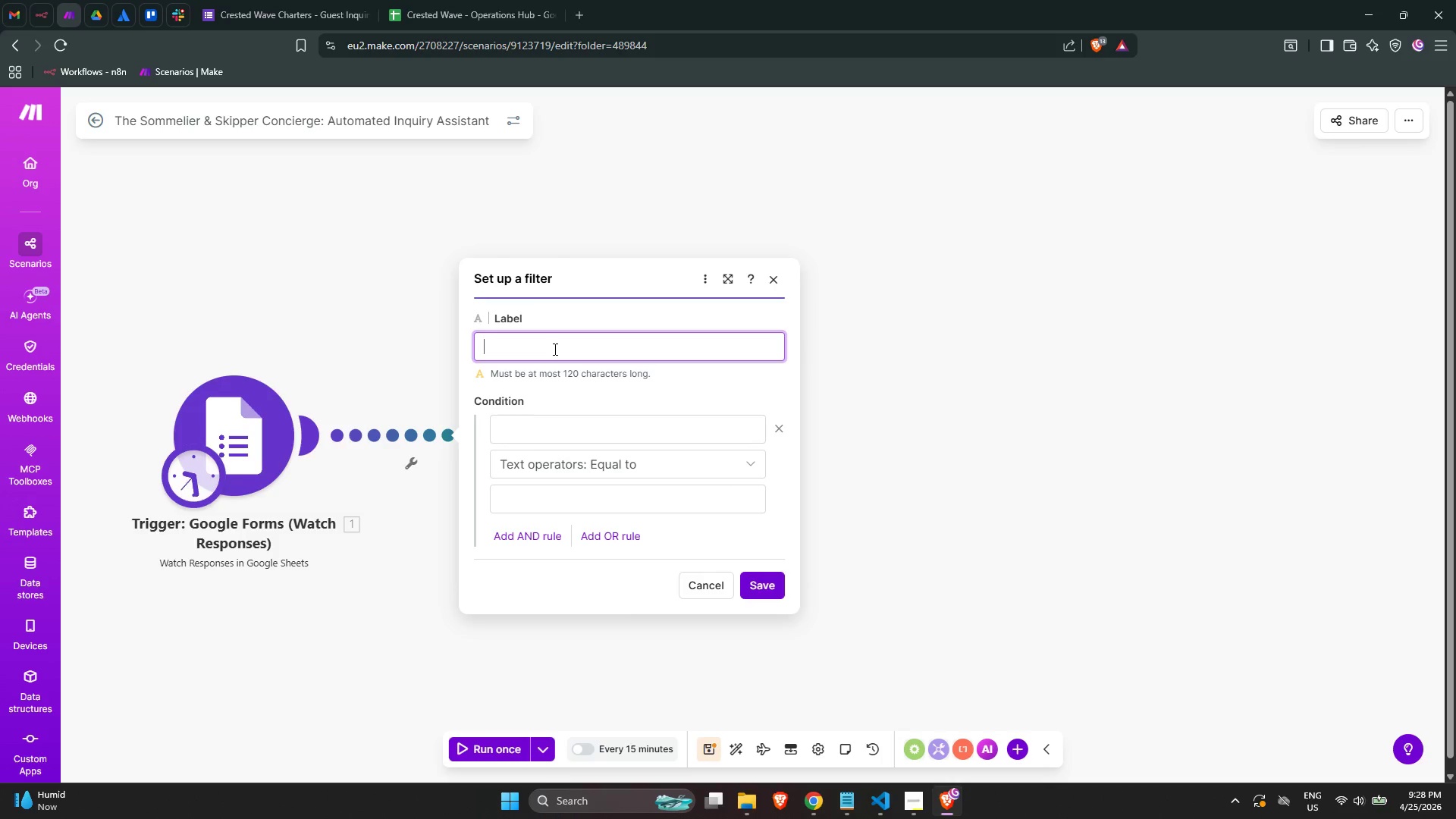 
type(Em)
key(Backspace)
key(Backspace)
key(Backspace)
type(Filter )
key(Backspace)
key(Backspace)
key(Backspace)
key(Backspace)
key(Backspace)
key(Backspace)
key(Backspace)
key(Backspace)
type(Gi)
key(Backspace)
key(Backspace)
type(Empty/Gibberish Submission Guard)
 